 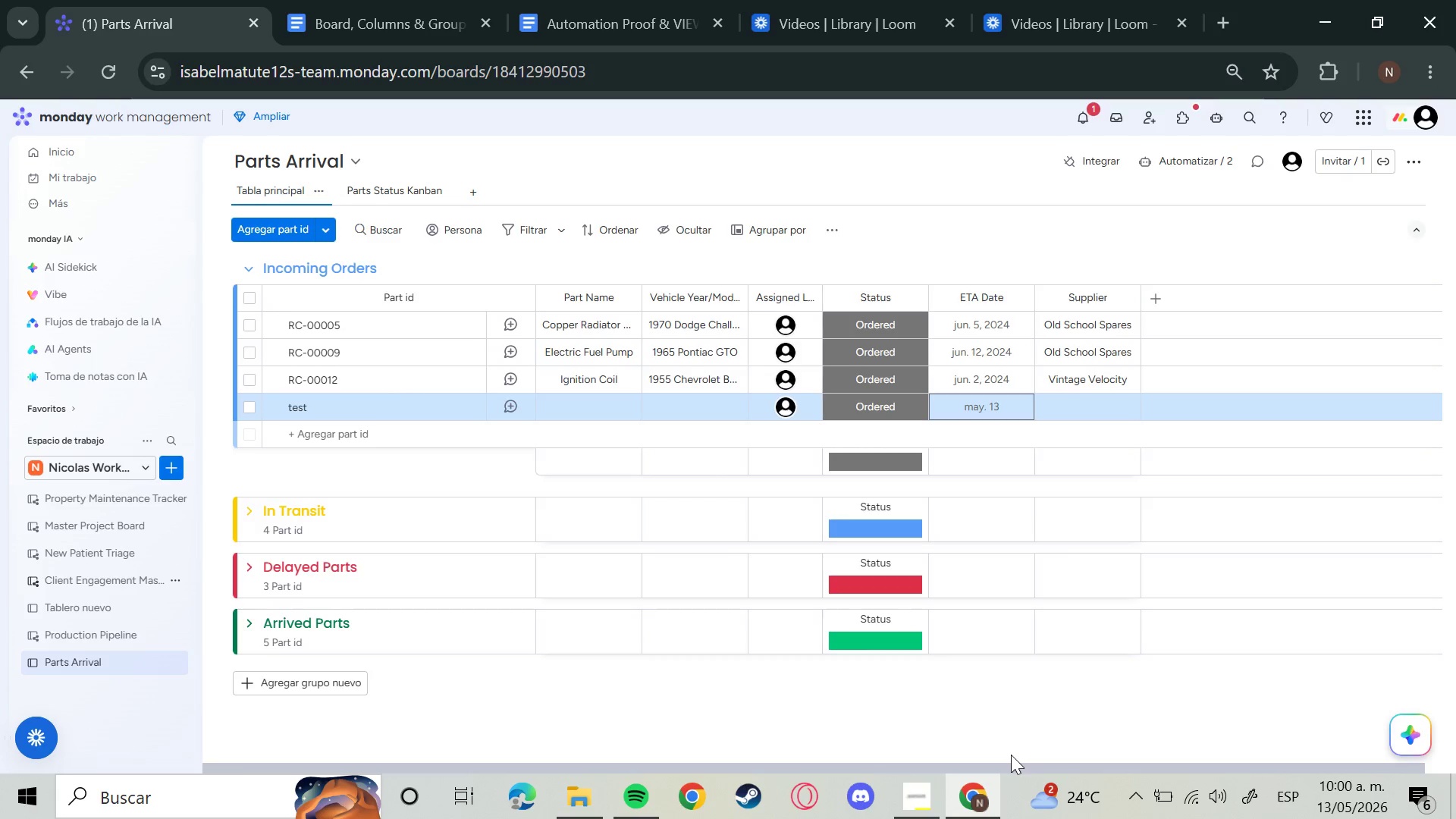 
left_click([1083, 111])
 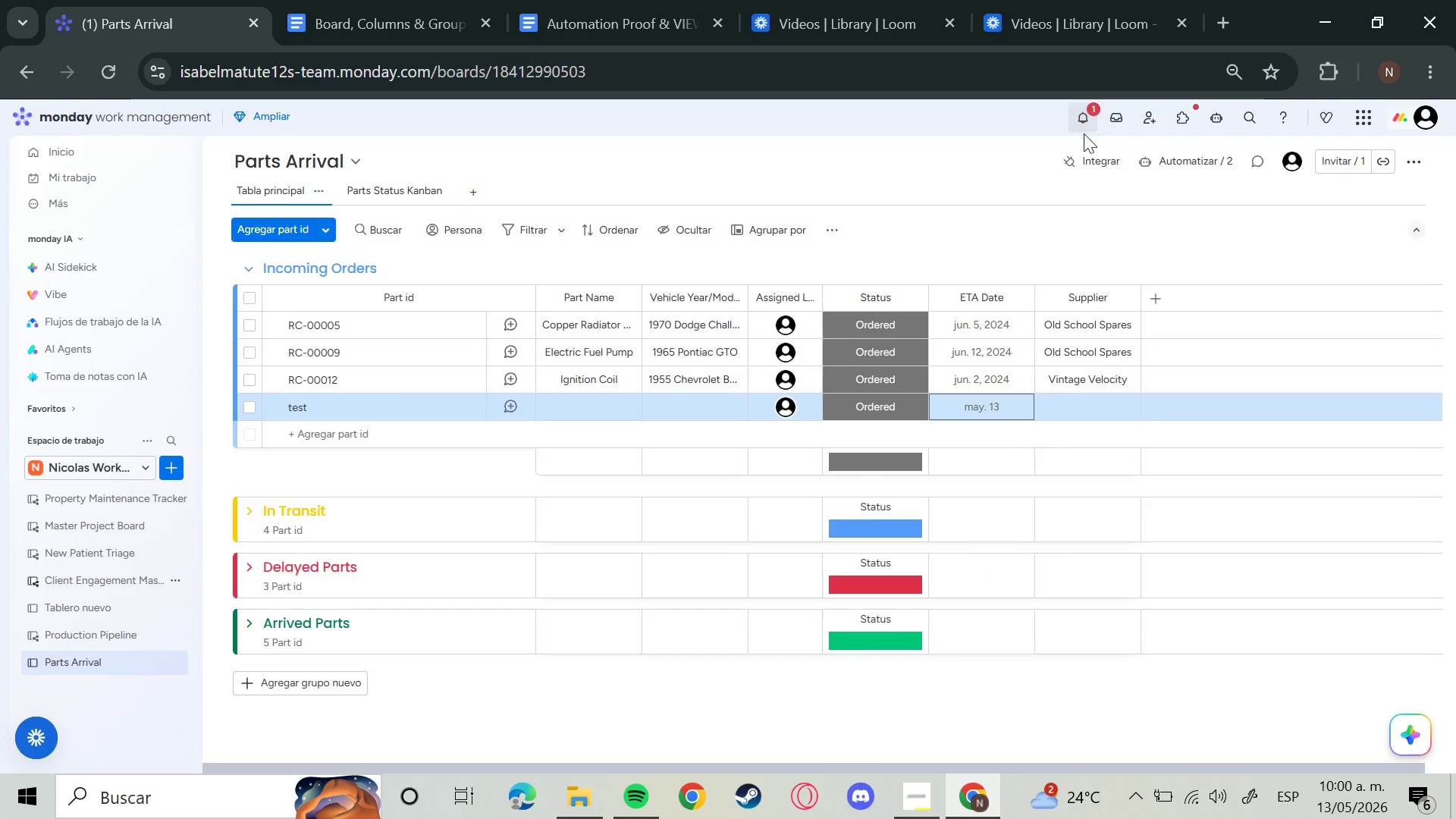 
mouse_move([1090, 113])
 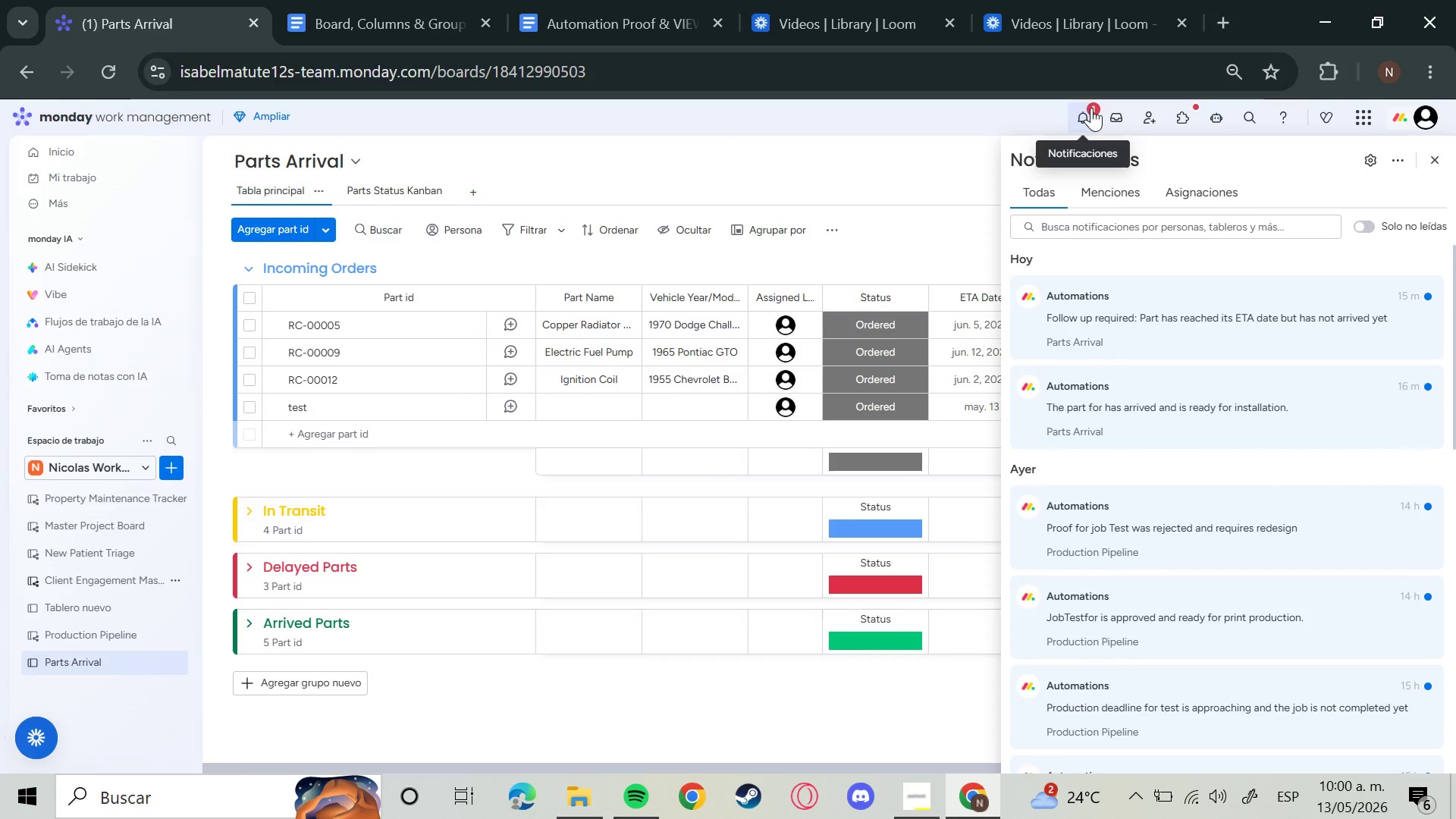 
left_click([1091, 108])
 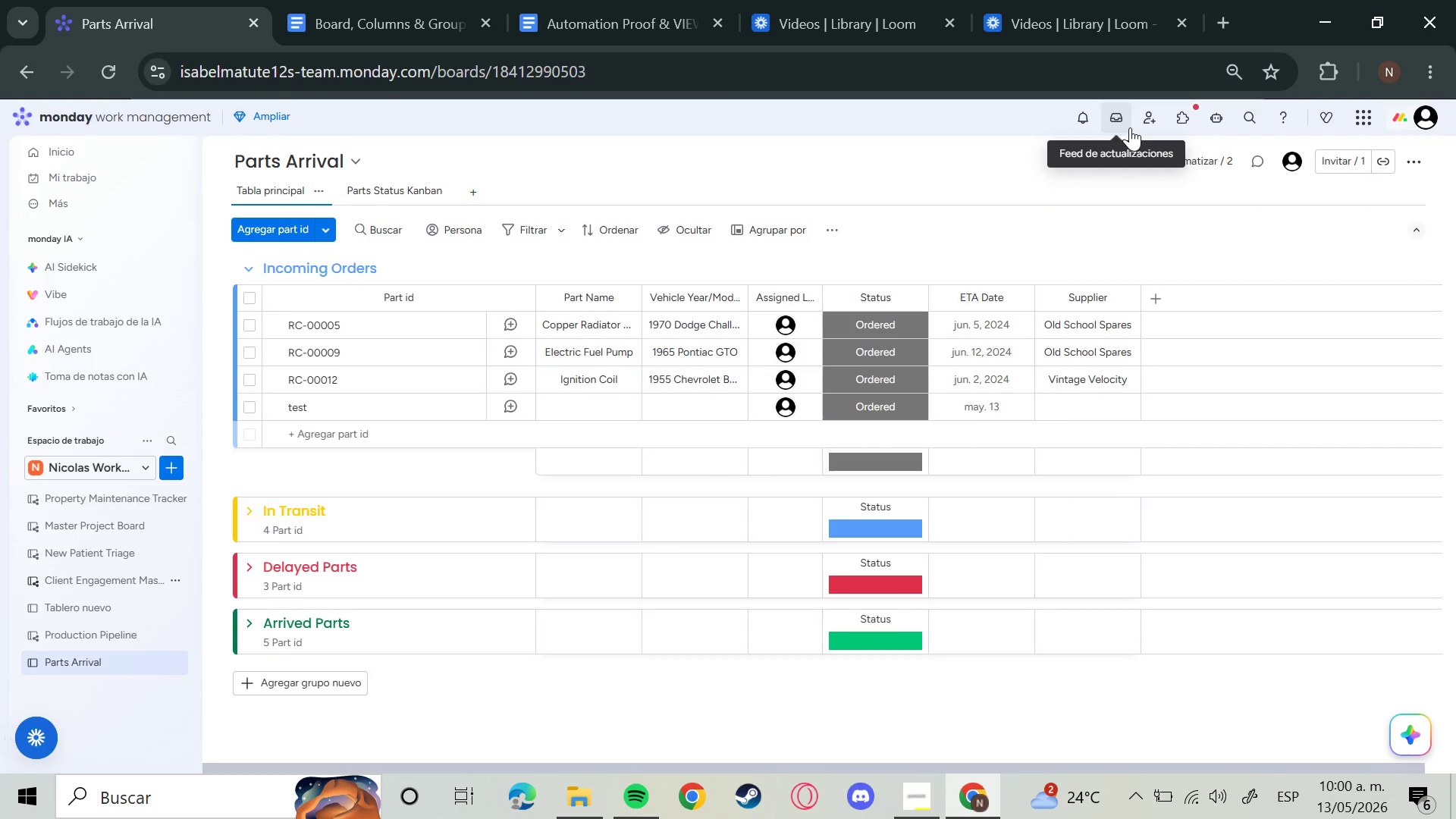 
wait(13.56)
 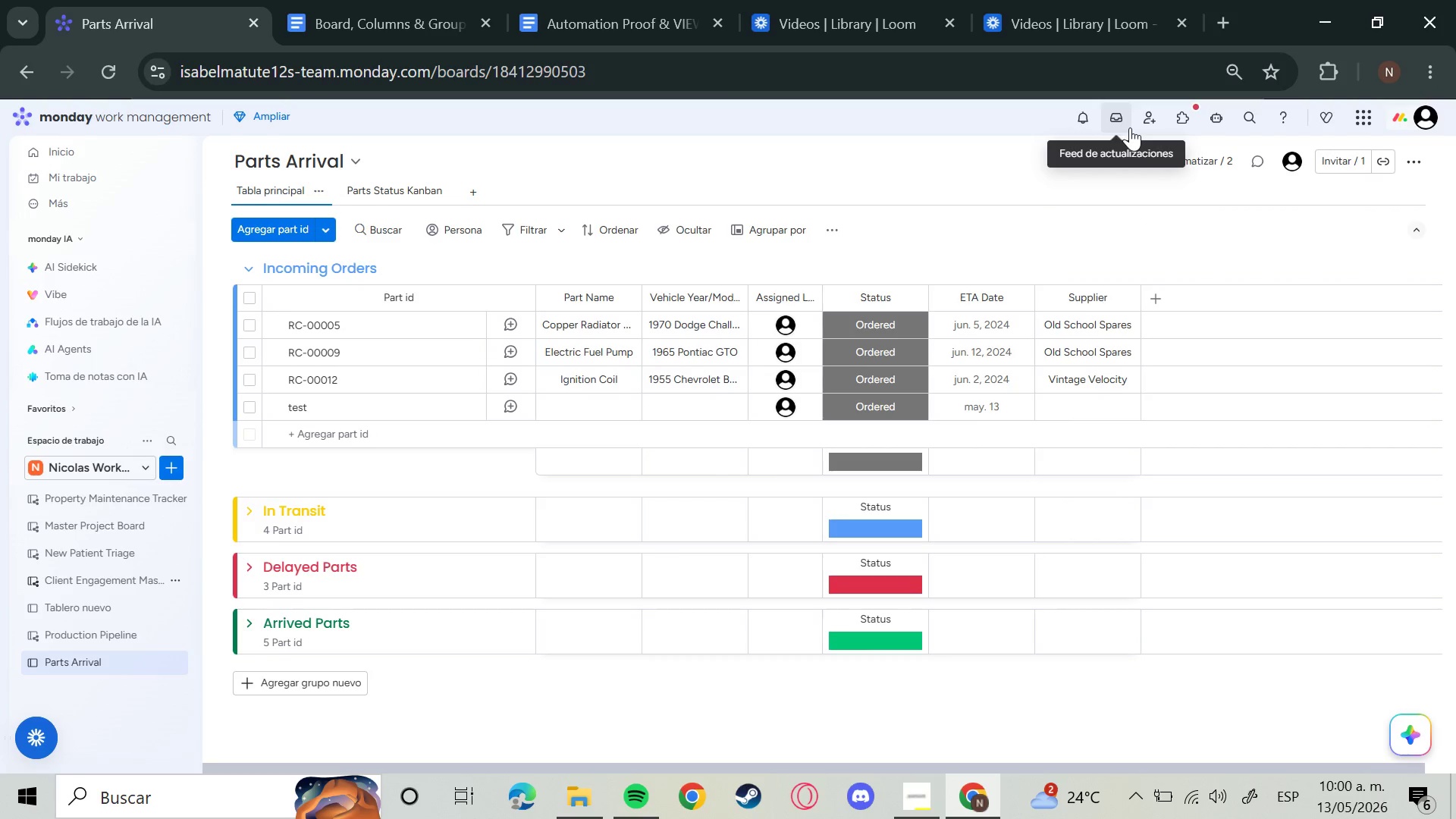 
mouse_move([1122, 115])
 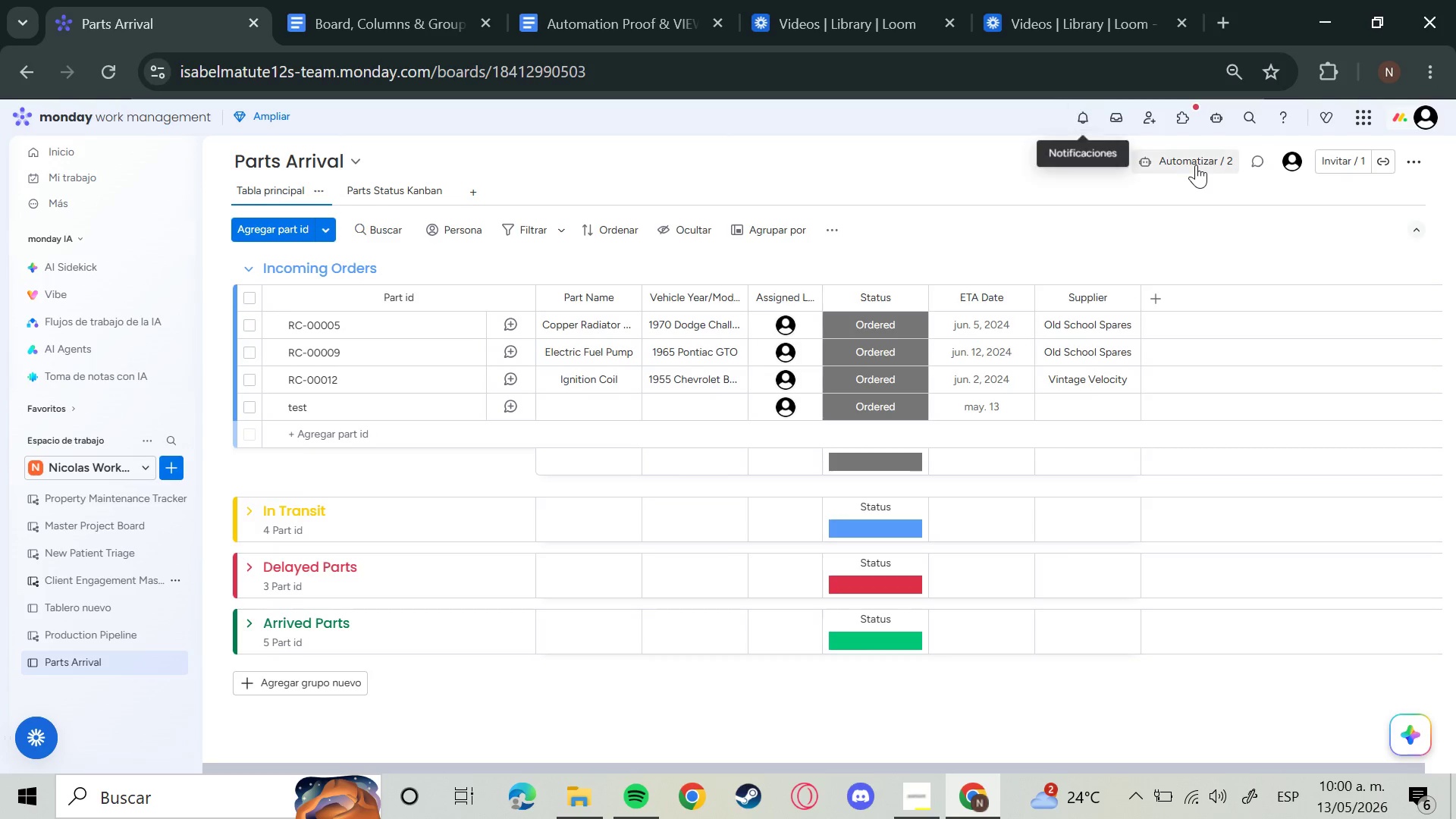 
left_click([1196, 165])
 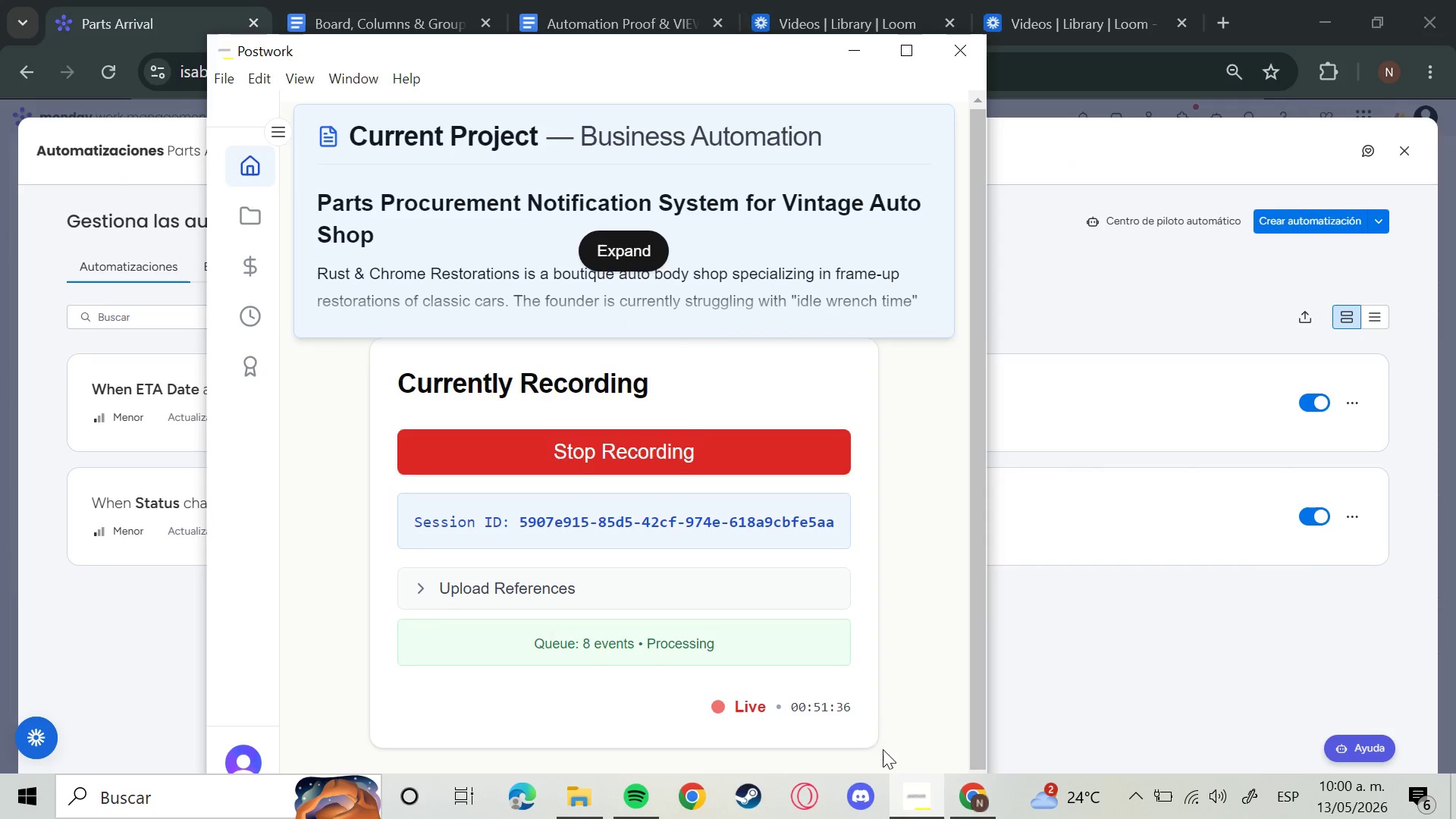 
wait(5.02)
 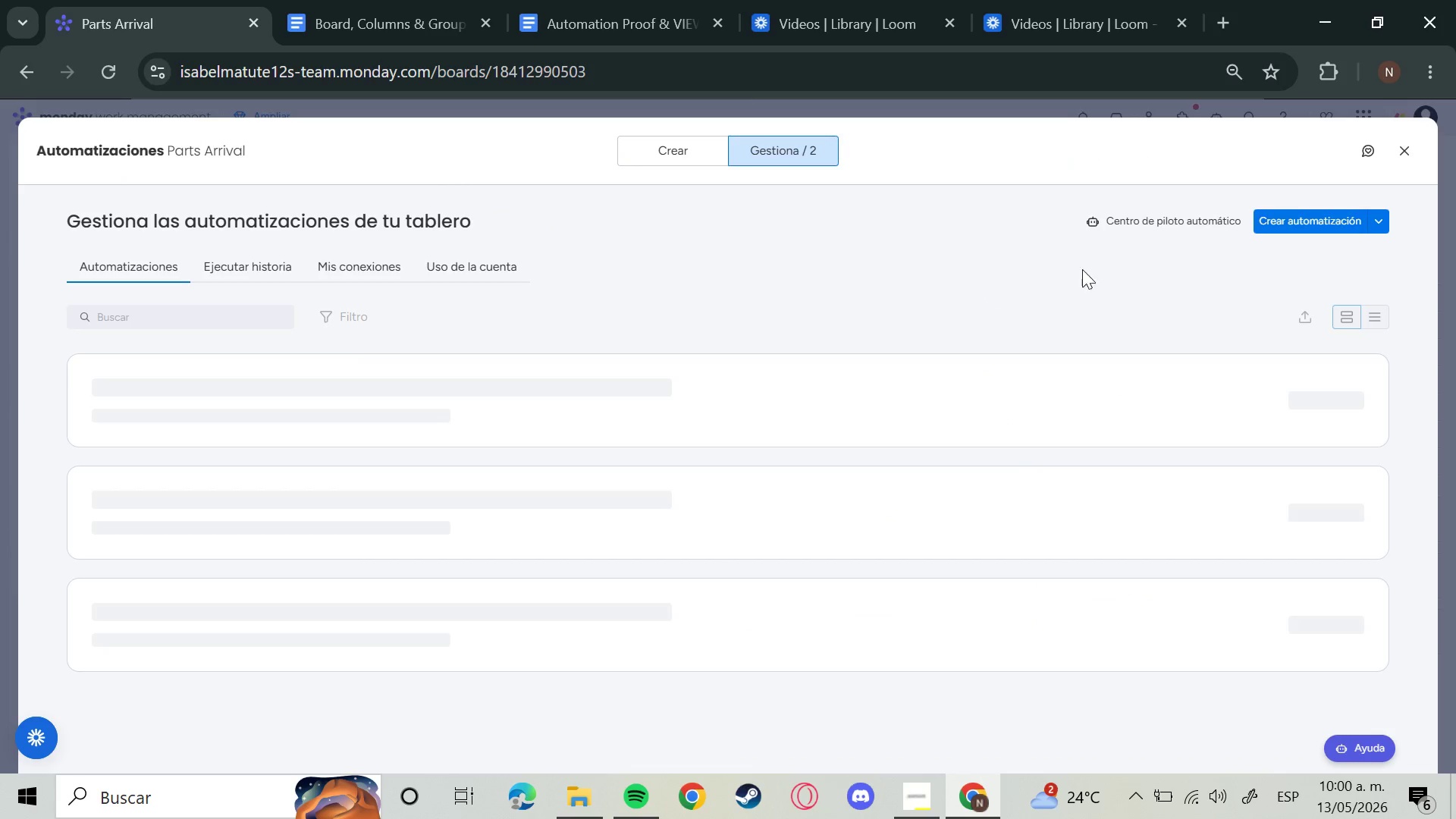 
left_click([879, 55])
 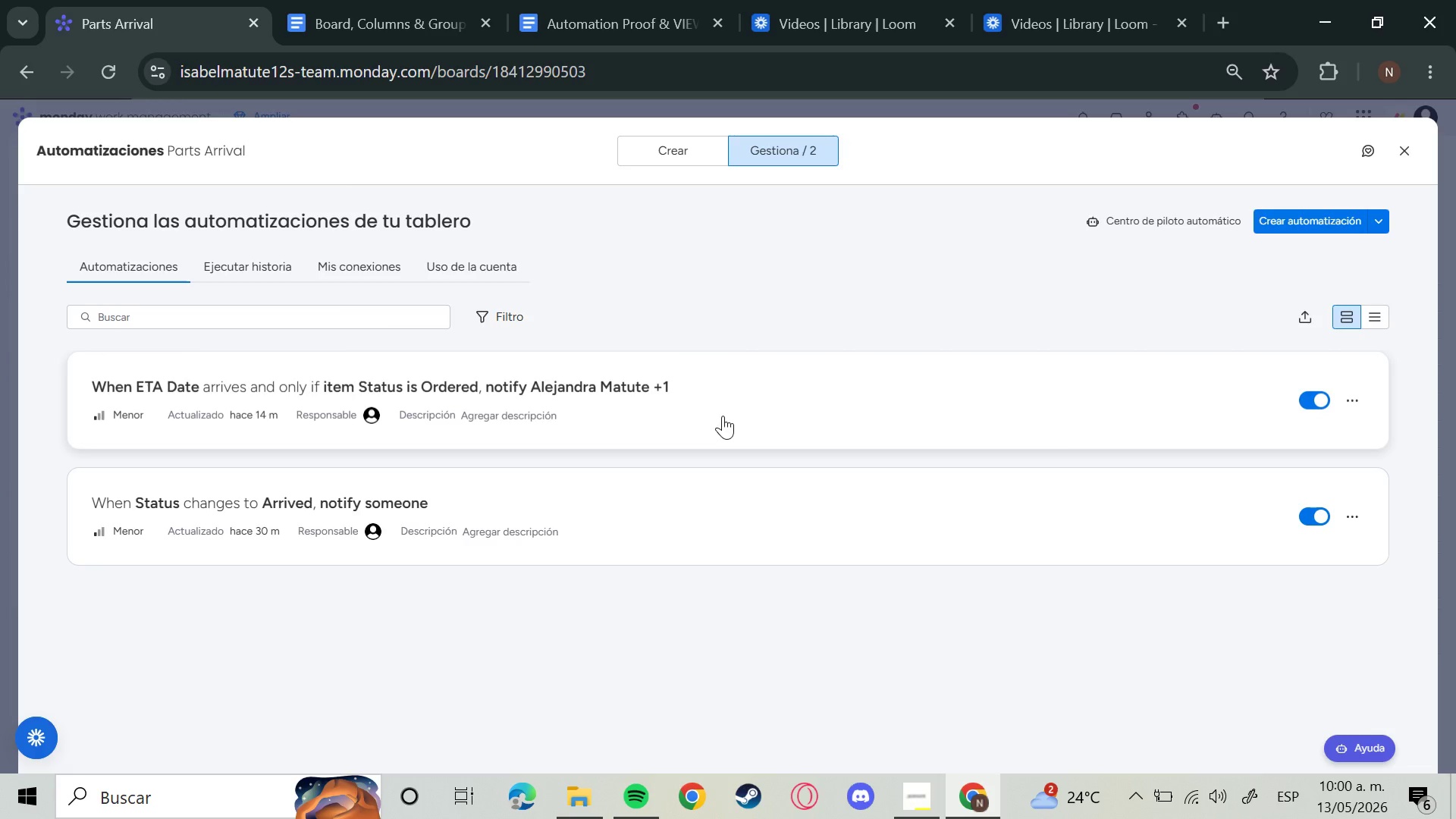 
left_click([723, 416])
 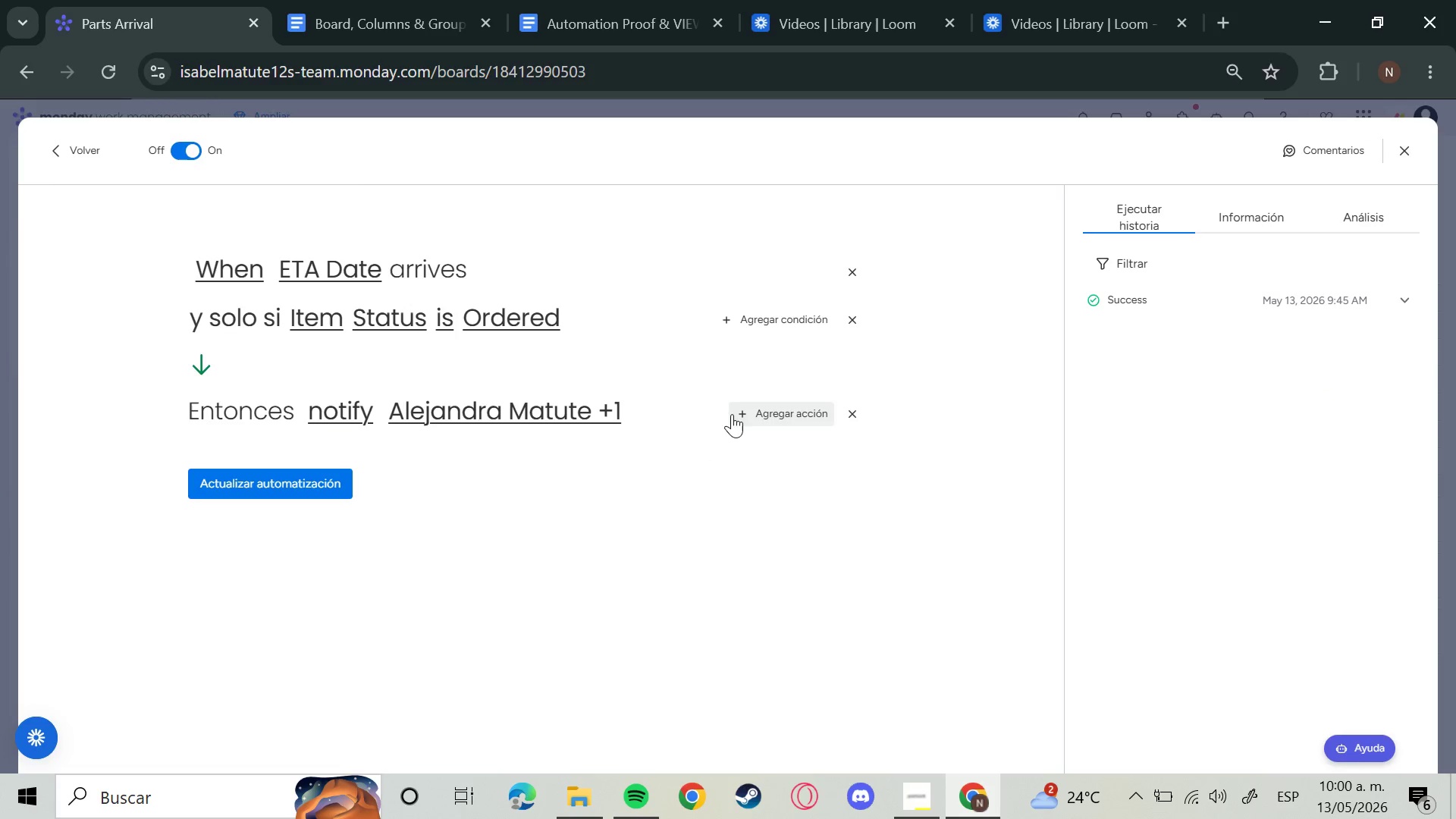 
wait(5.55)
 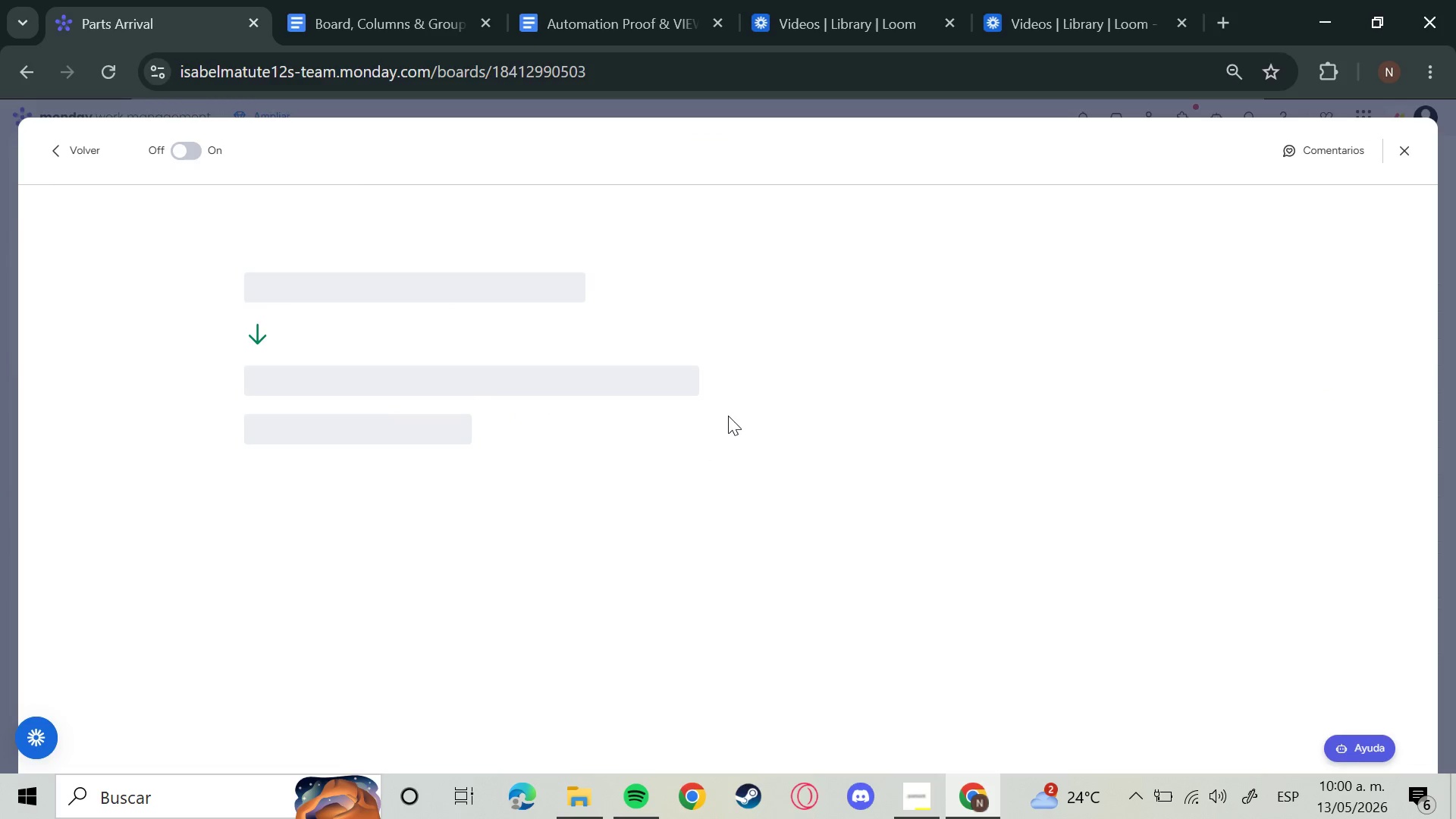 
left_click([1323, 291])
 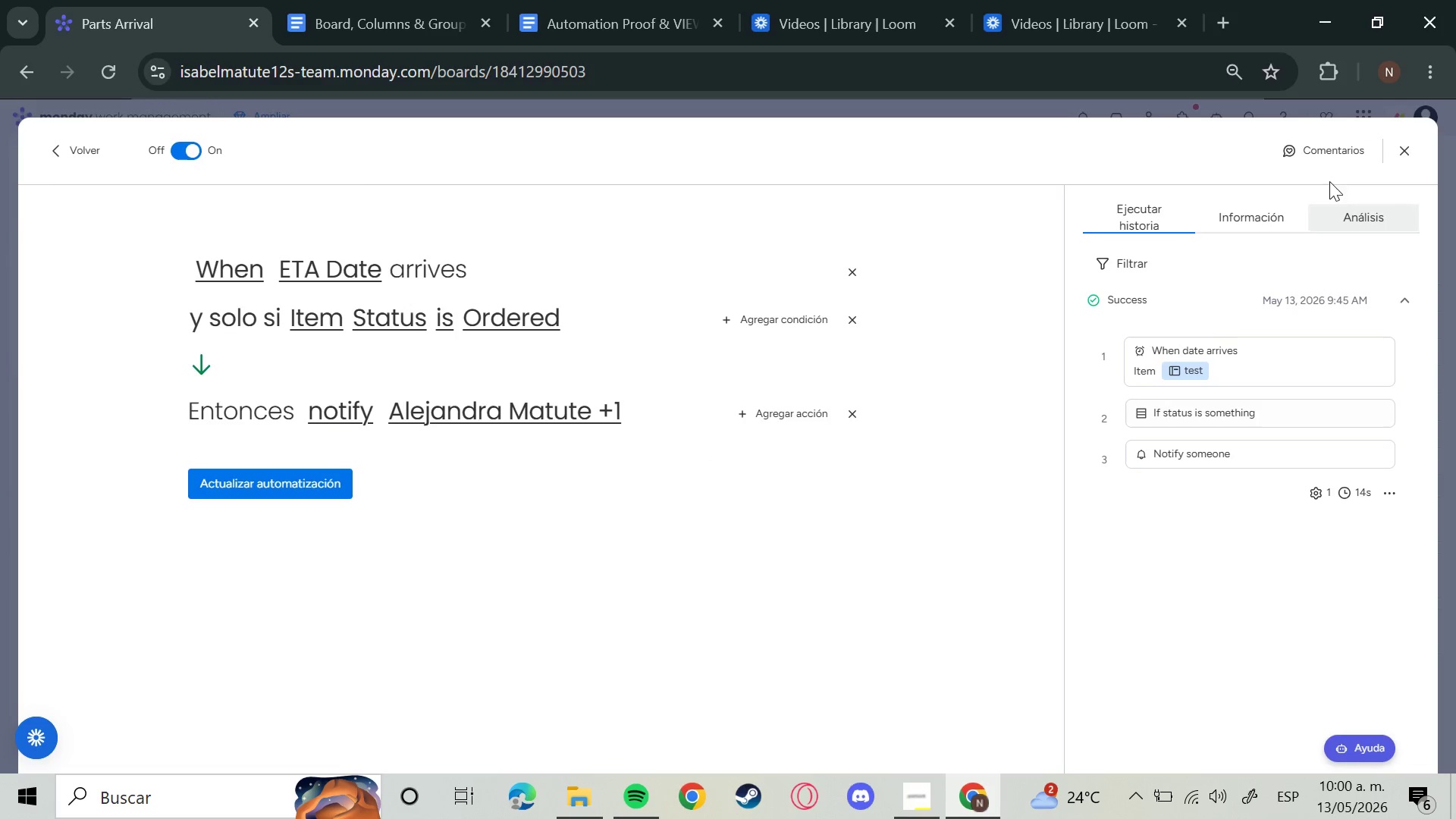 
left_click([1257, 155])
 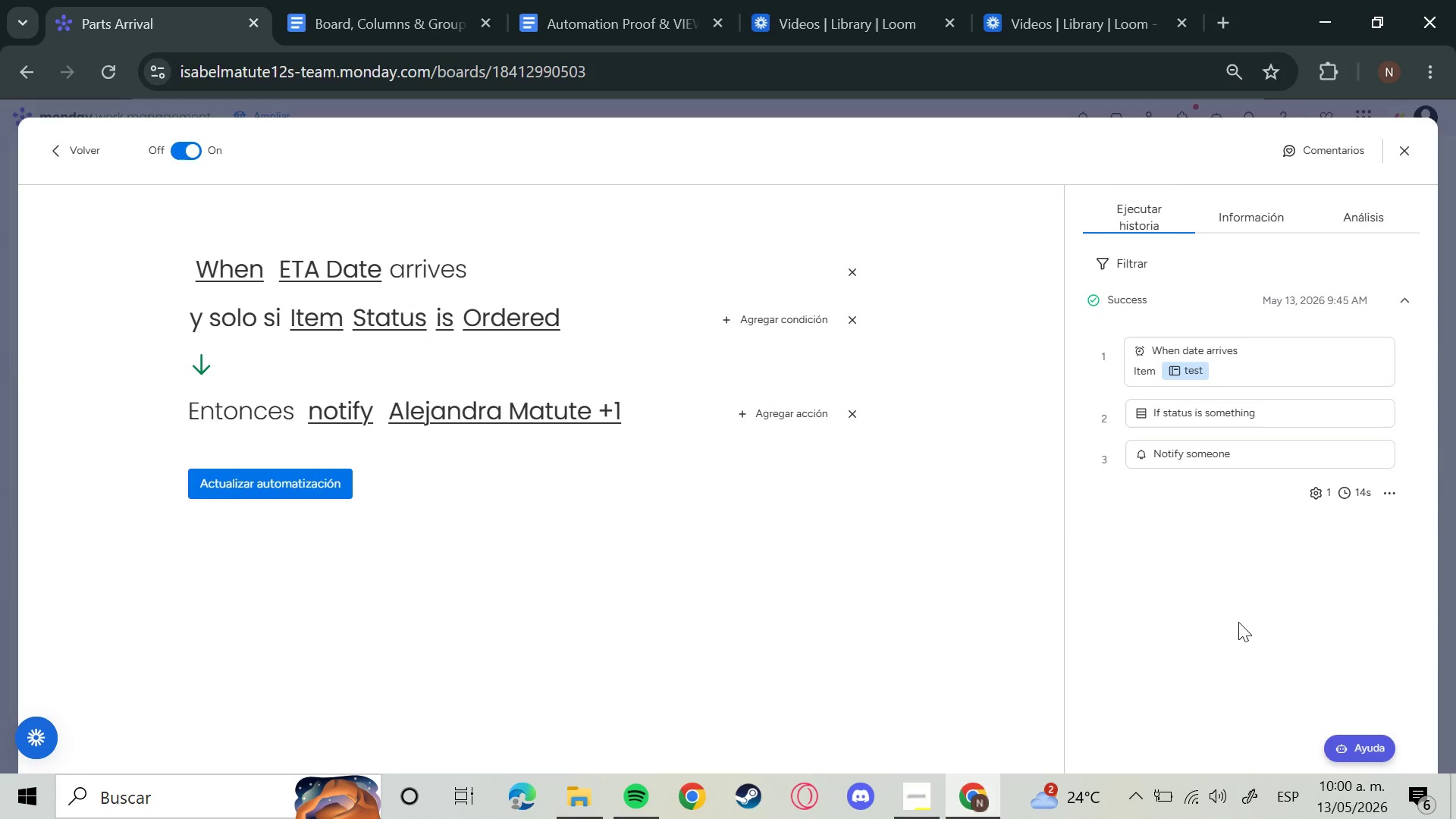 
wait(5.86)
 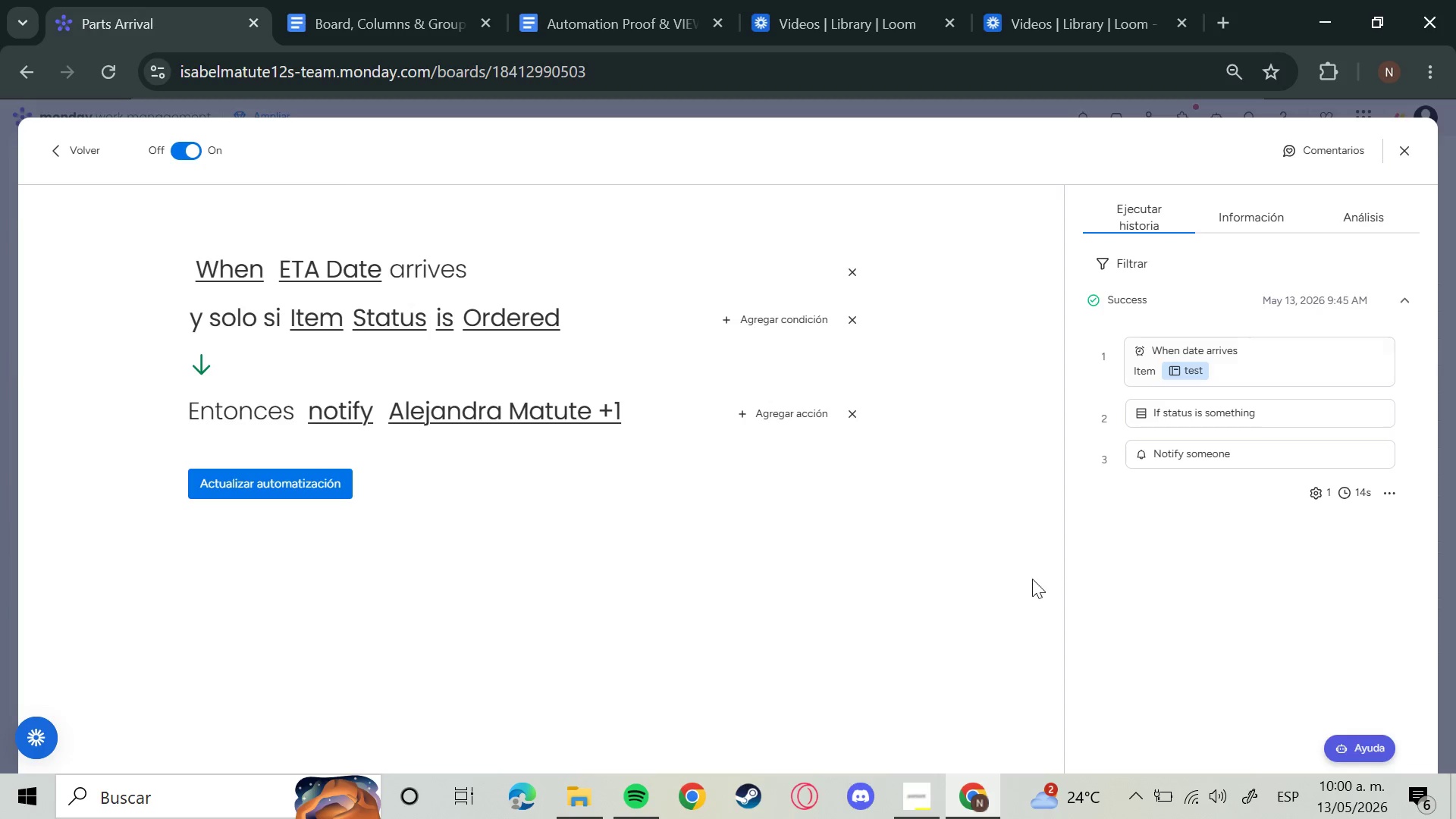 
double_click([626, 0])
 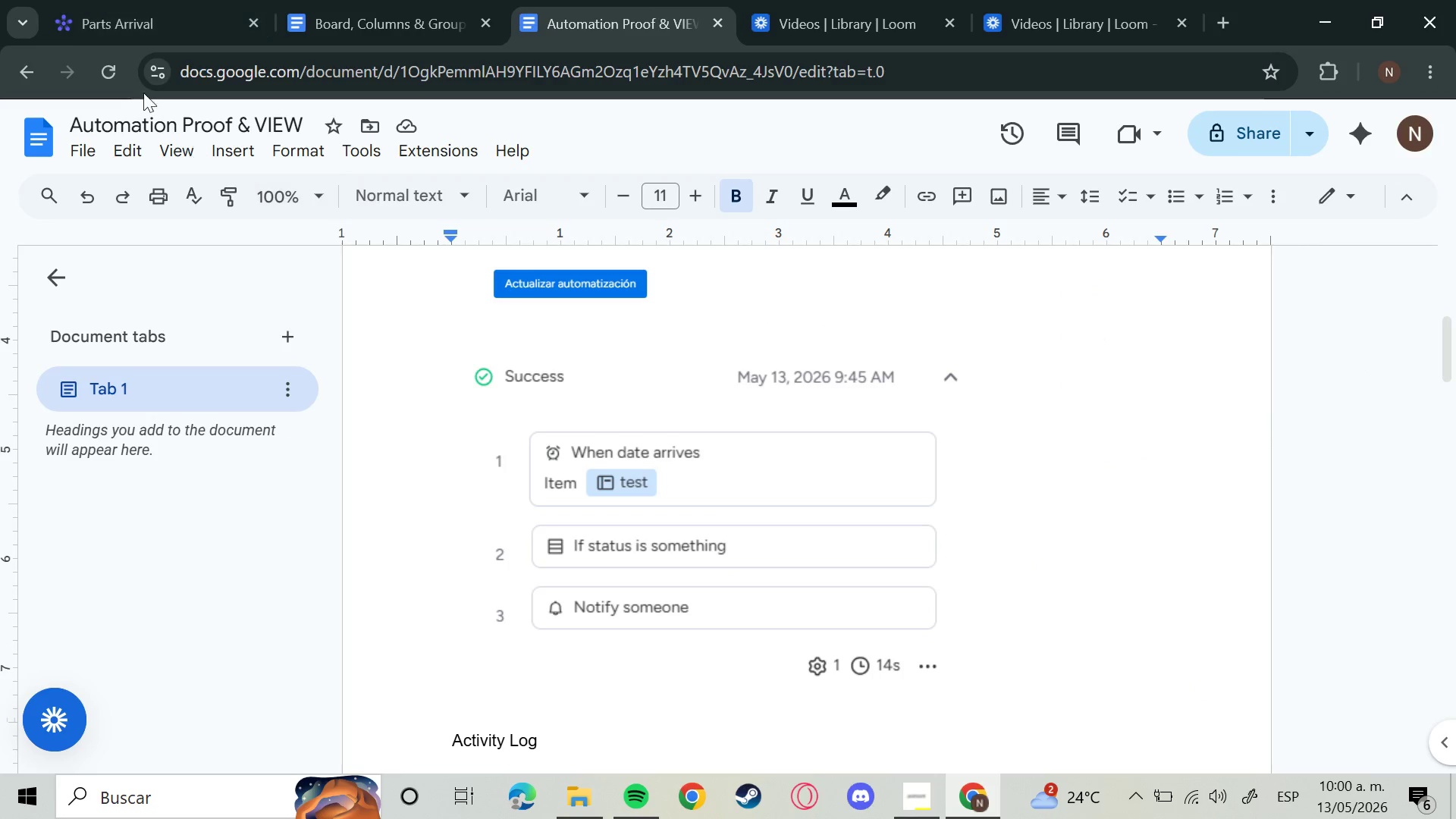 
left_click([25, 0])
 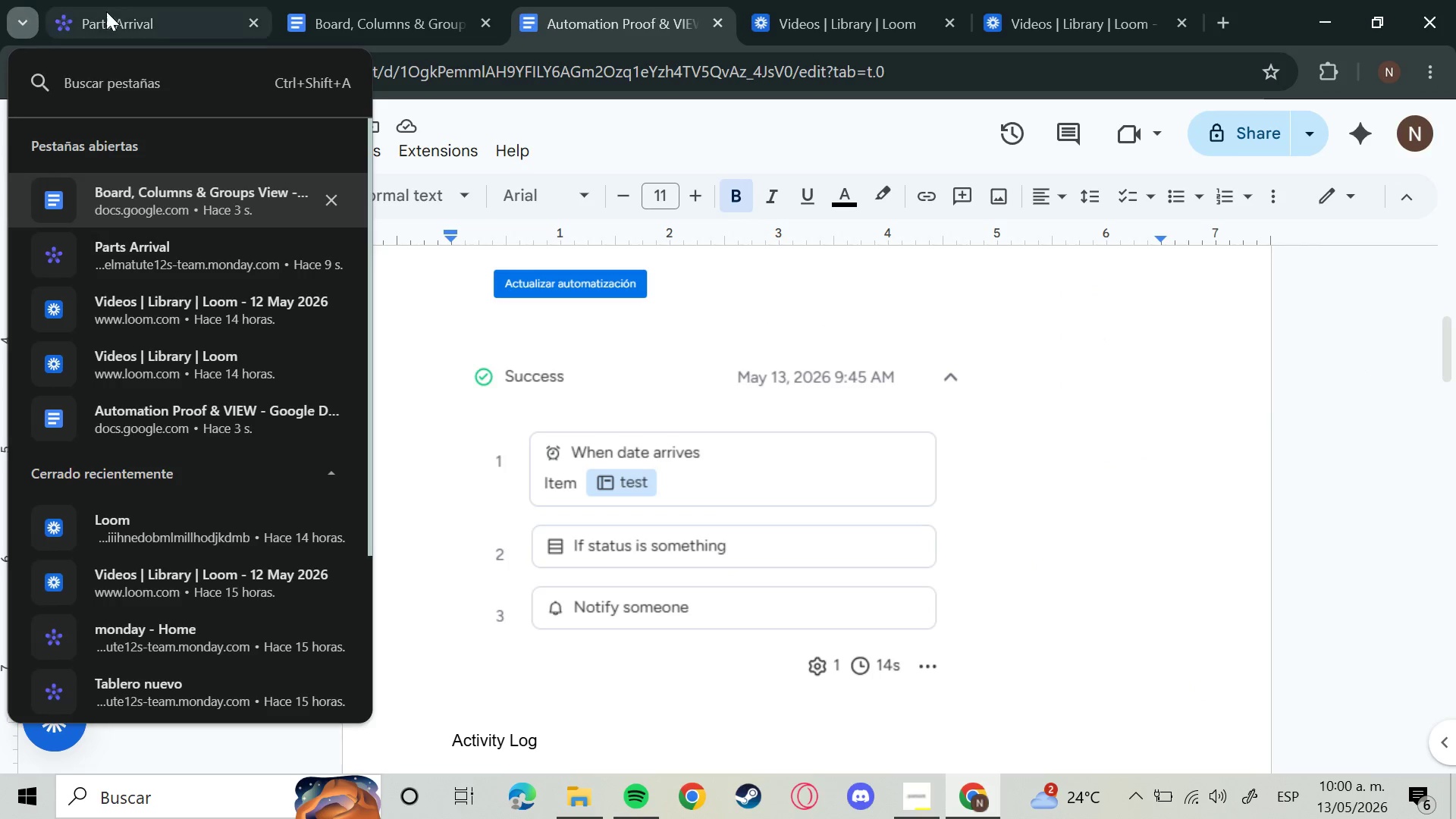 
left_click([120, 11])
 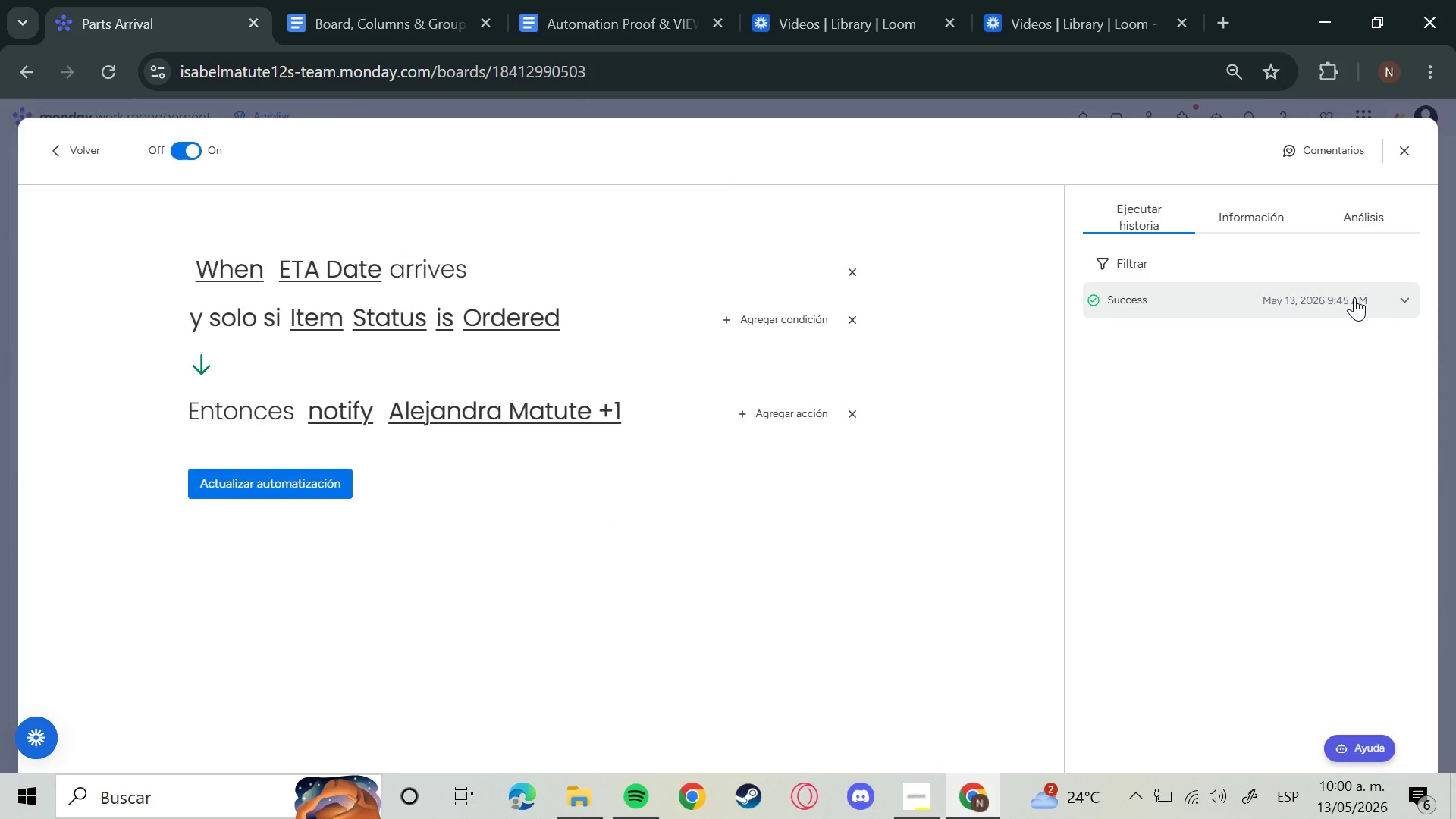 
left_click([1354, 297])
 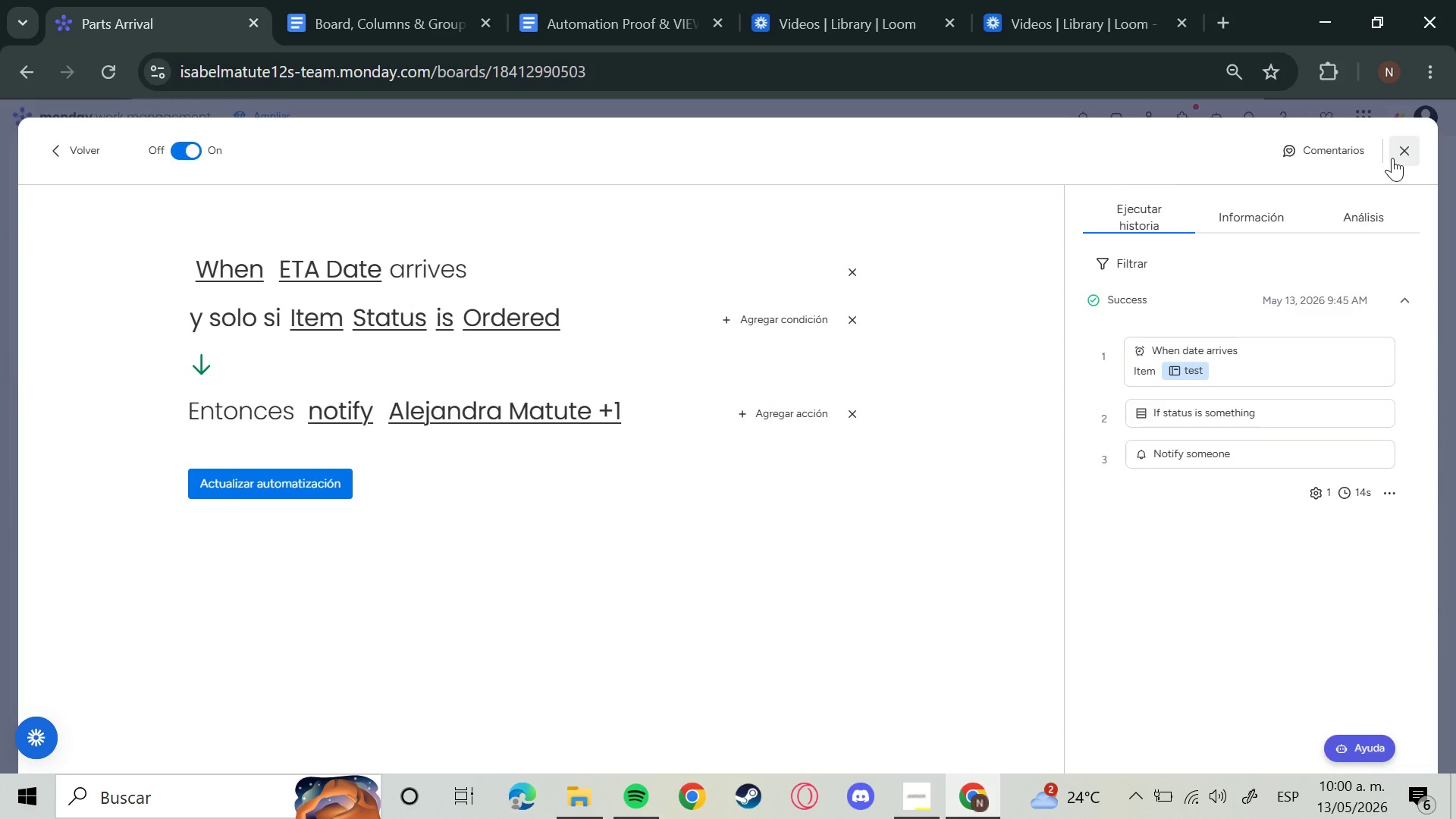 
left_click([1392, 158])
 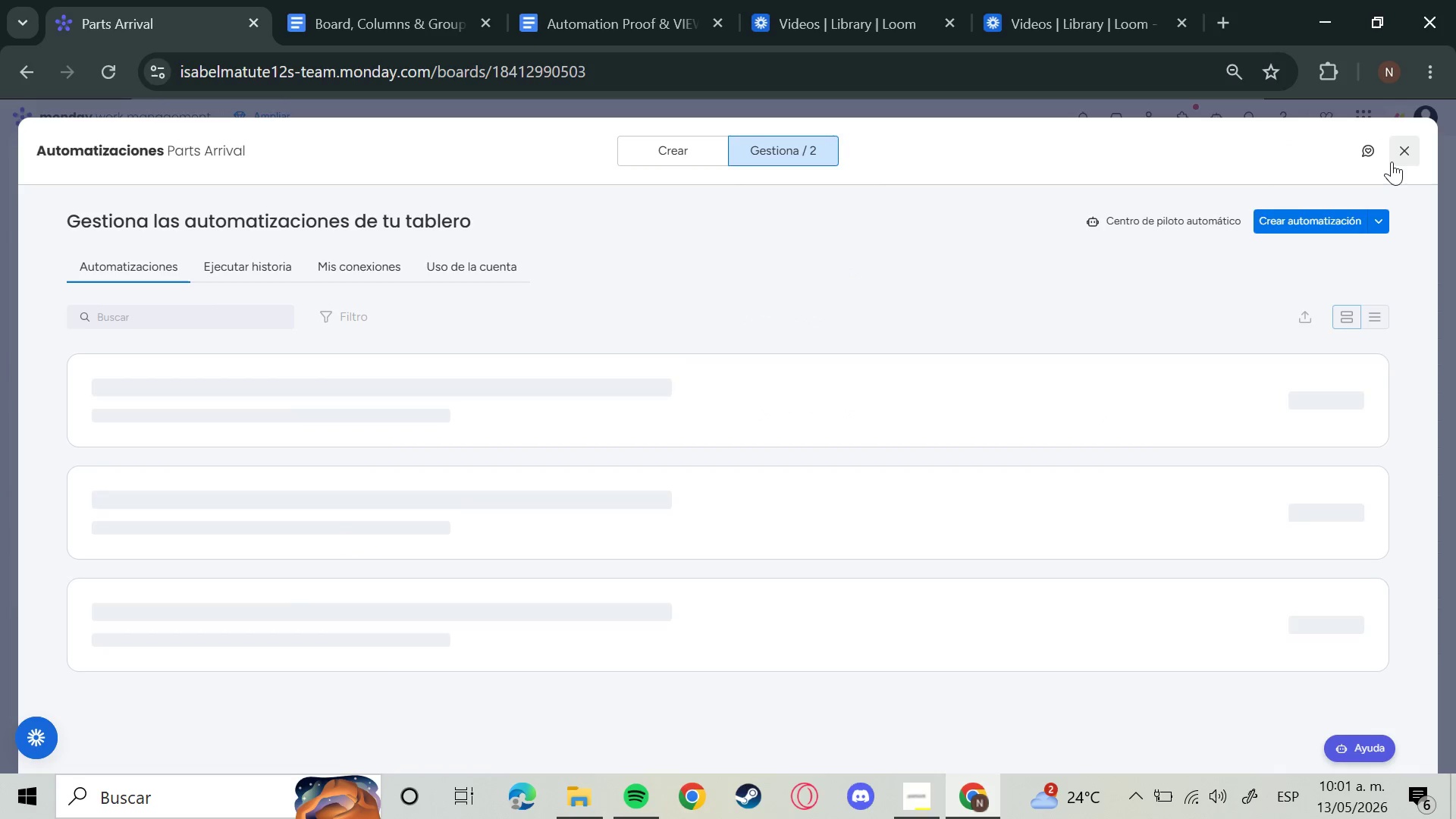 
left_click([1392, 162])
 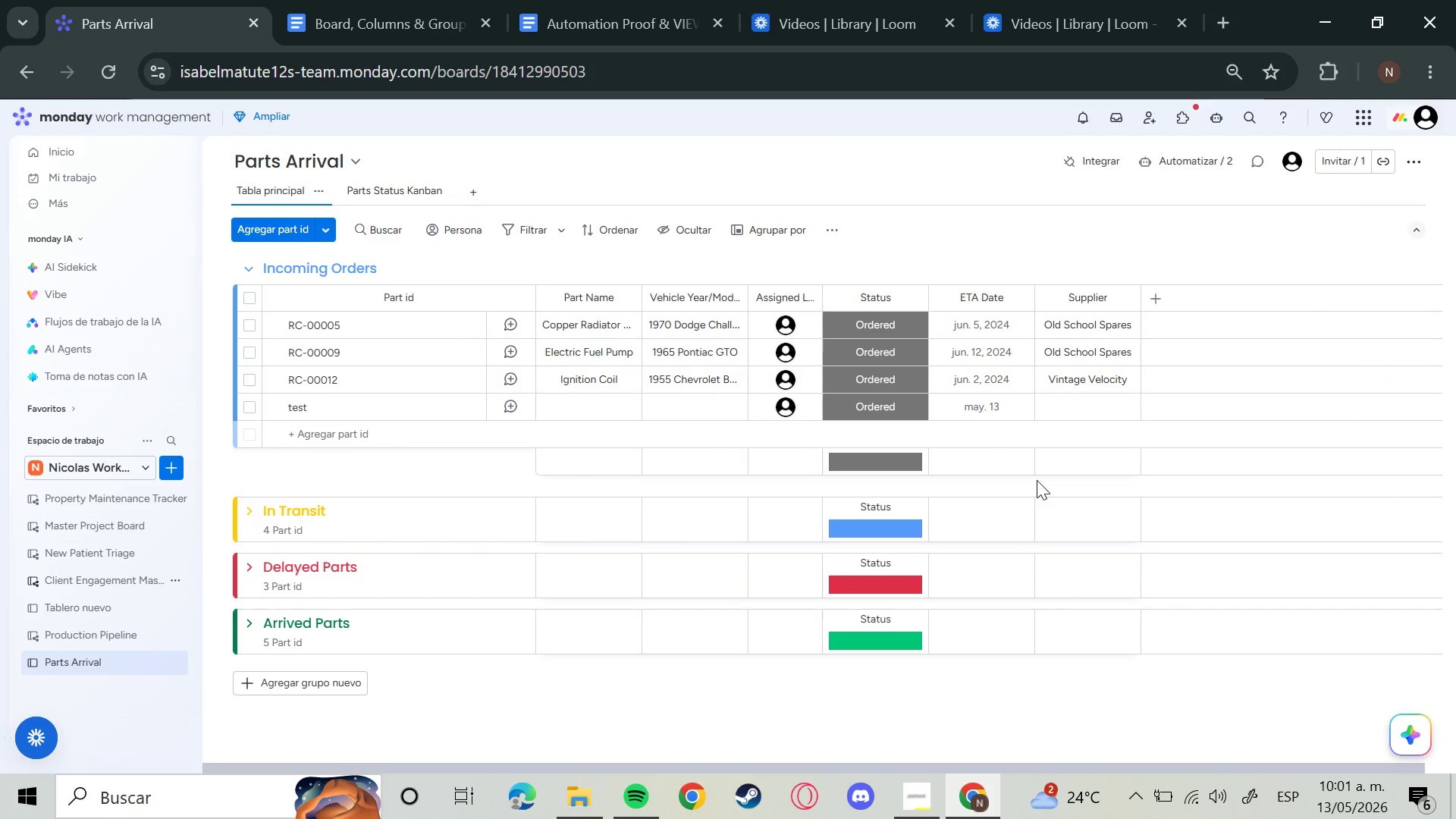 
wait(10.02)
 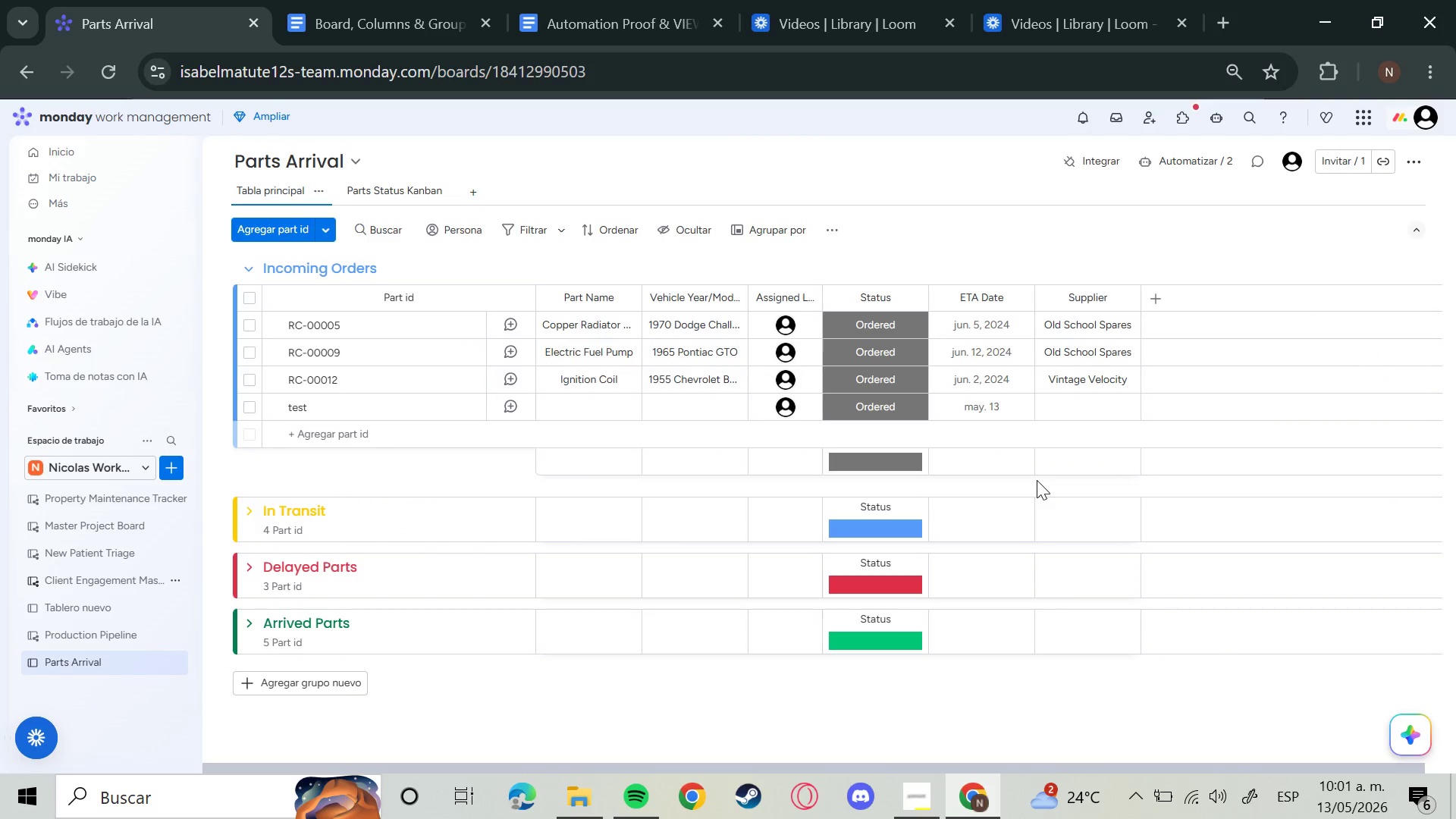 
left_click([522, 0])
 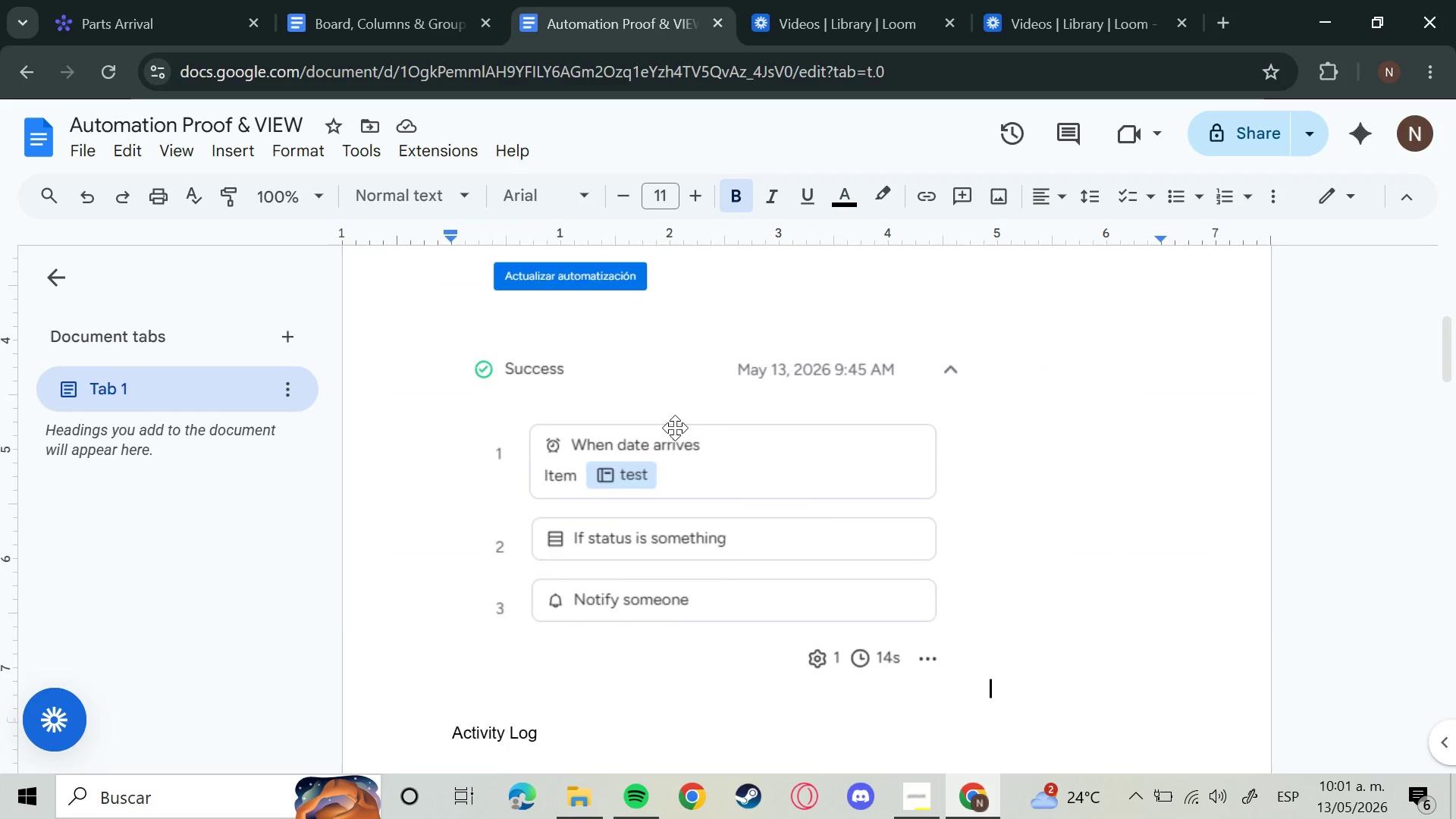 
scroll: coordinate [673, 422], scroll_direction: down, amount: 1.0
 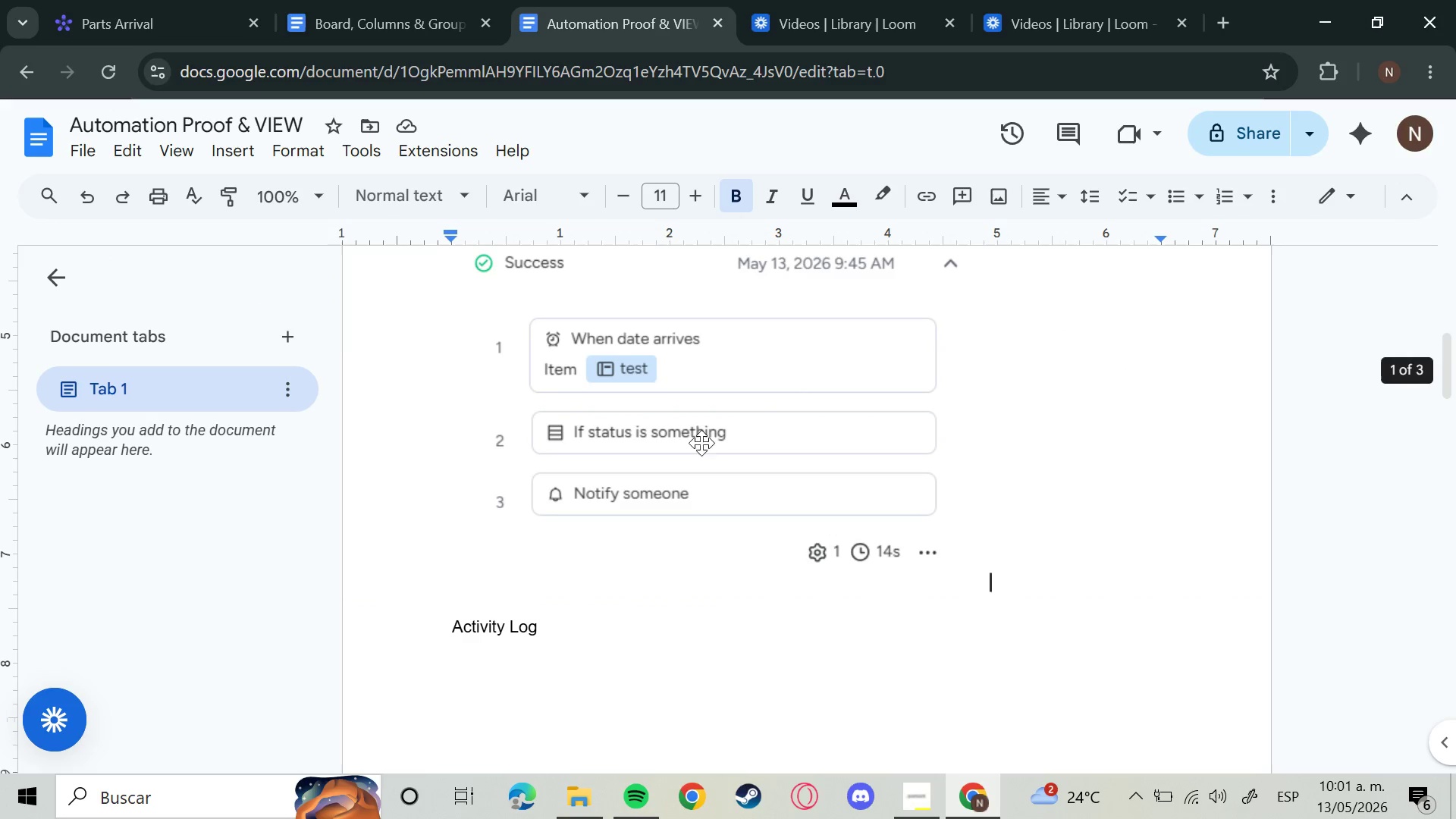 
key(Enter)
 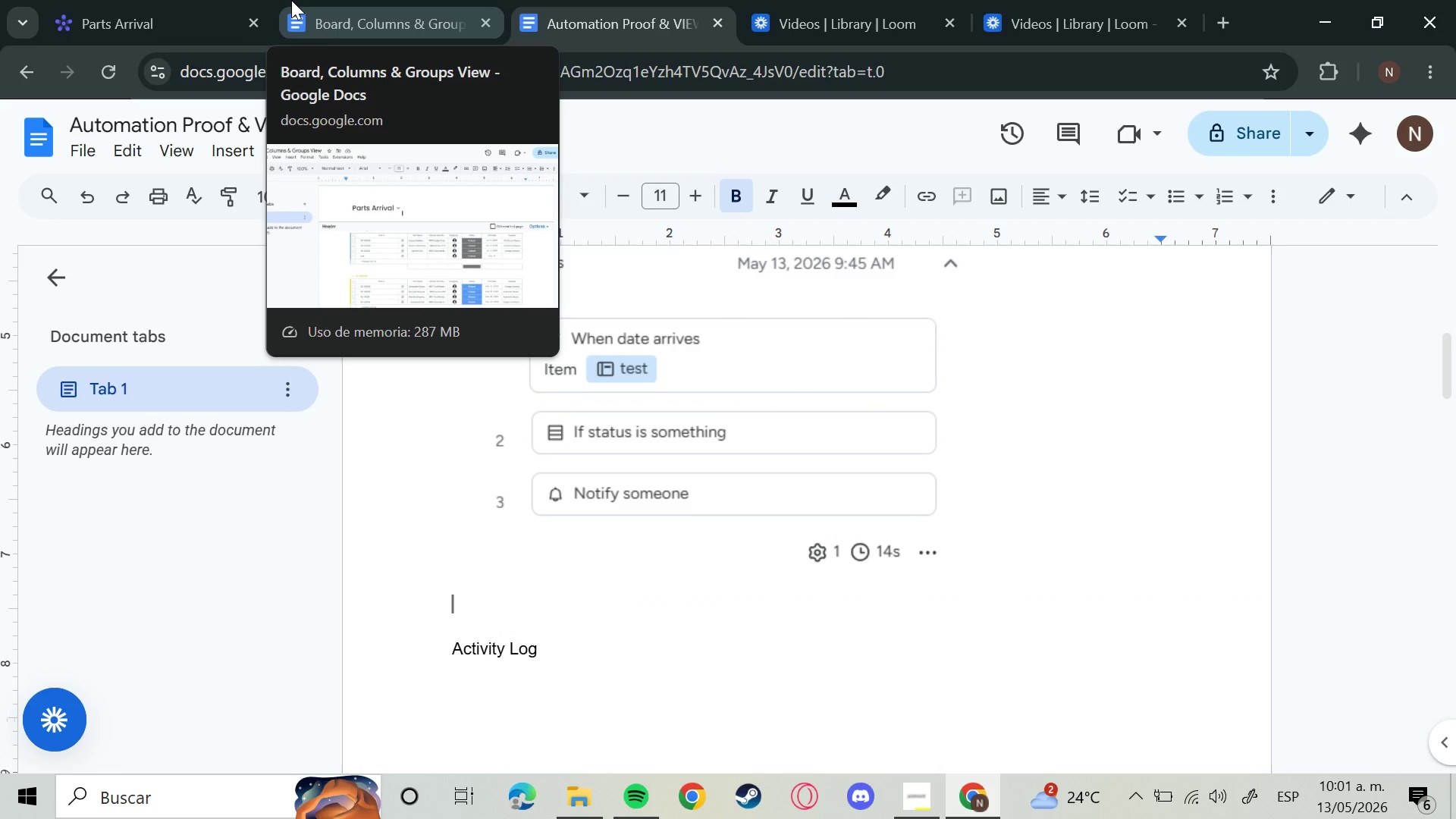 
key(Tab)
 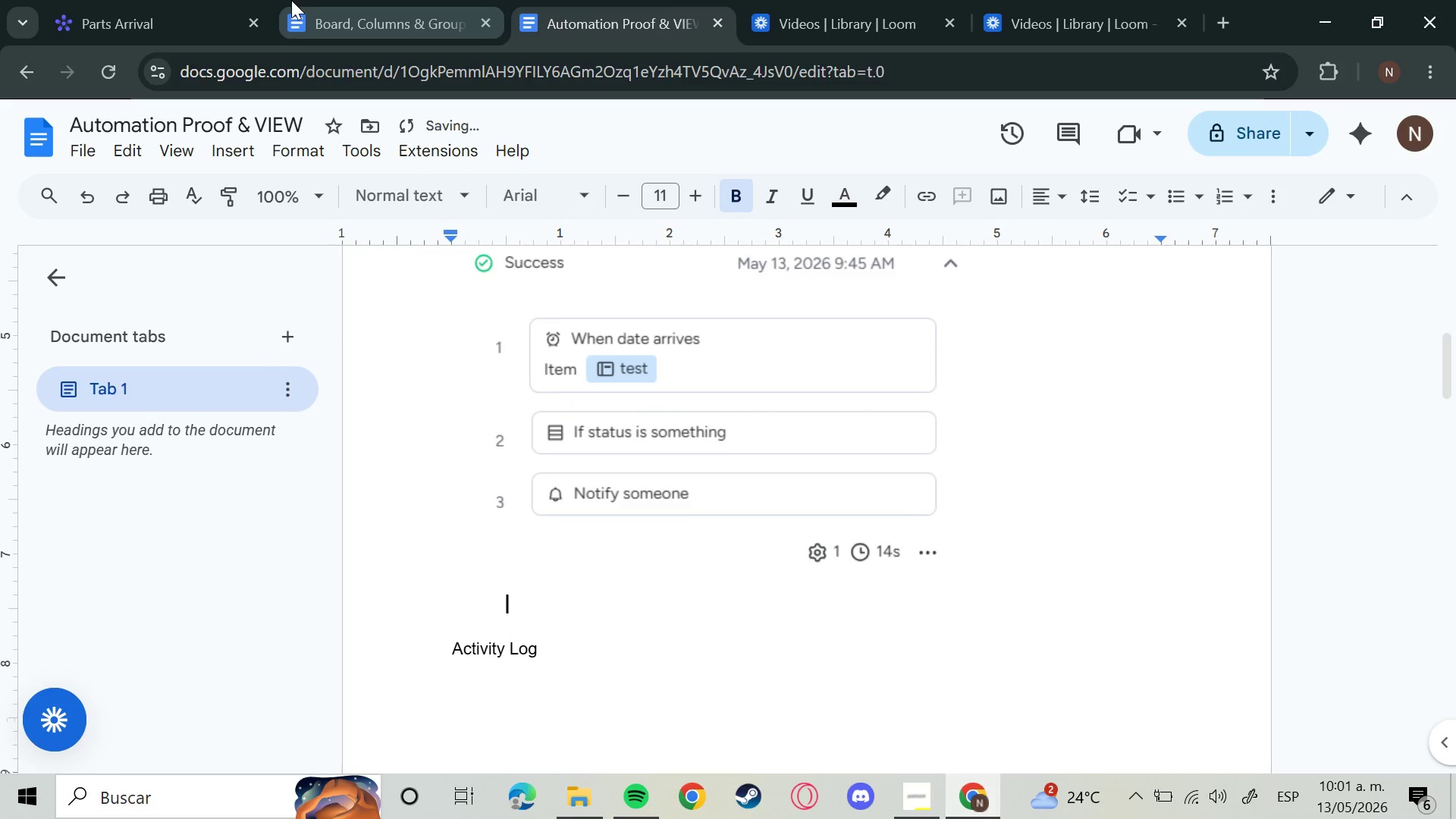 
key(CapsLock)
 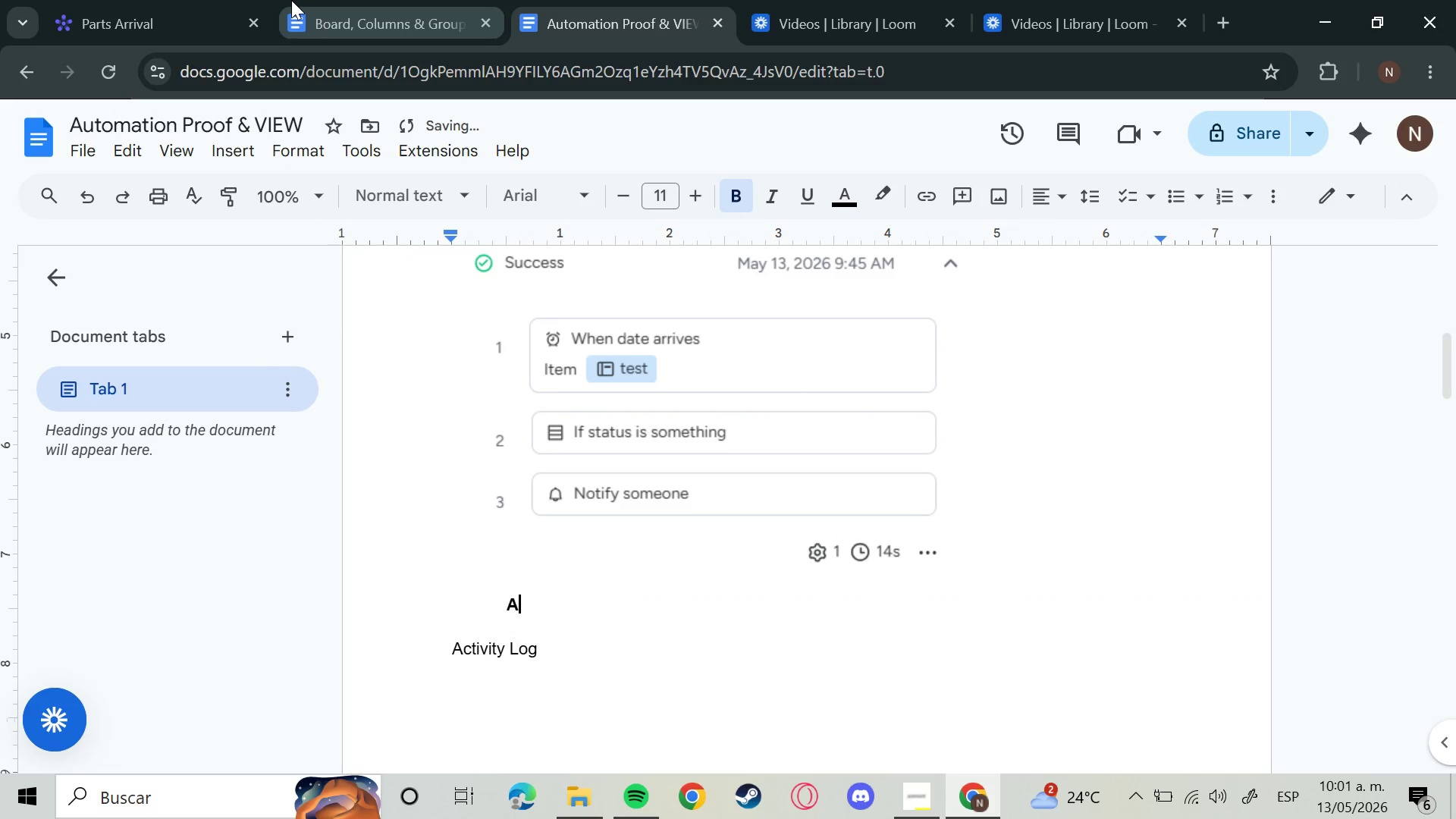 
key(A)
 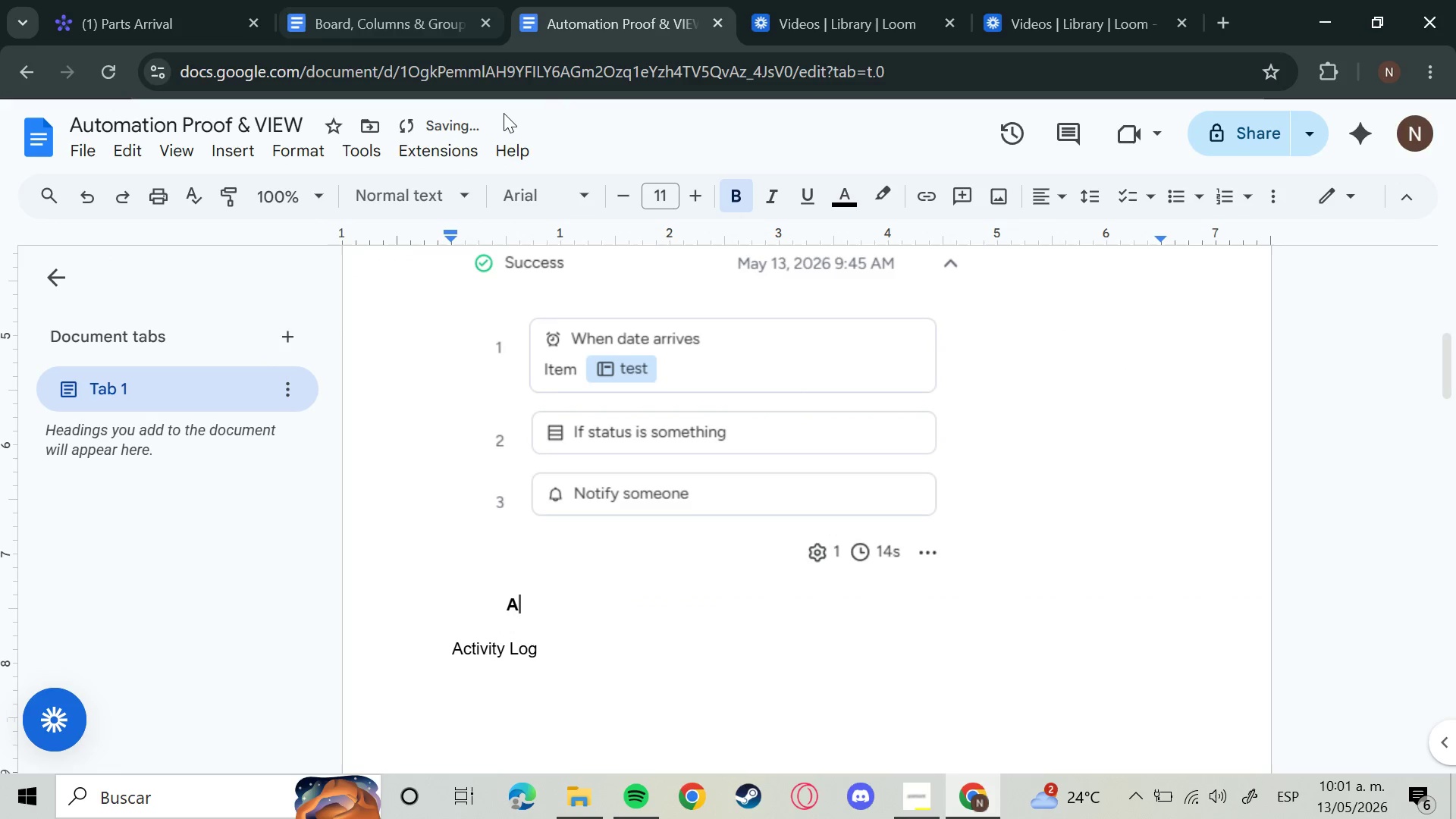 
key(Tab)
 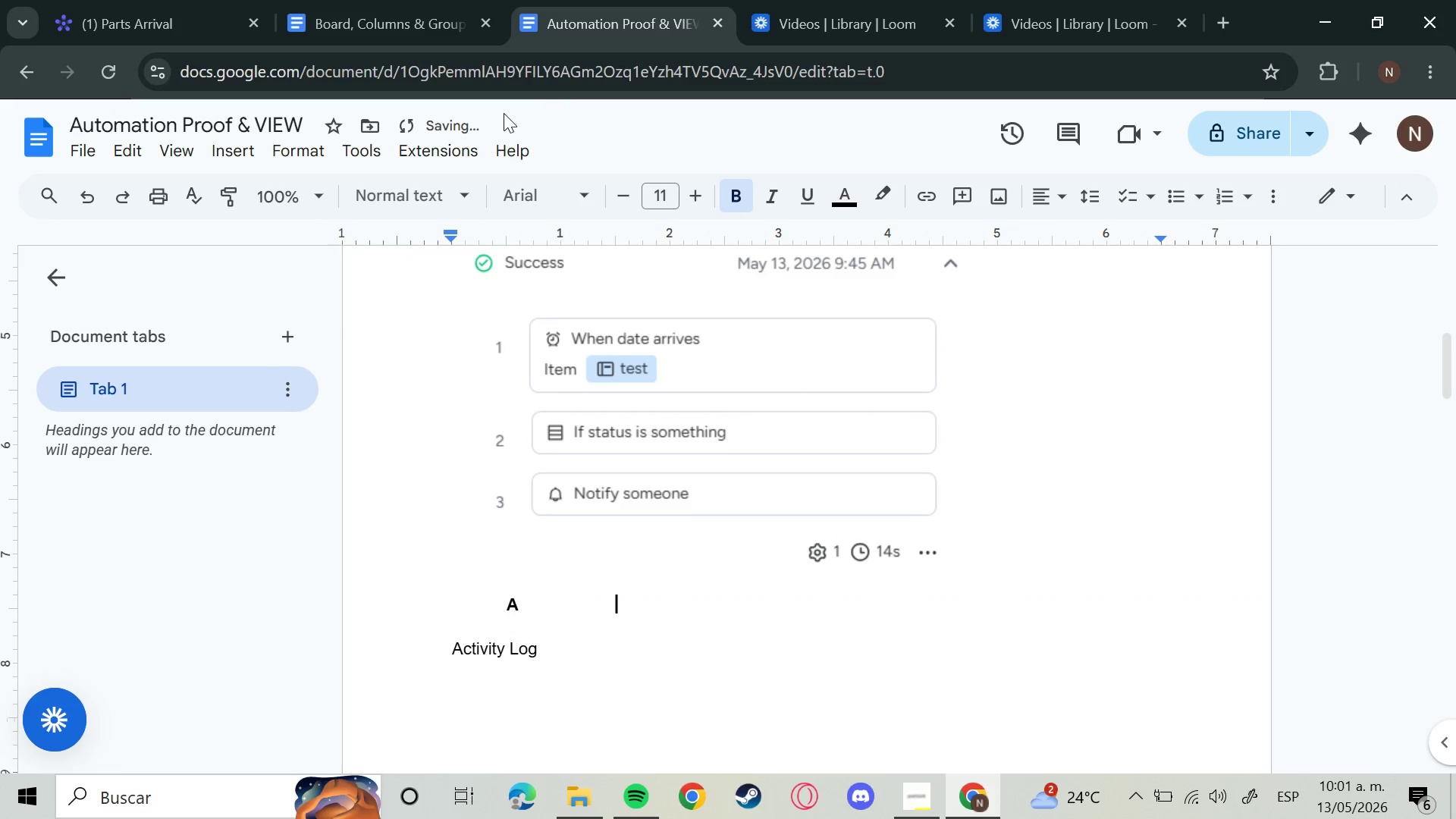 
key(Tab)
 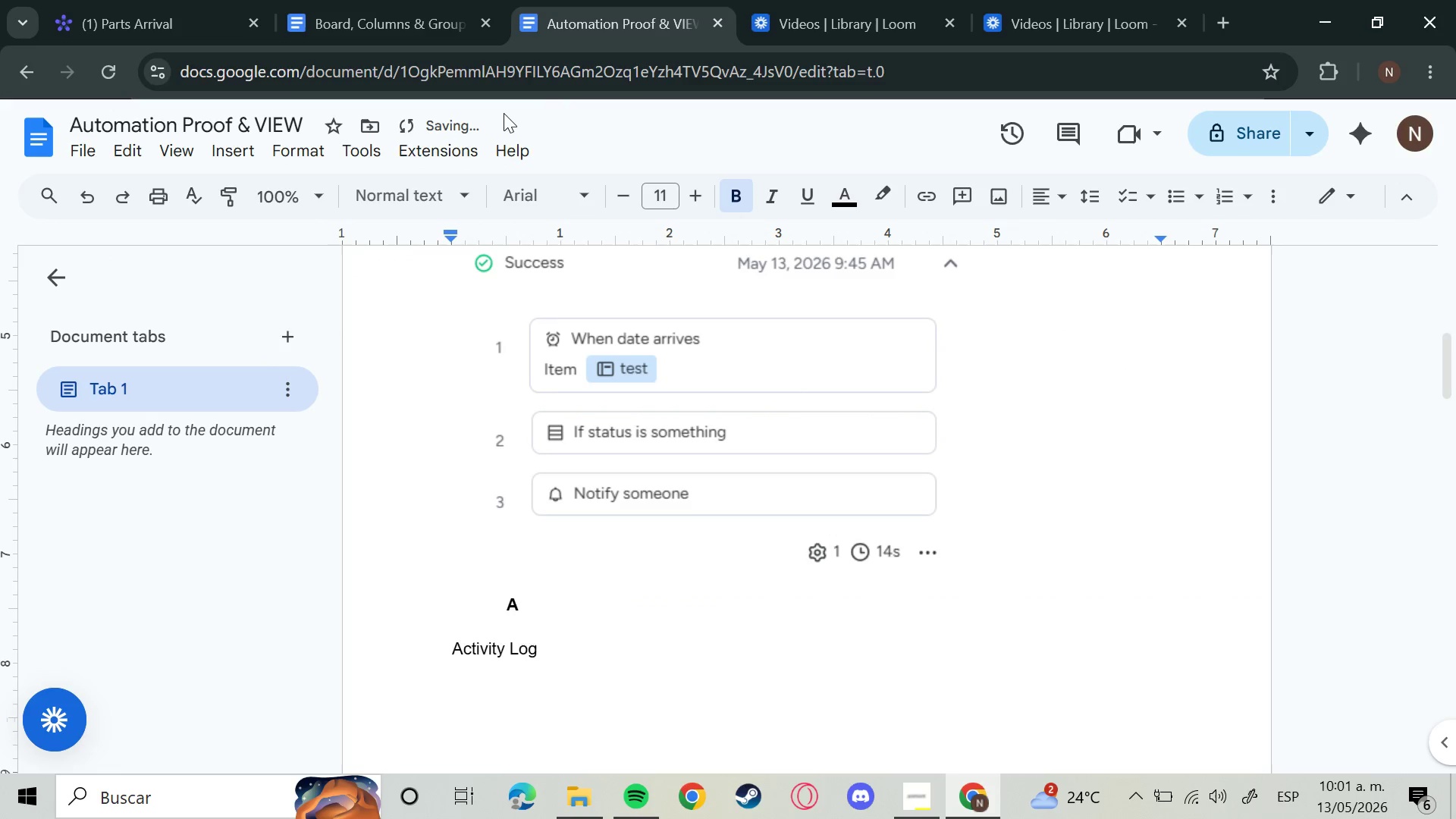 
hold_key(key=Delete, duration=0.53)
 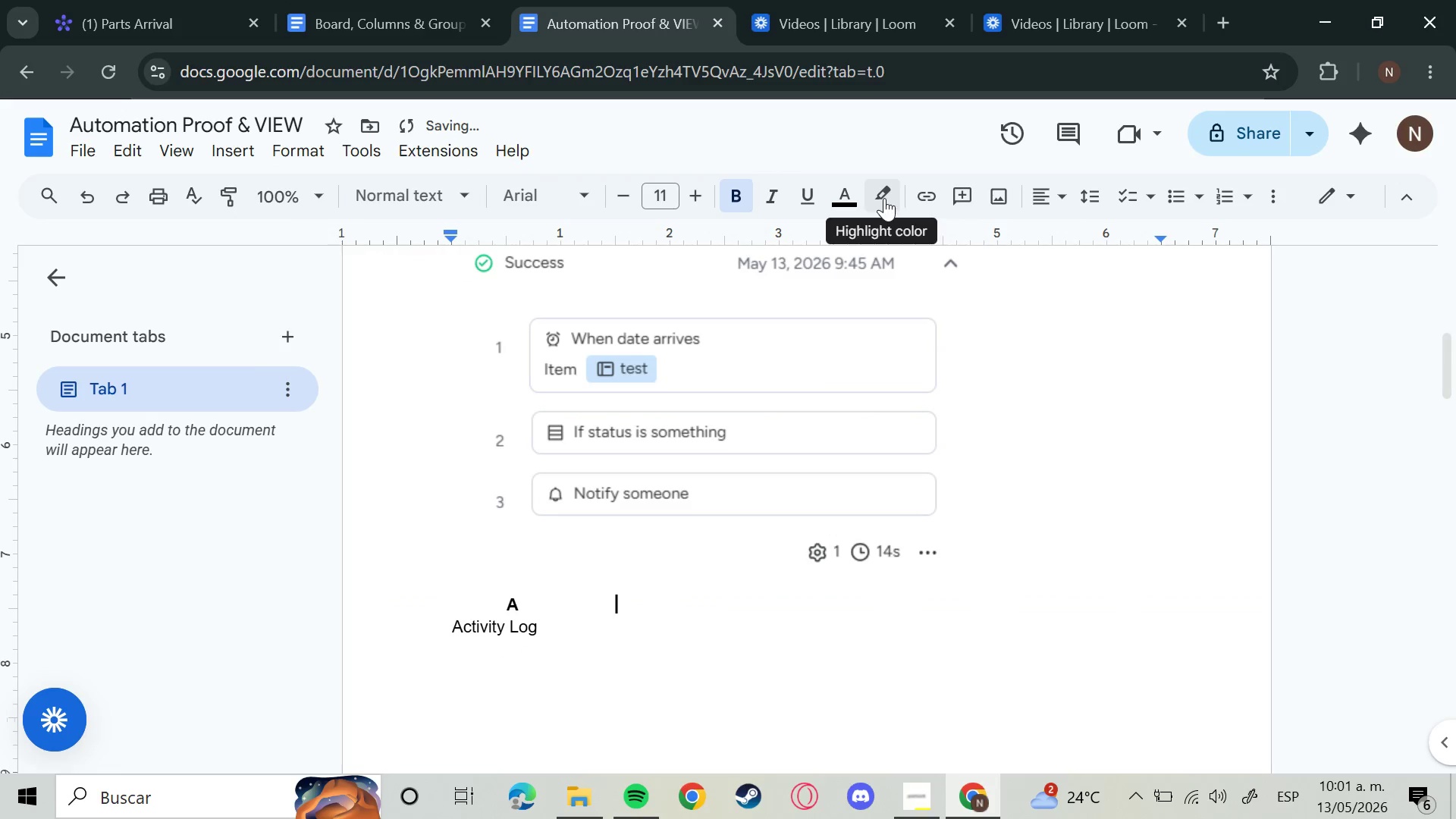 
key(Backspace)
 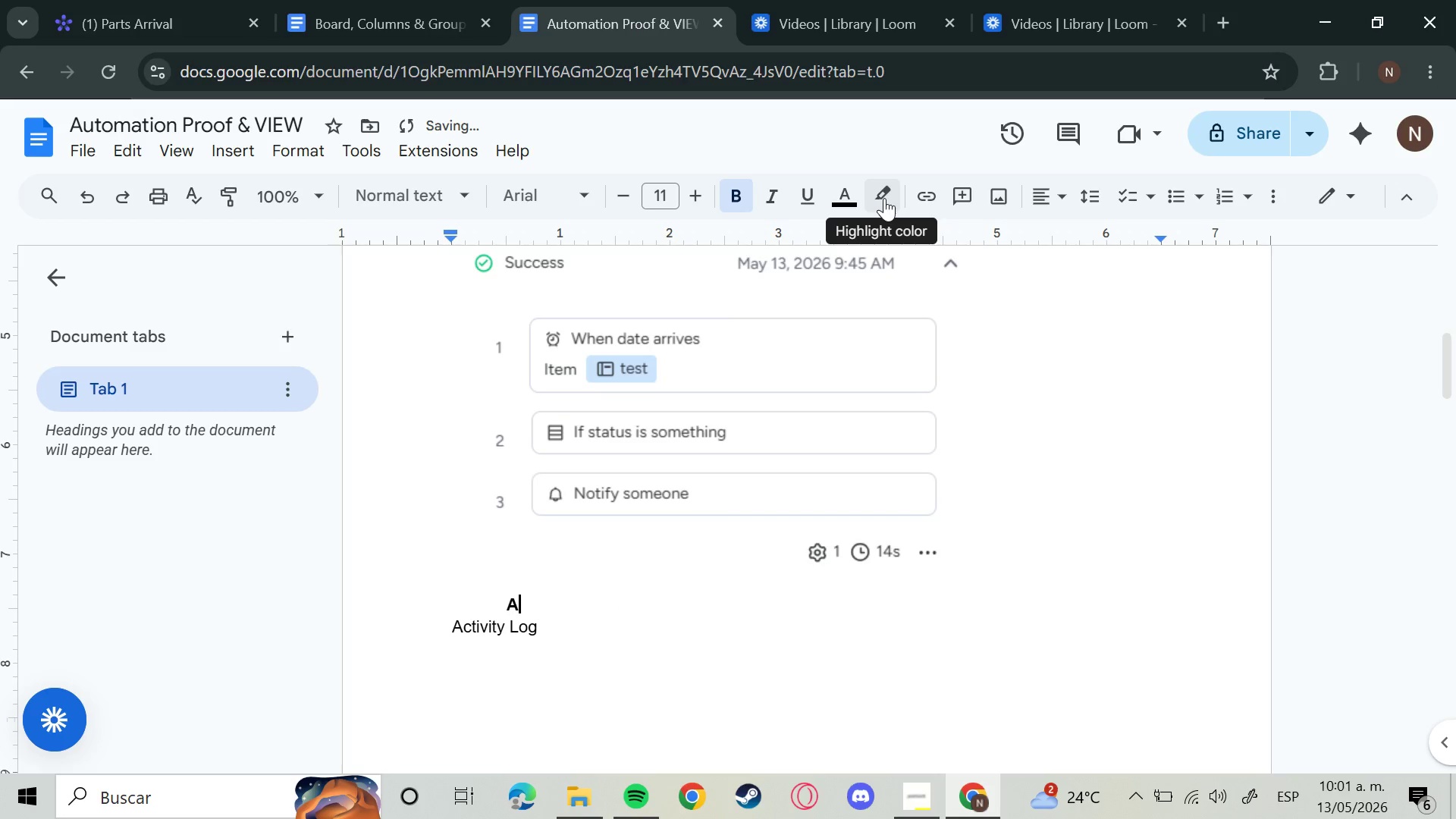 
key(Backspace)
 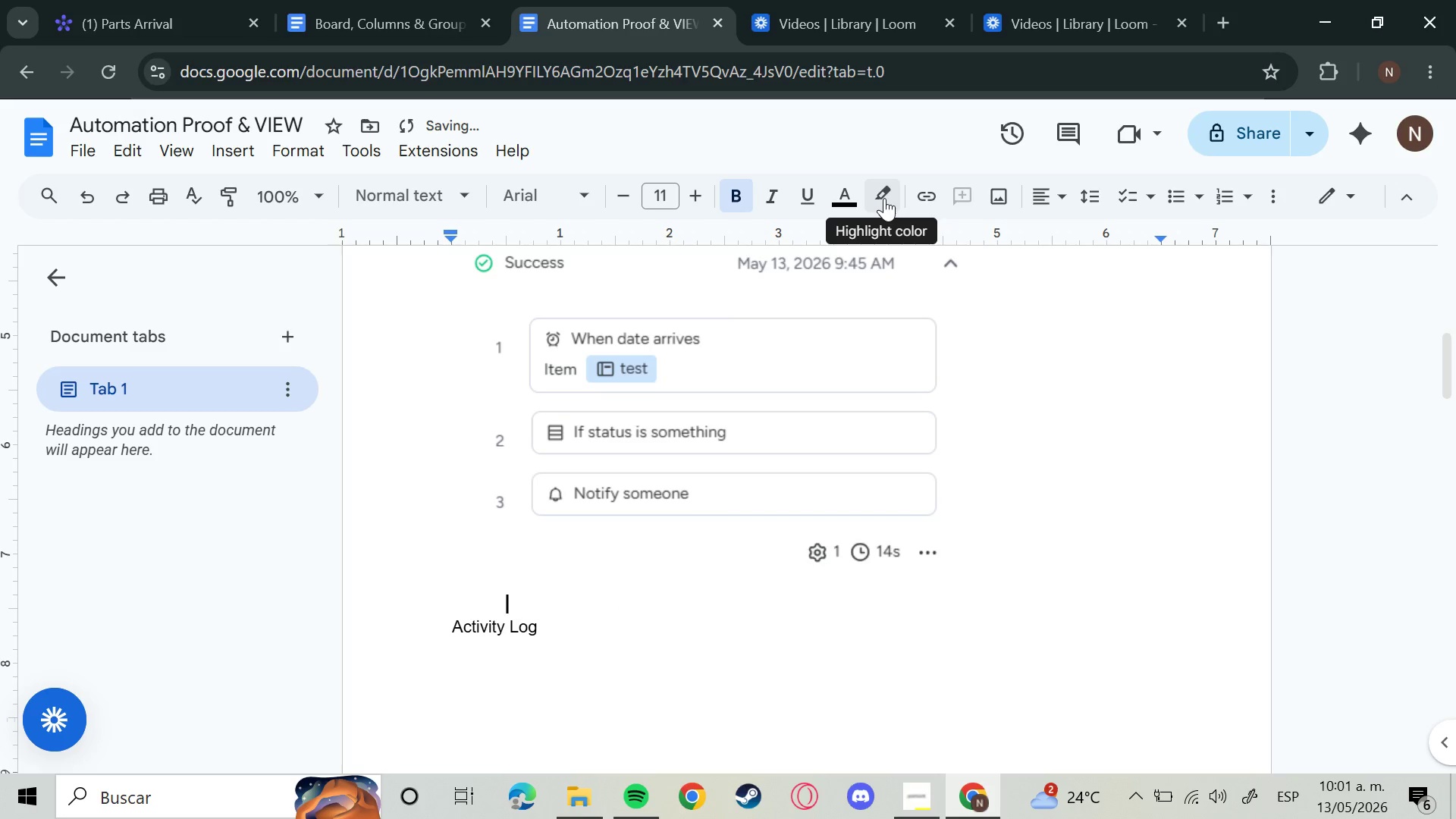 
key(Backspace)
 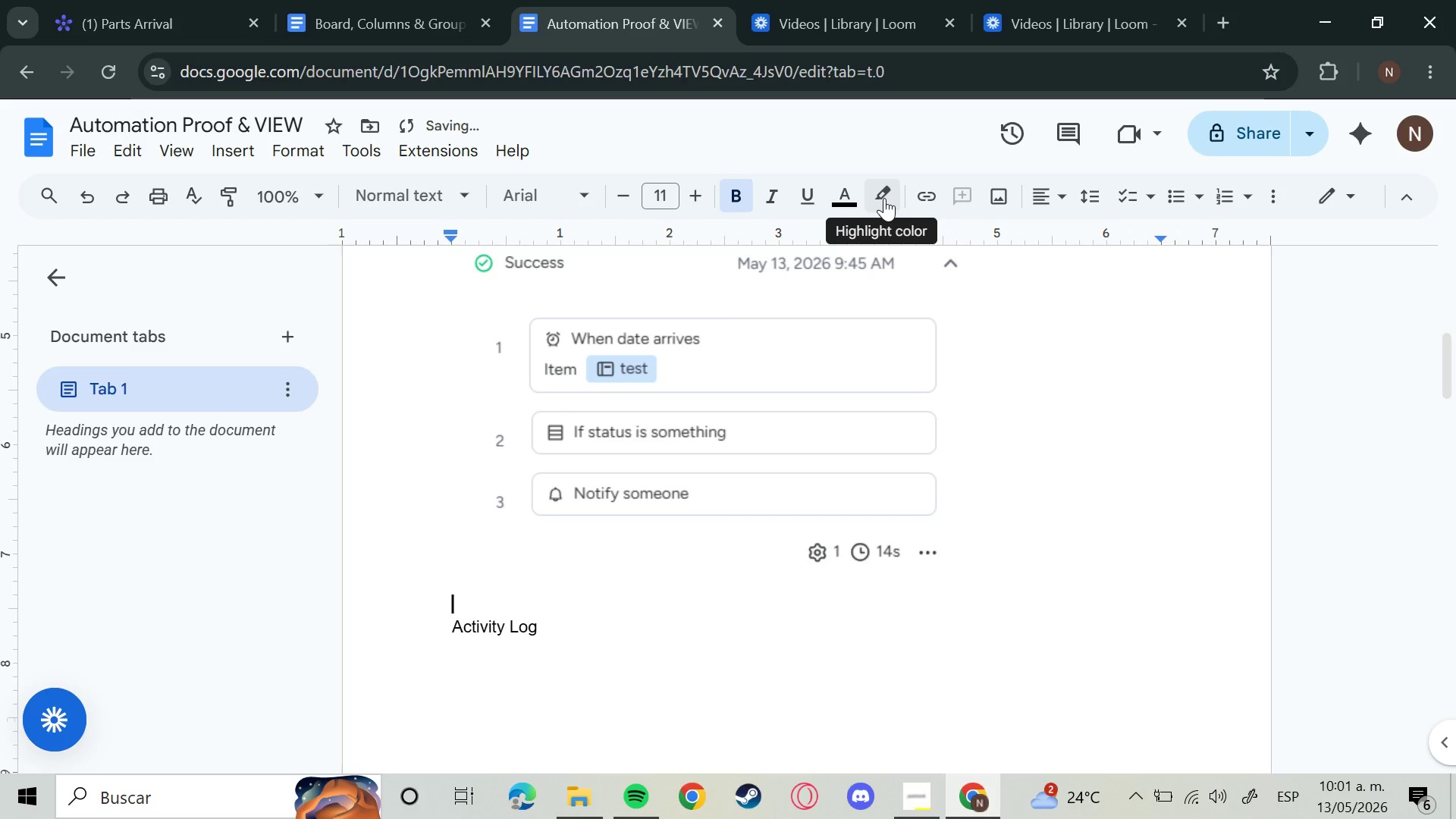 
key(Backspace)
 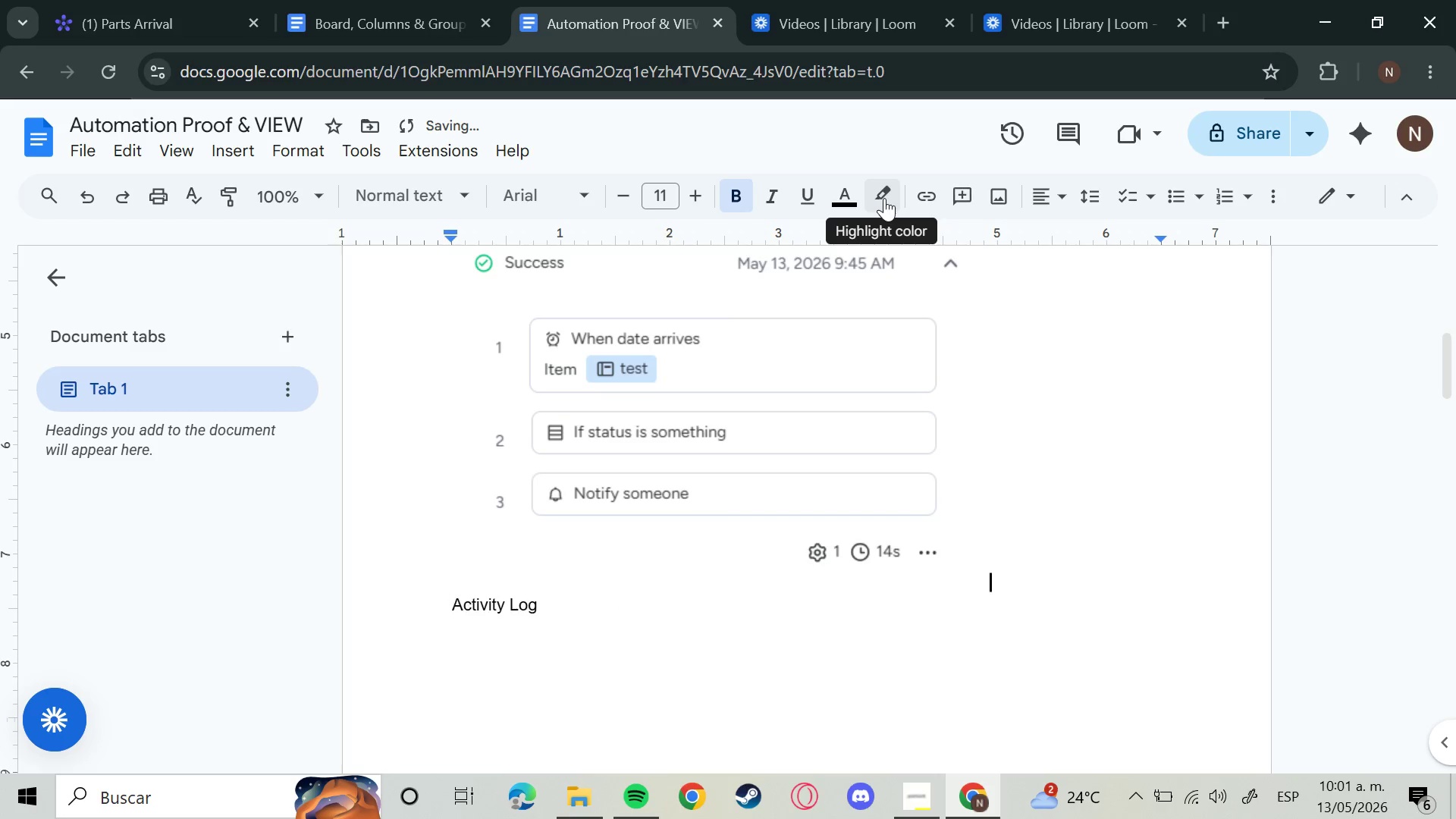 
key(Backspace)
 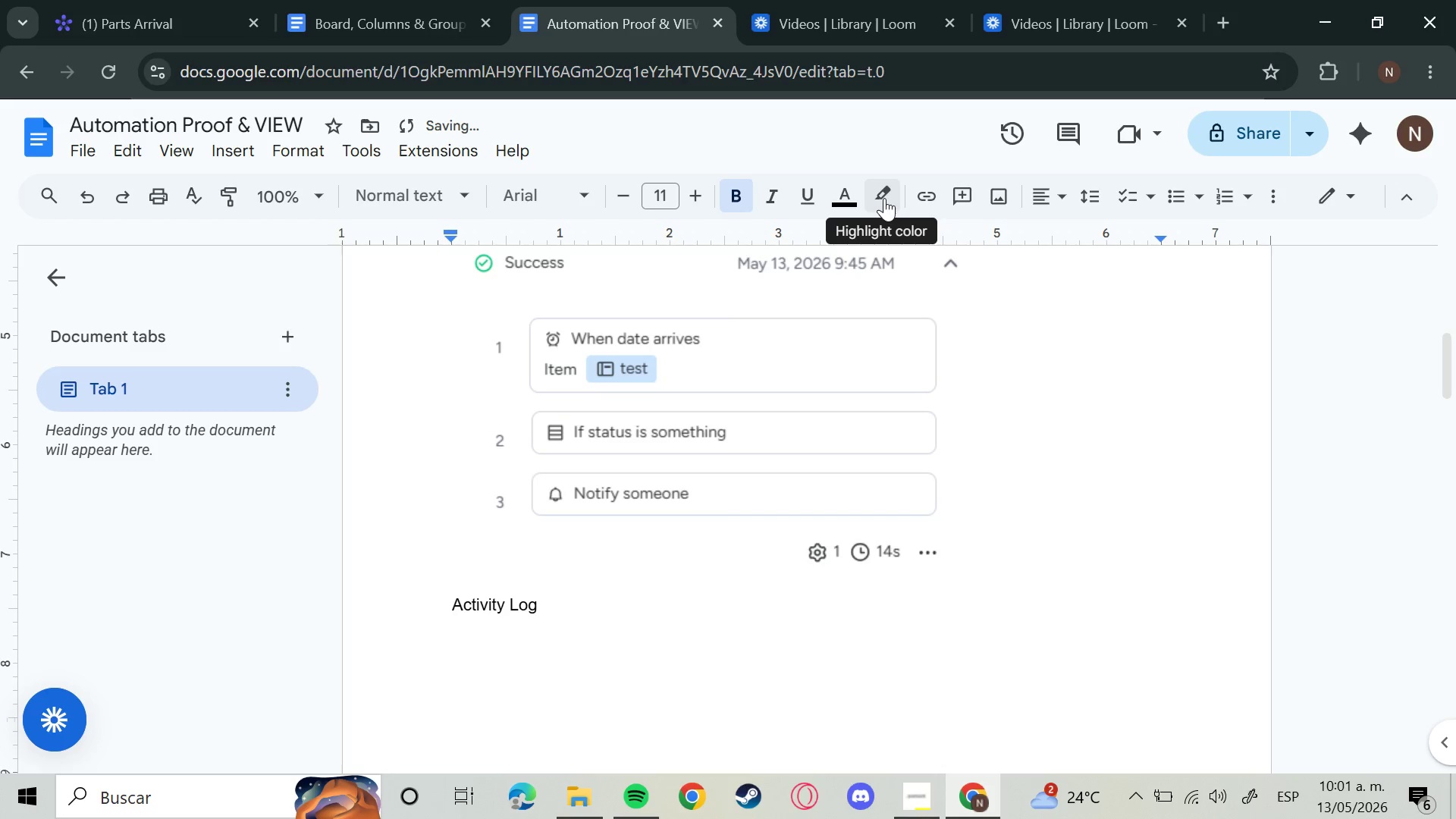 
key(Enter)
 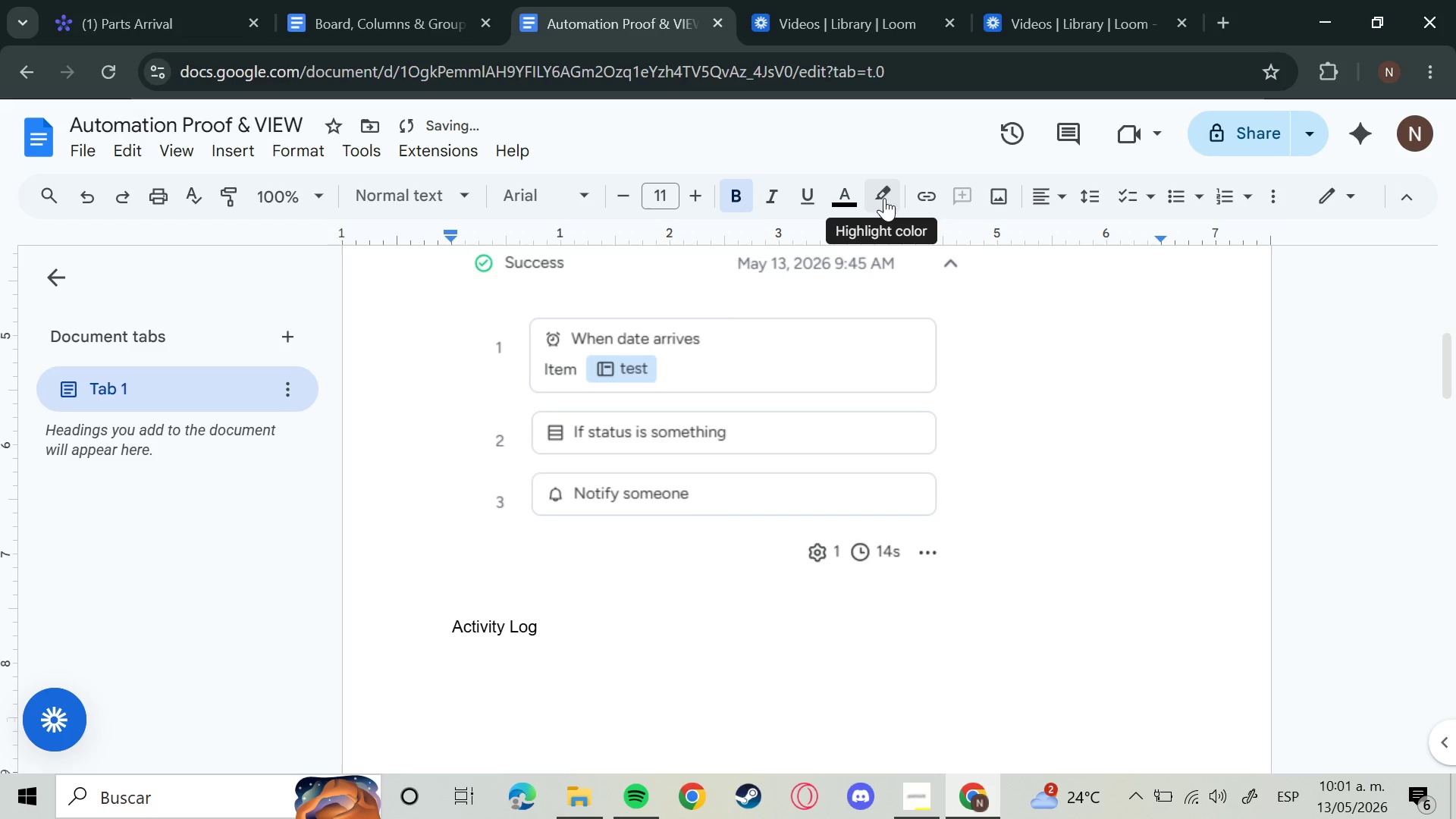 
key(CapsLock)
 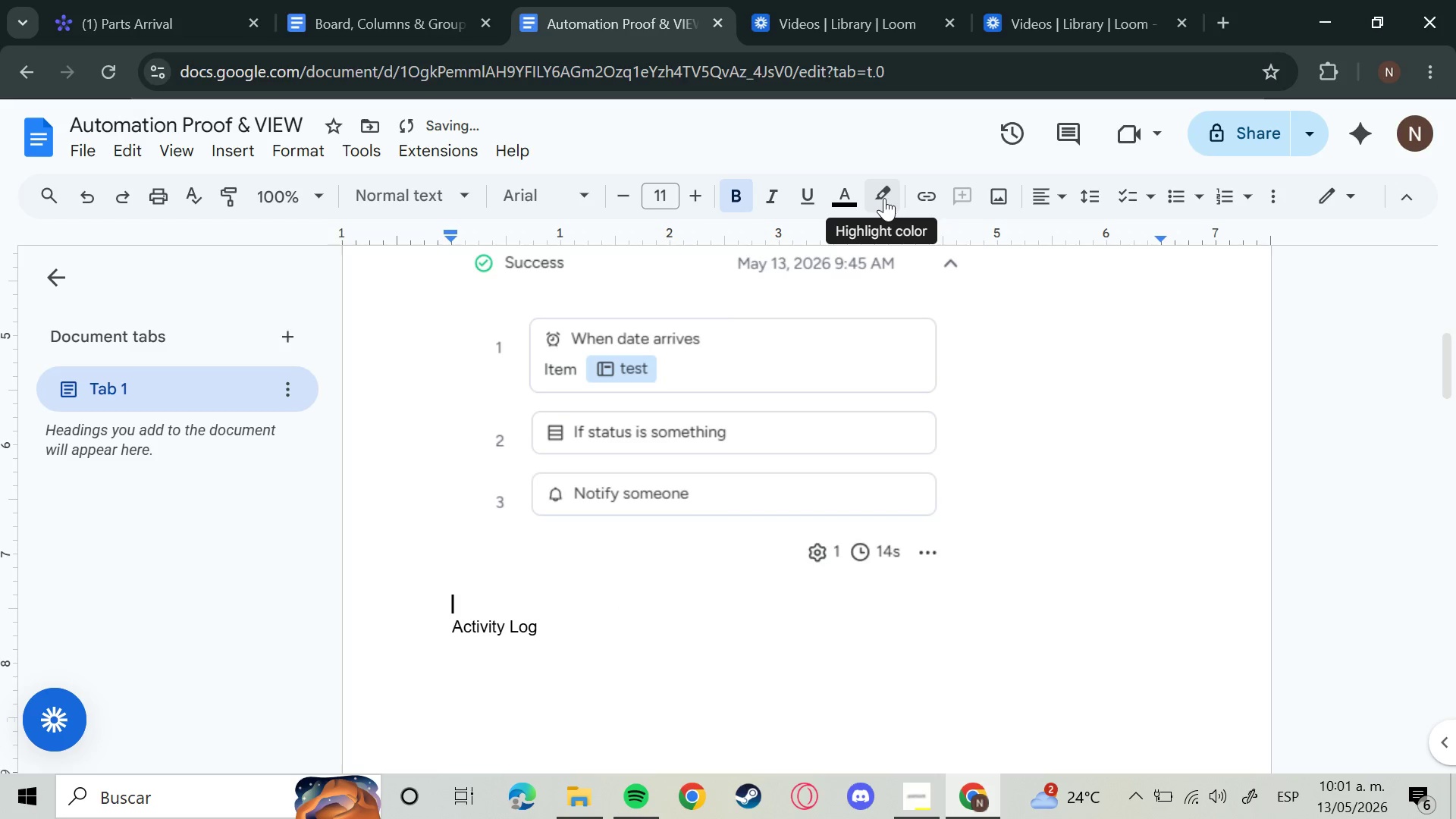 
key(CapsLock)
 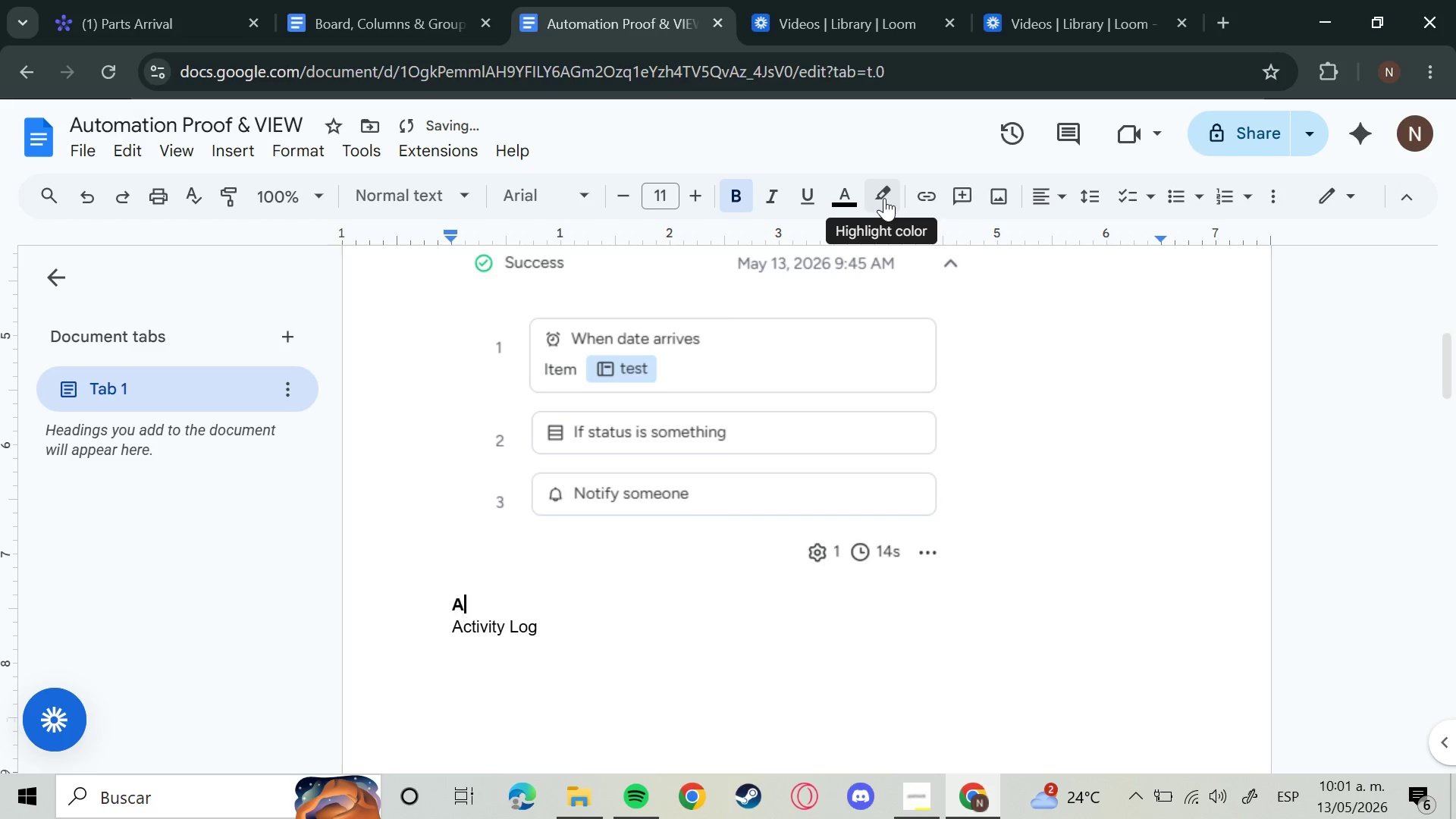 
key(A)
 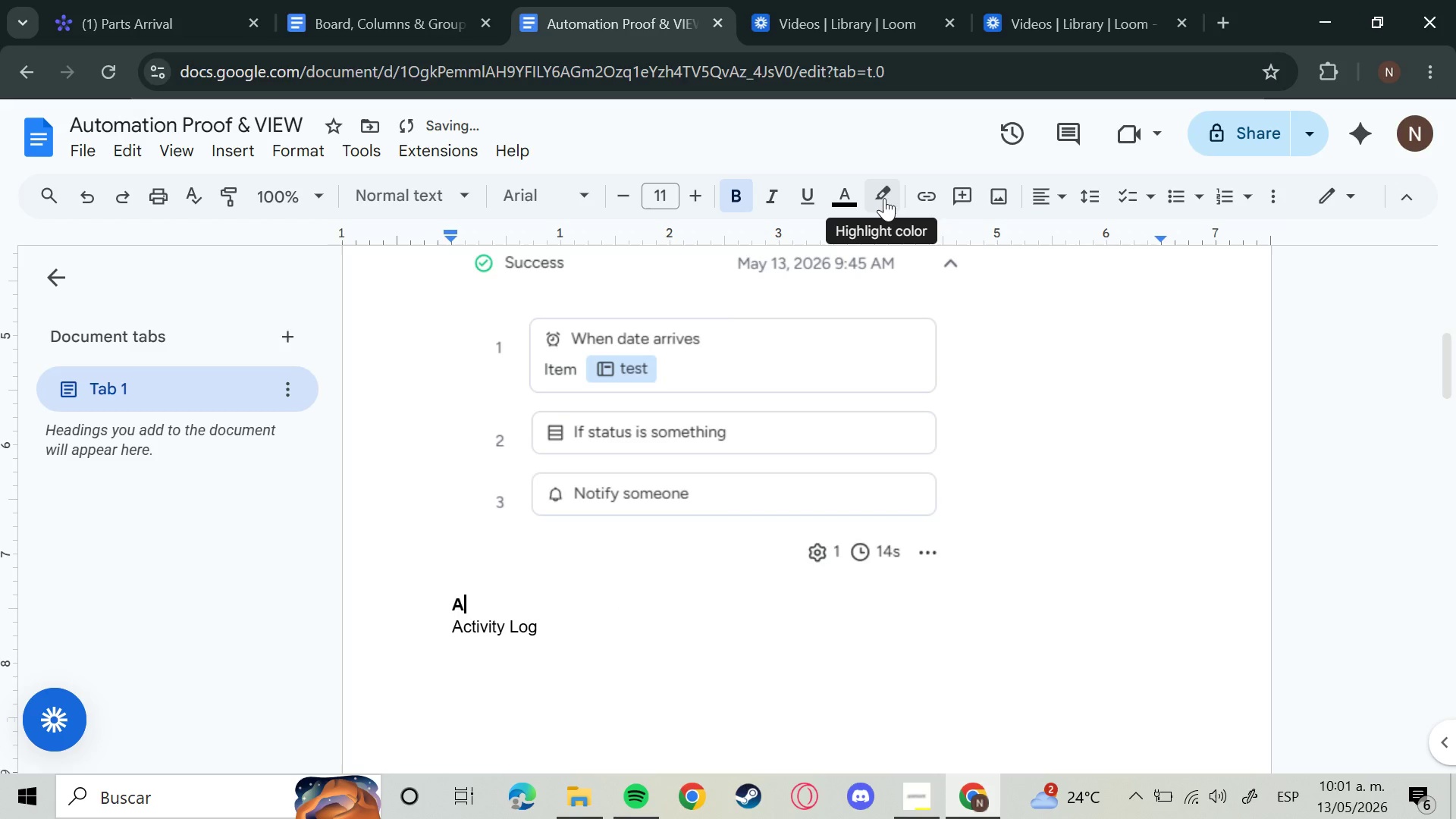 
key(CapsLock)
 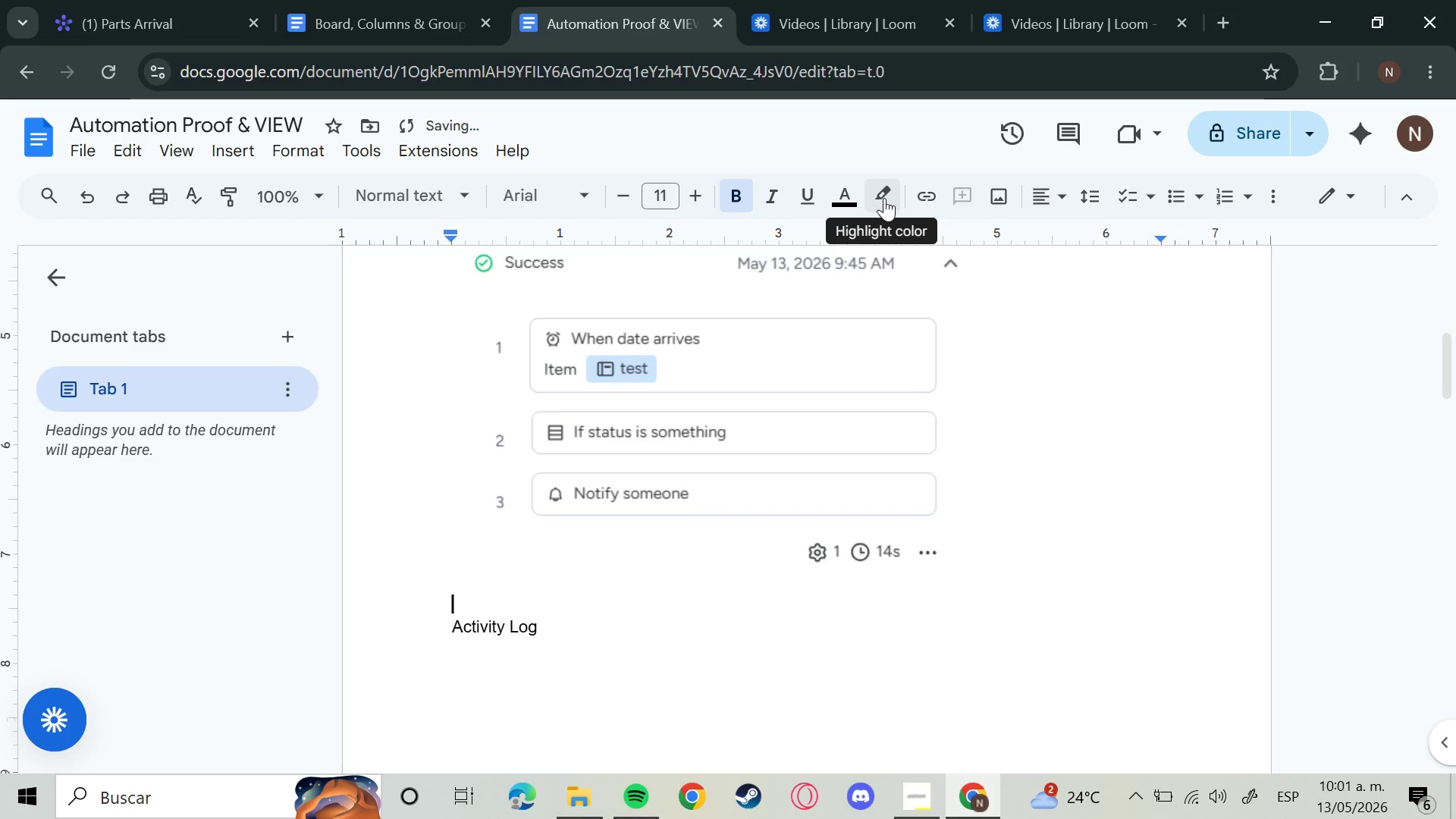 
key(Backspace)
 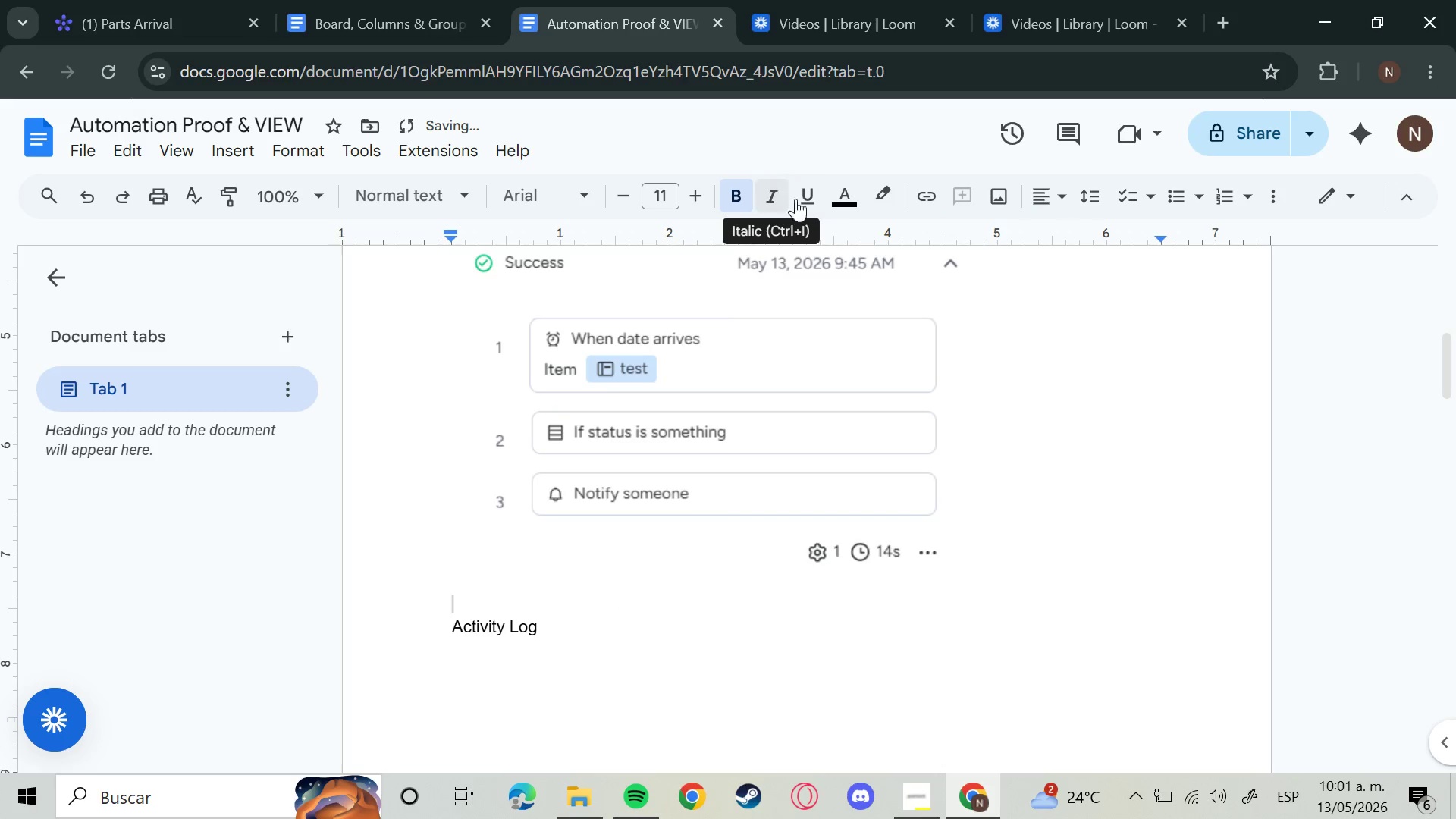 
left_click([845, 202])
 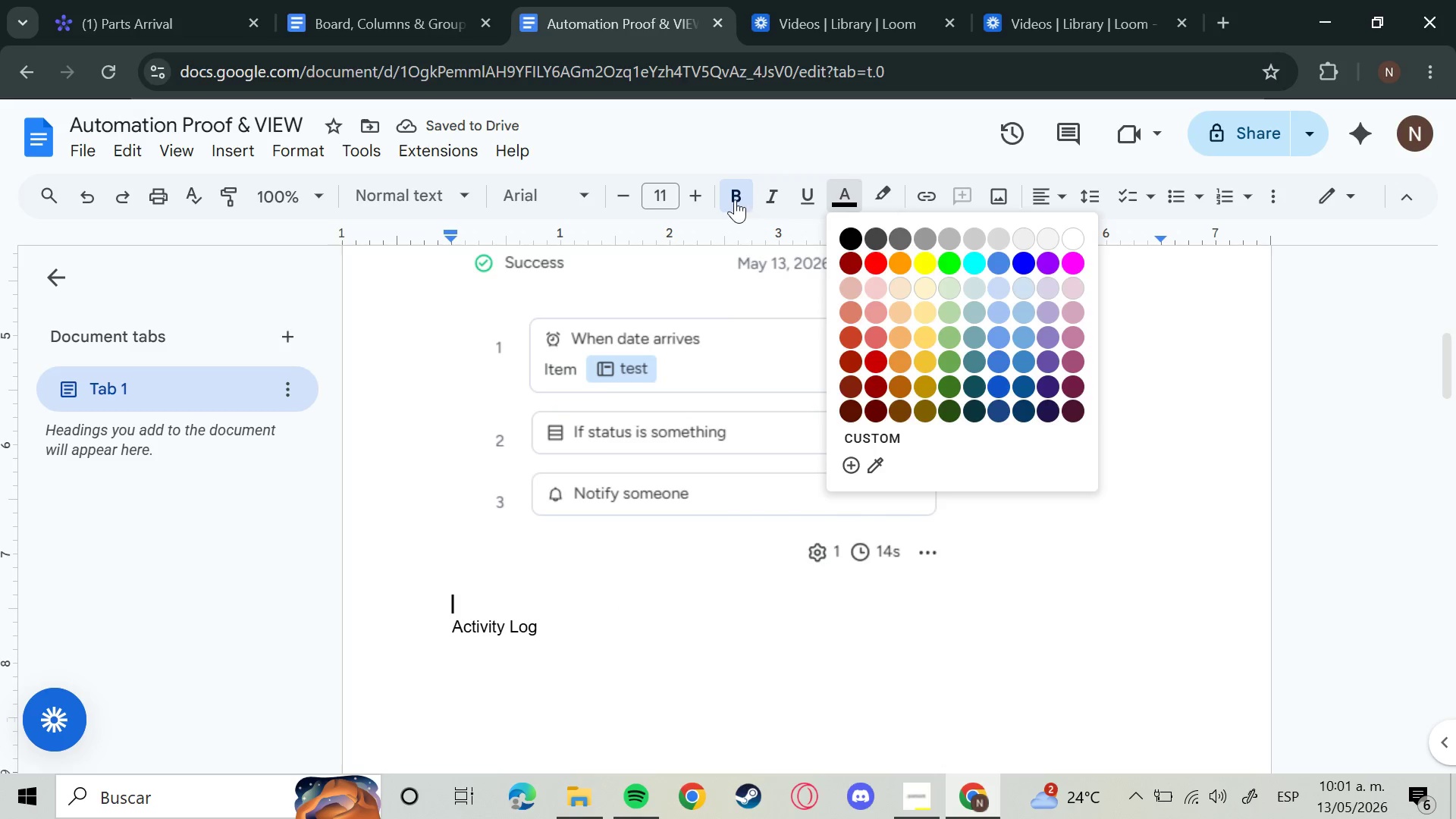 
left_click([735, 199])
 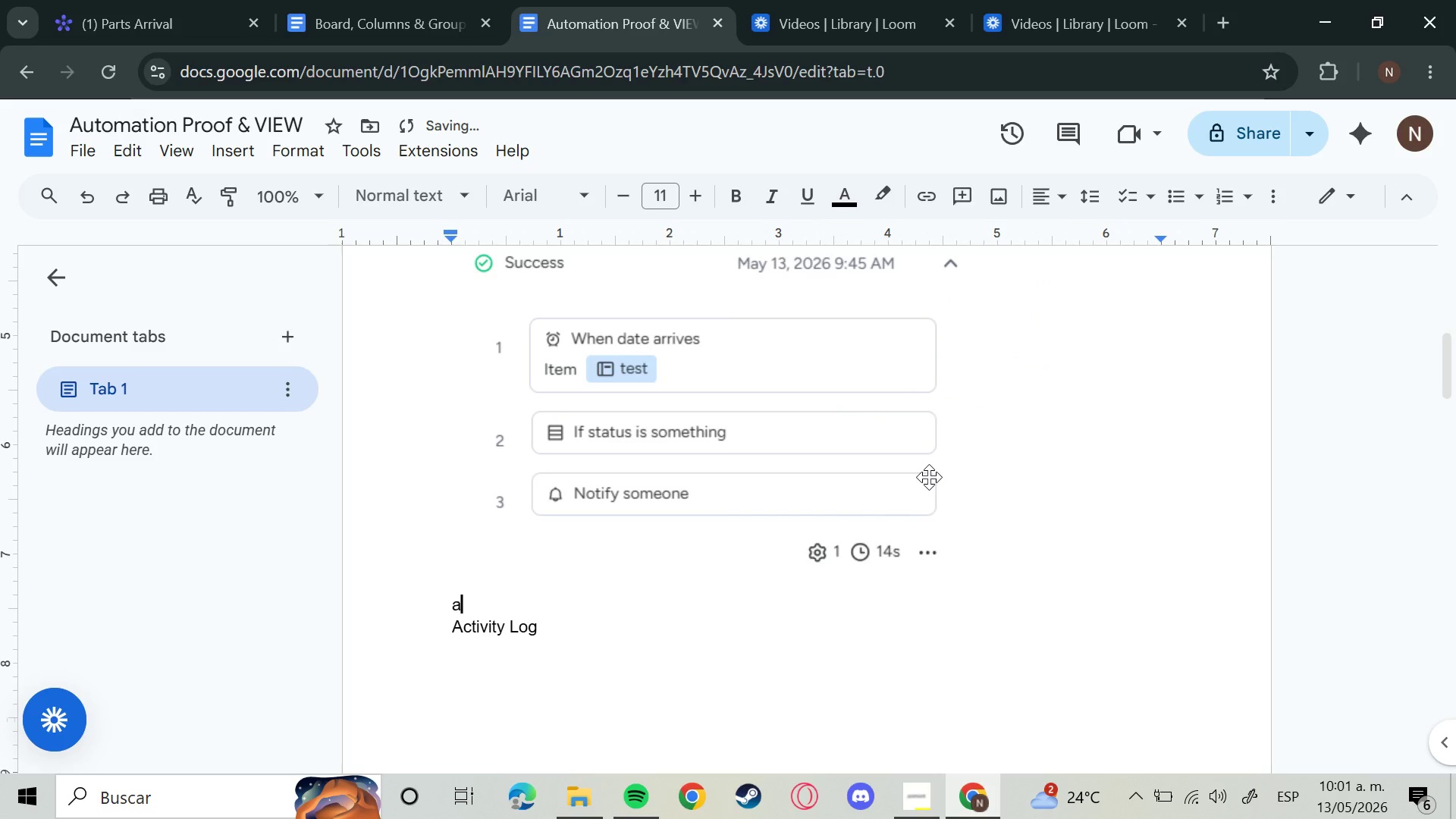 
key(A)
 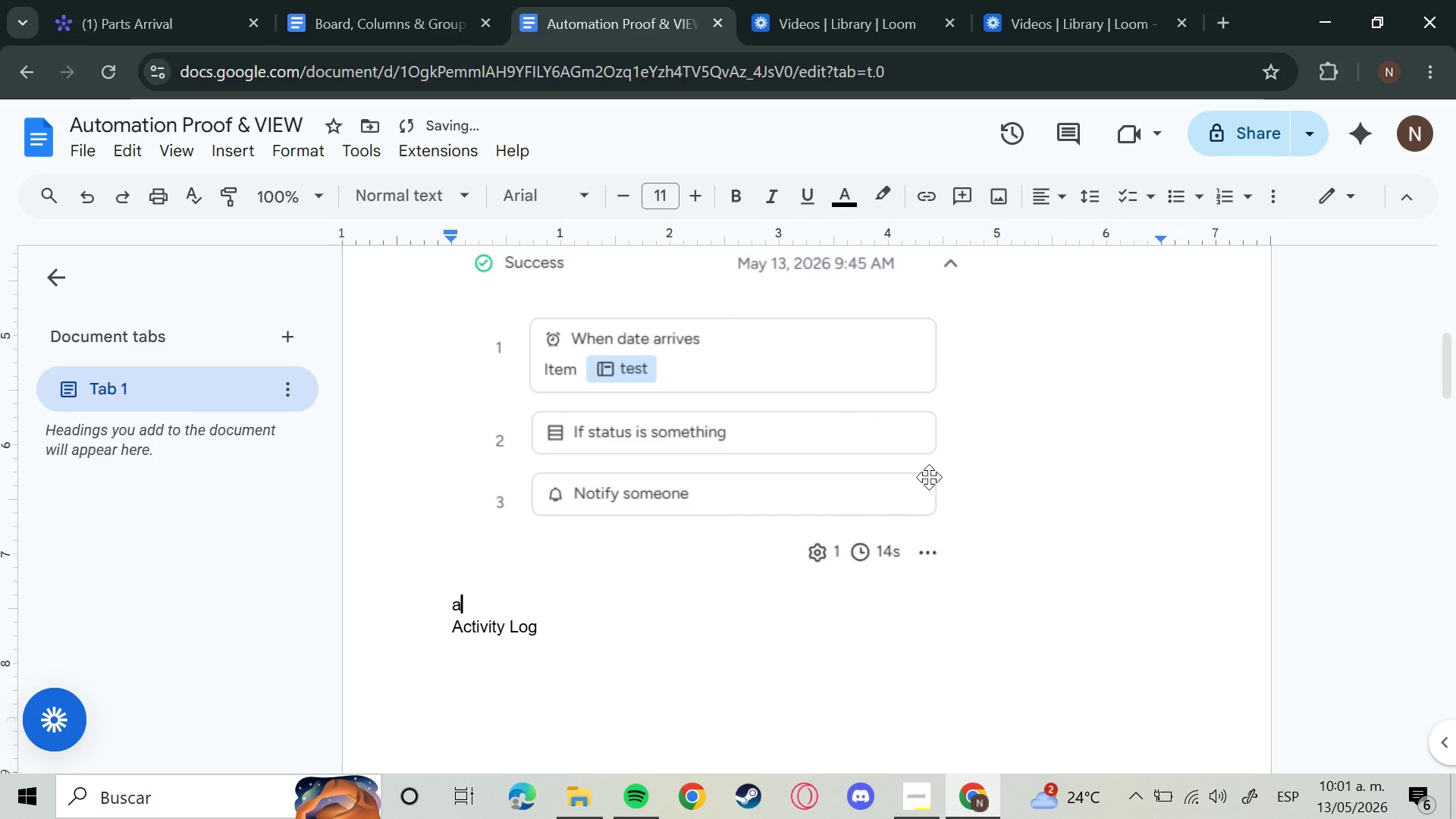 
key(Backspace)
 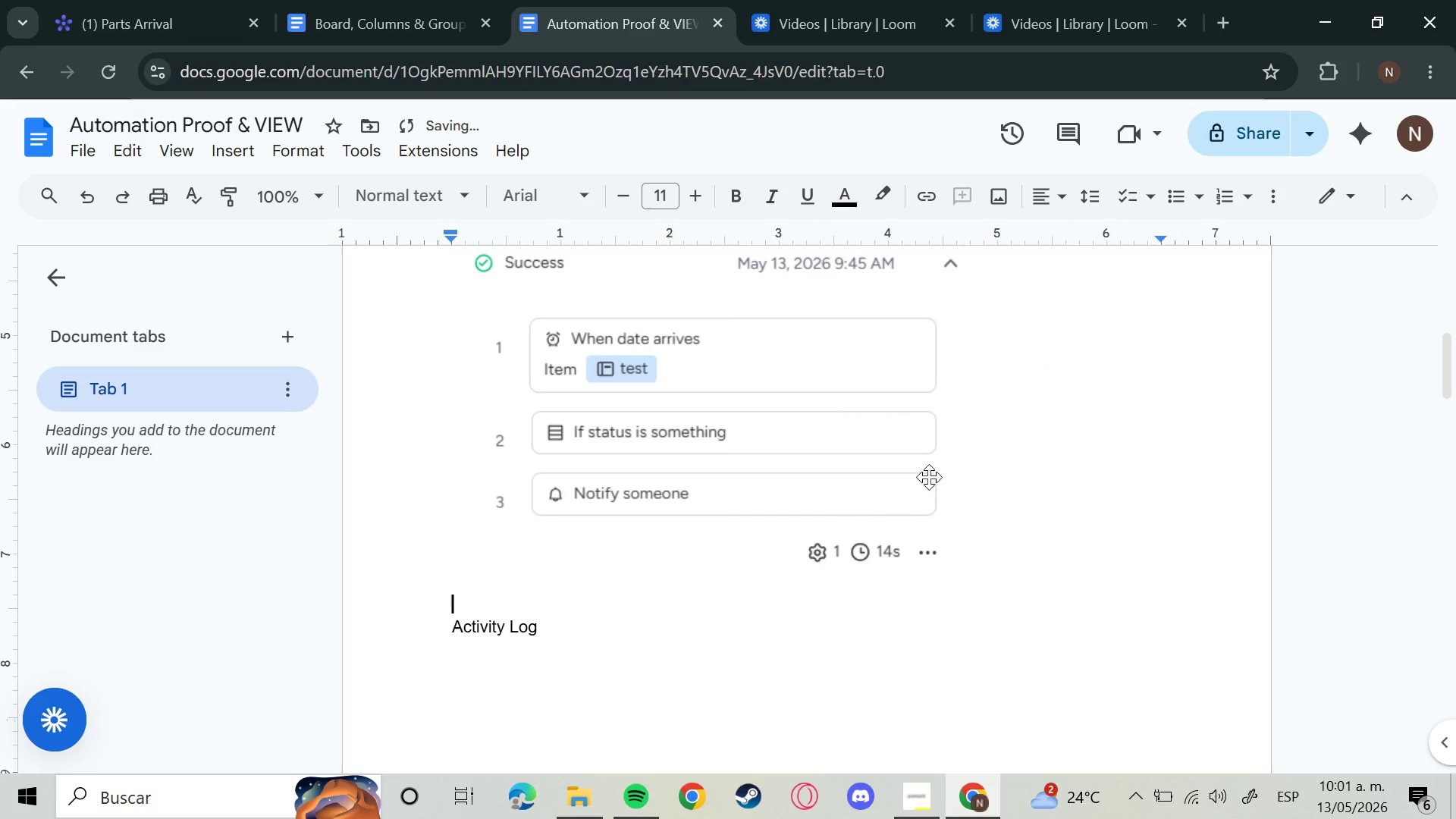 
key(CapsLock)
 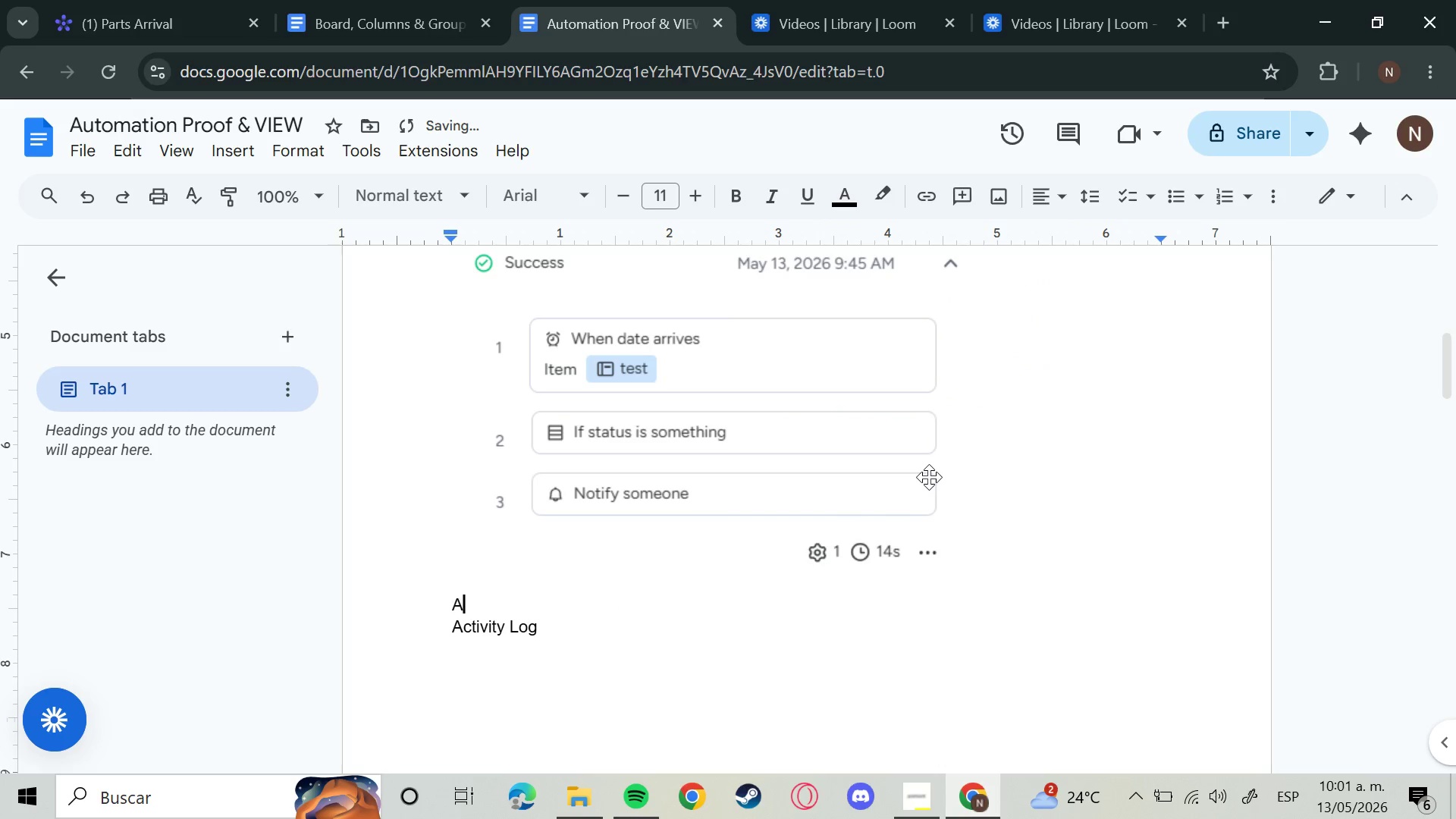 
key(A)
 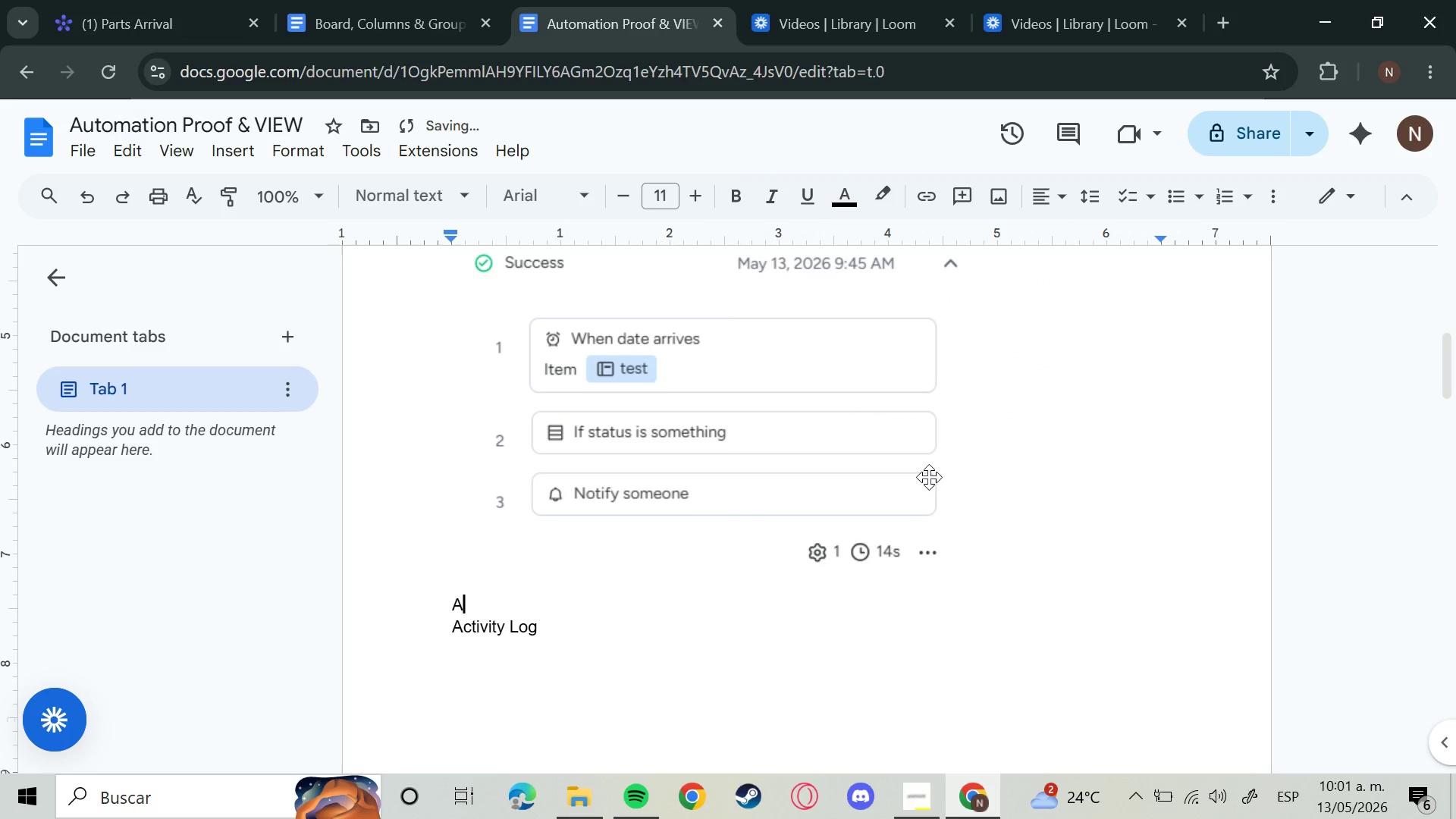 
key(CapsLock)
 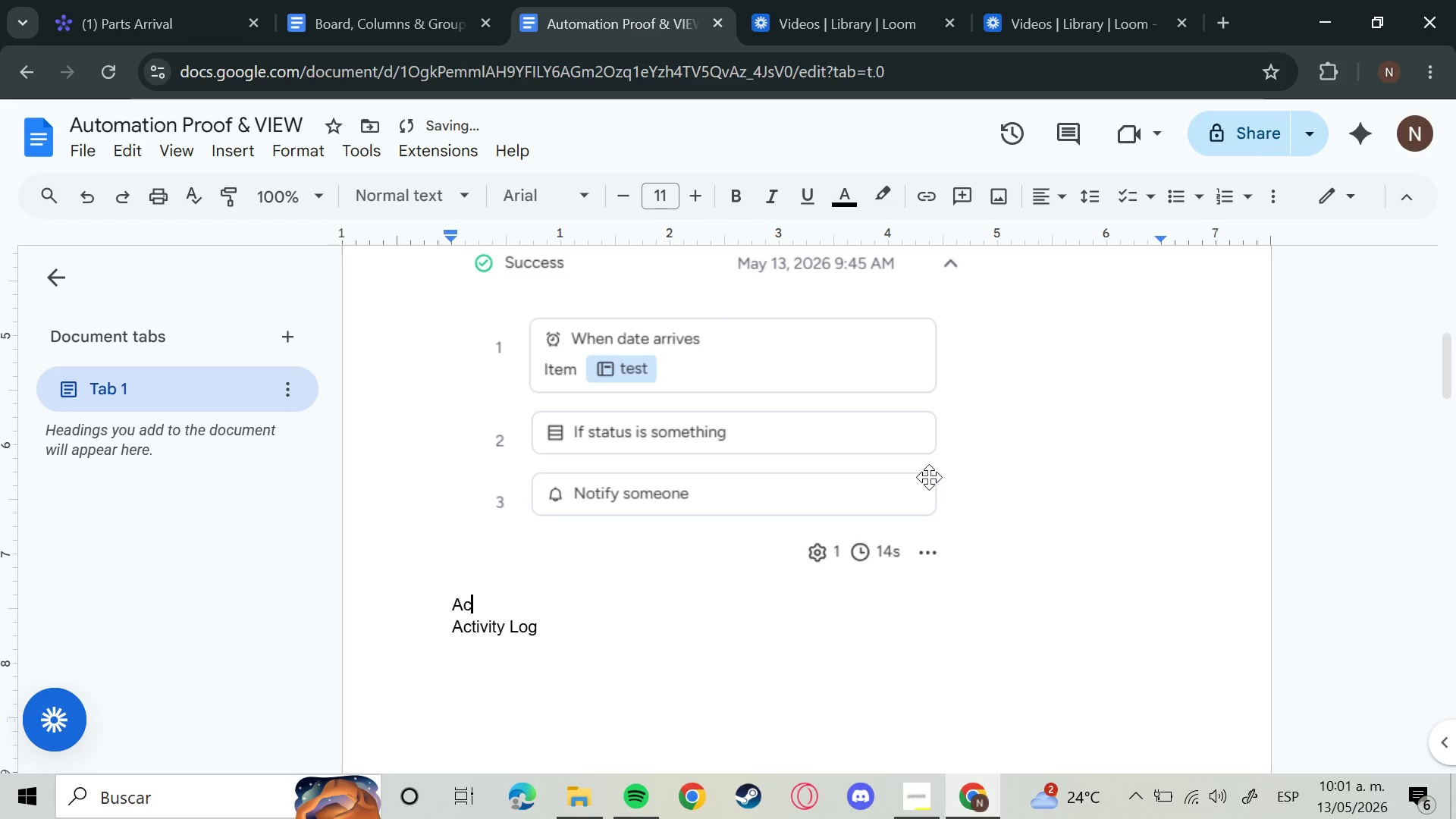 
hold_key(key=C, duration=0.31)
 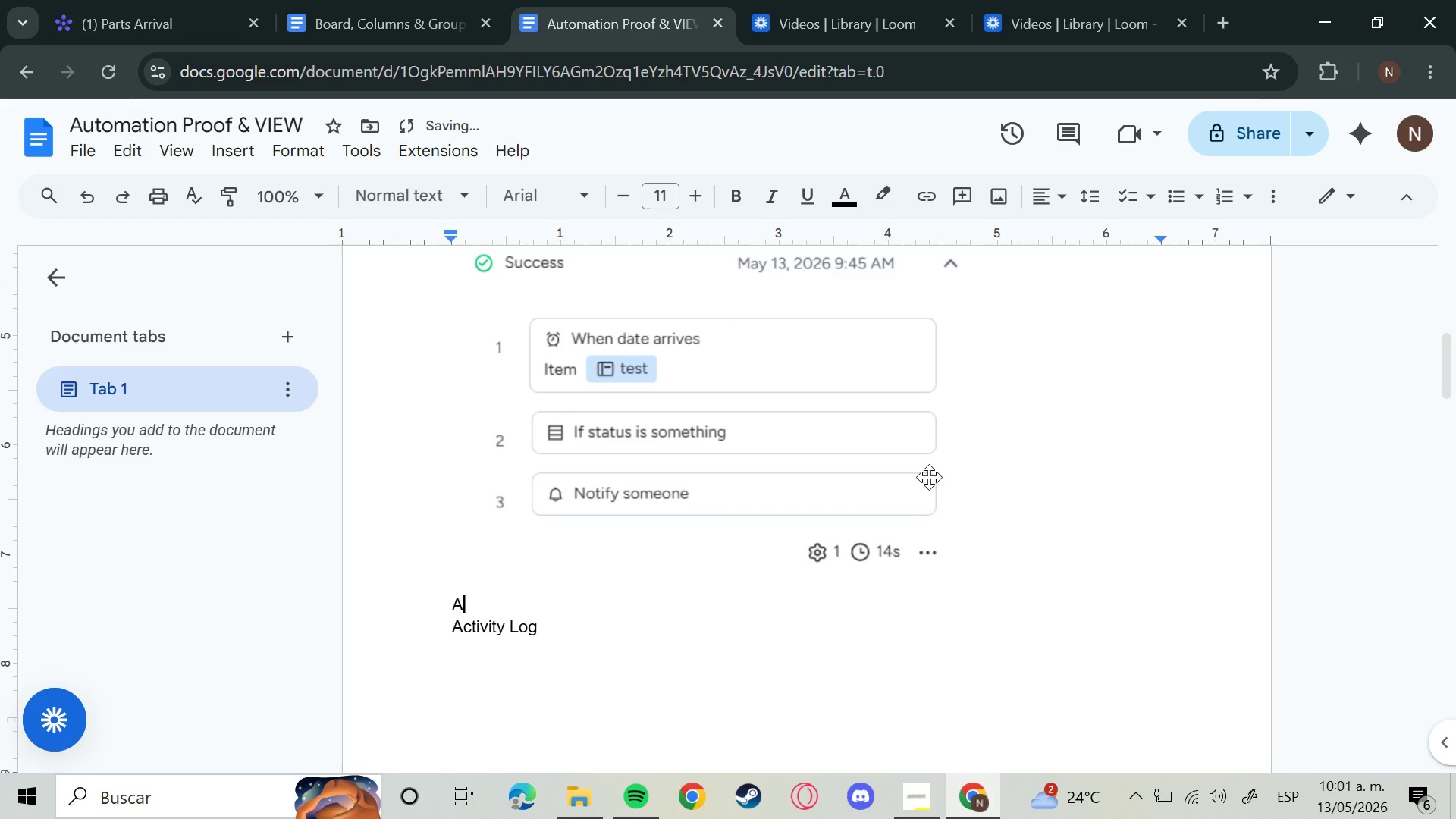 
key(Backspace)
 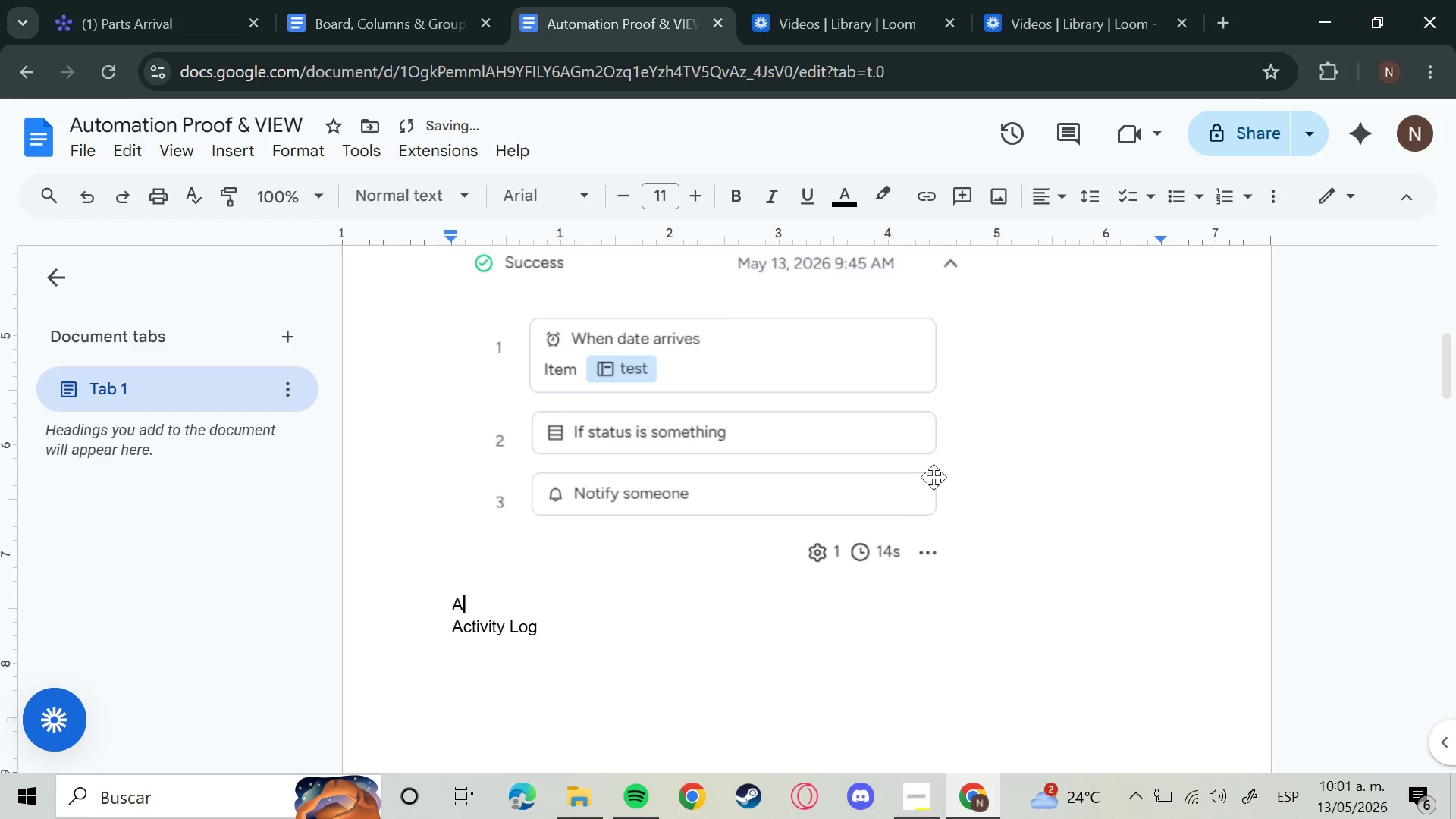 
type(utomation 2)
 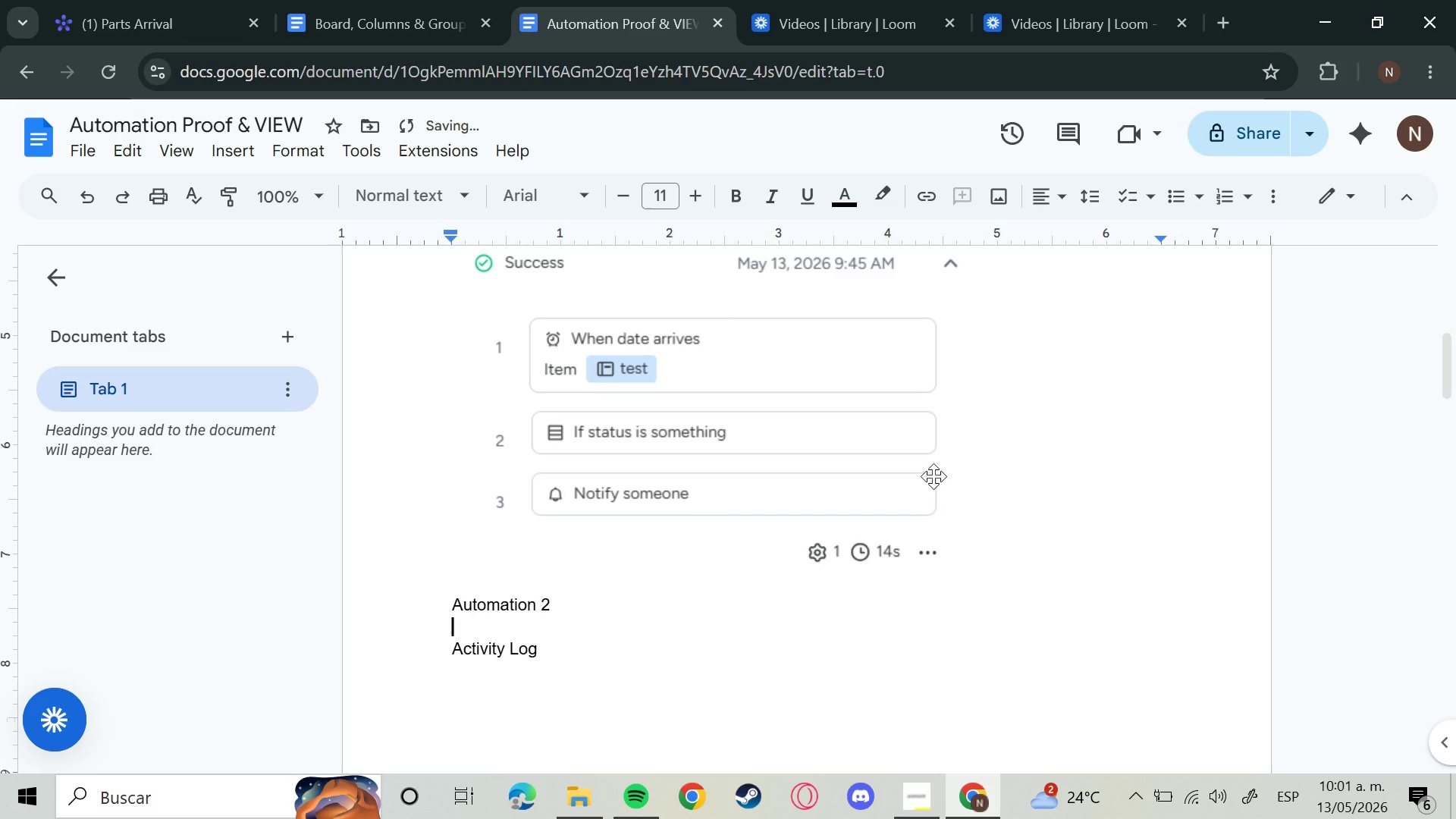 
key(Enter)
 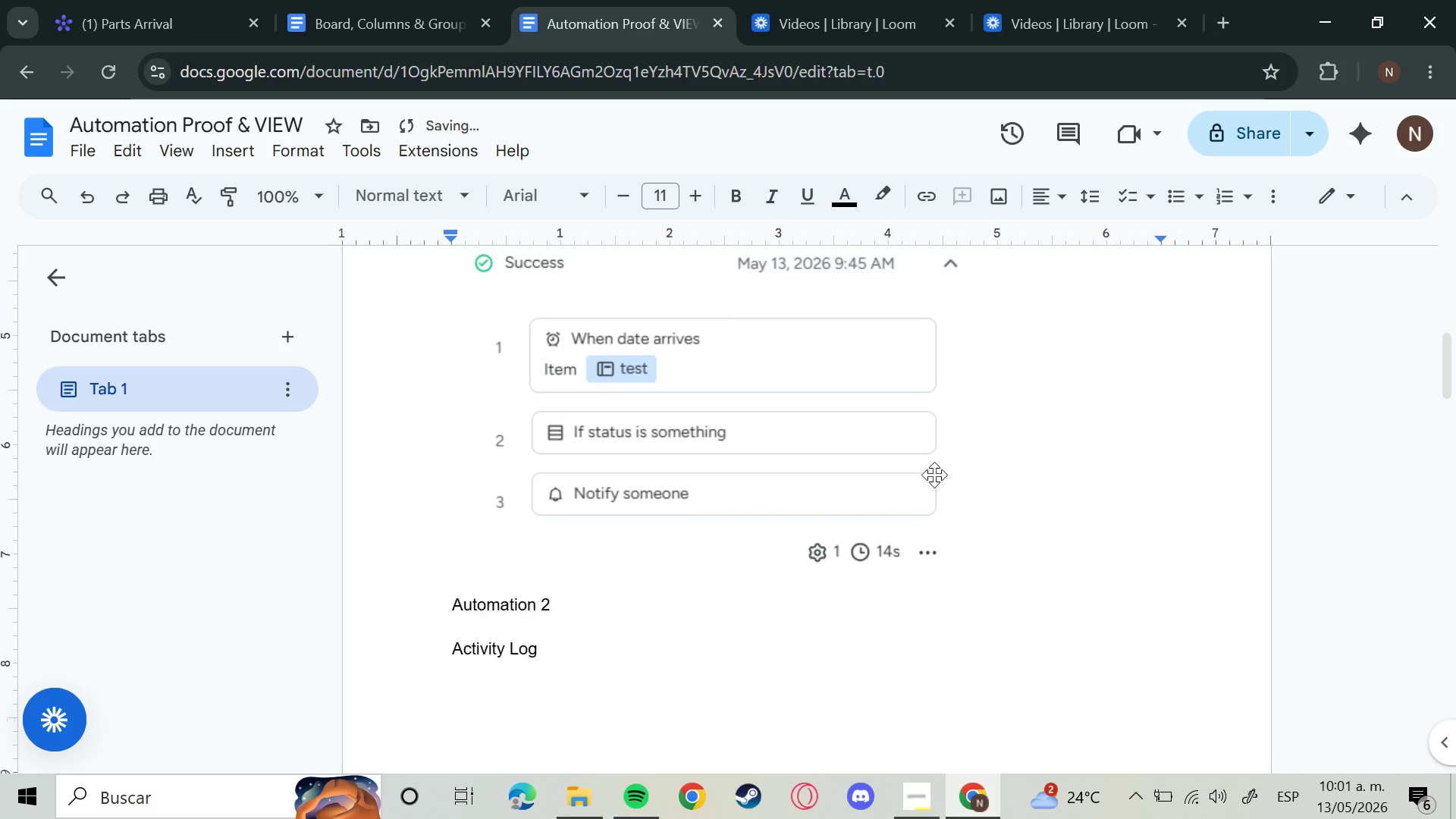 
left_click([98, 0])
 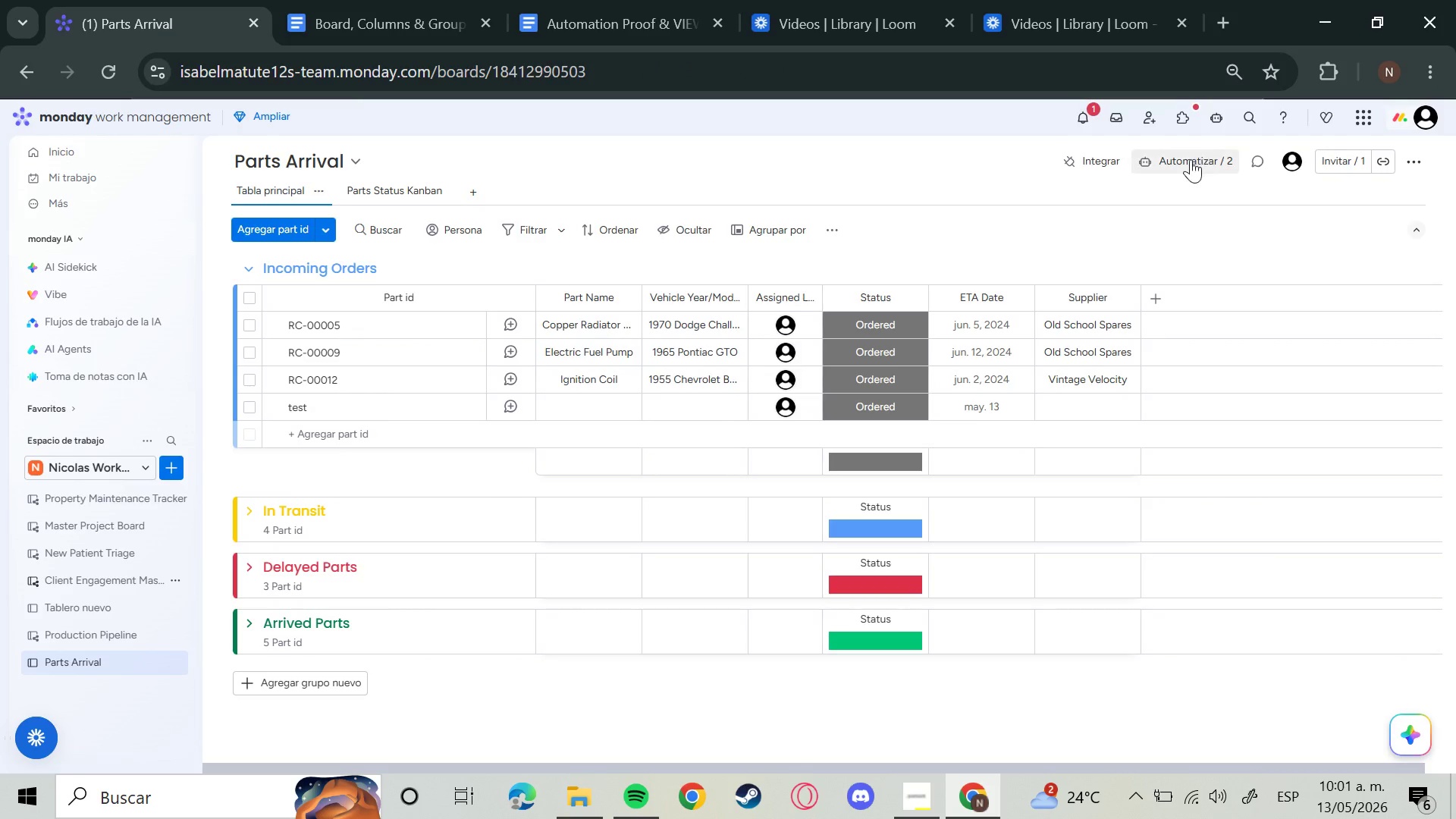 
left_click([1191, 159])
 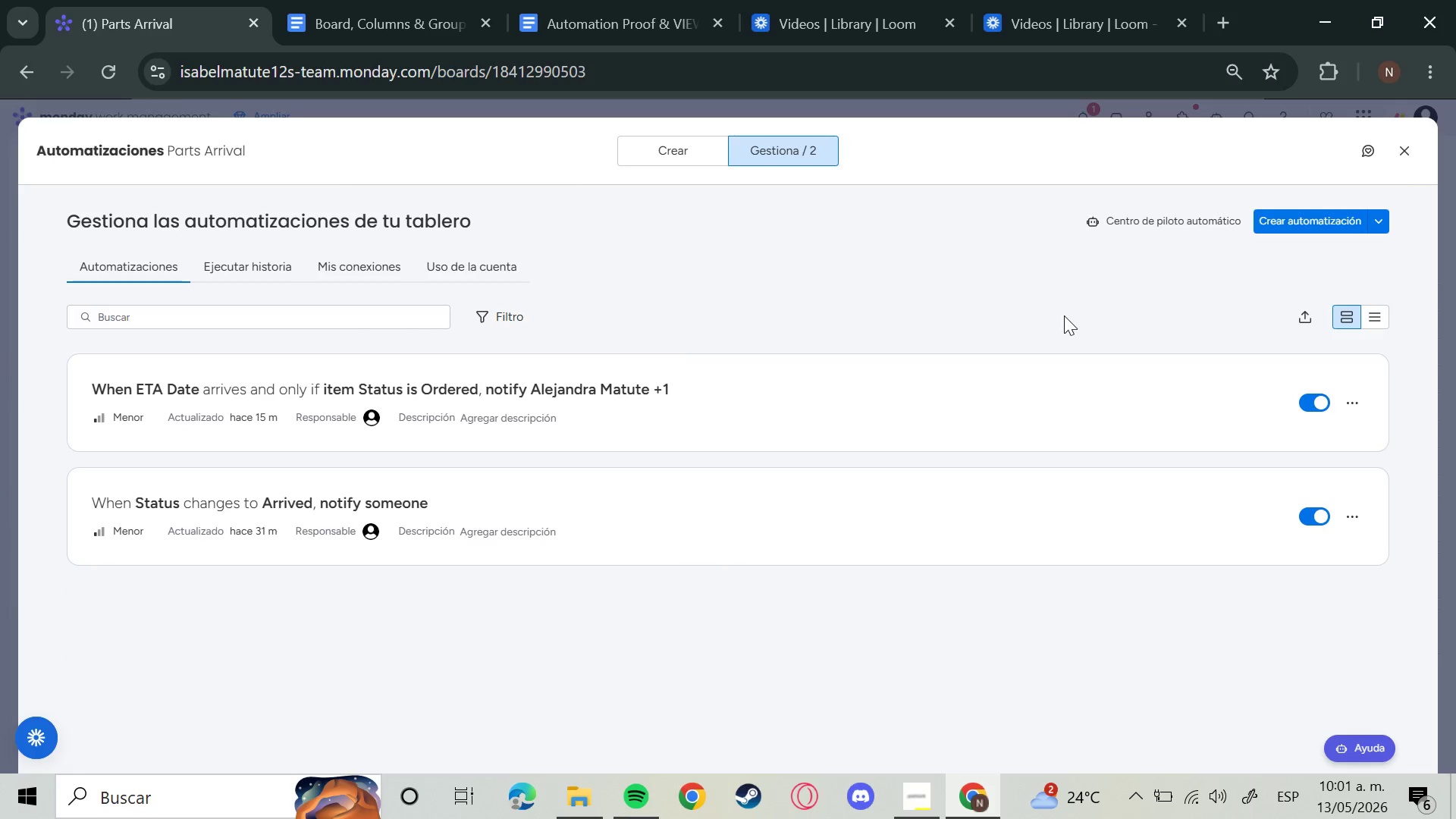 
left_click([889, 497])
 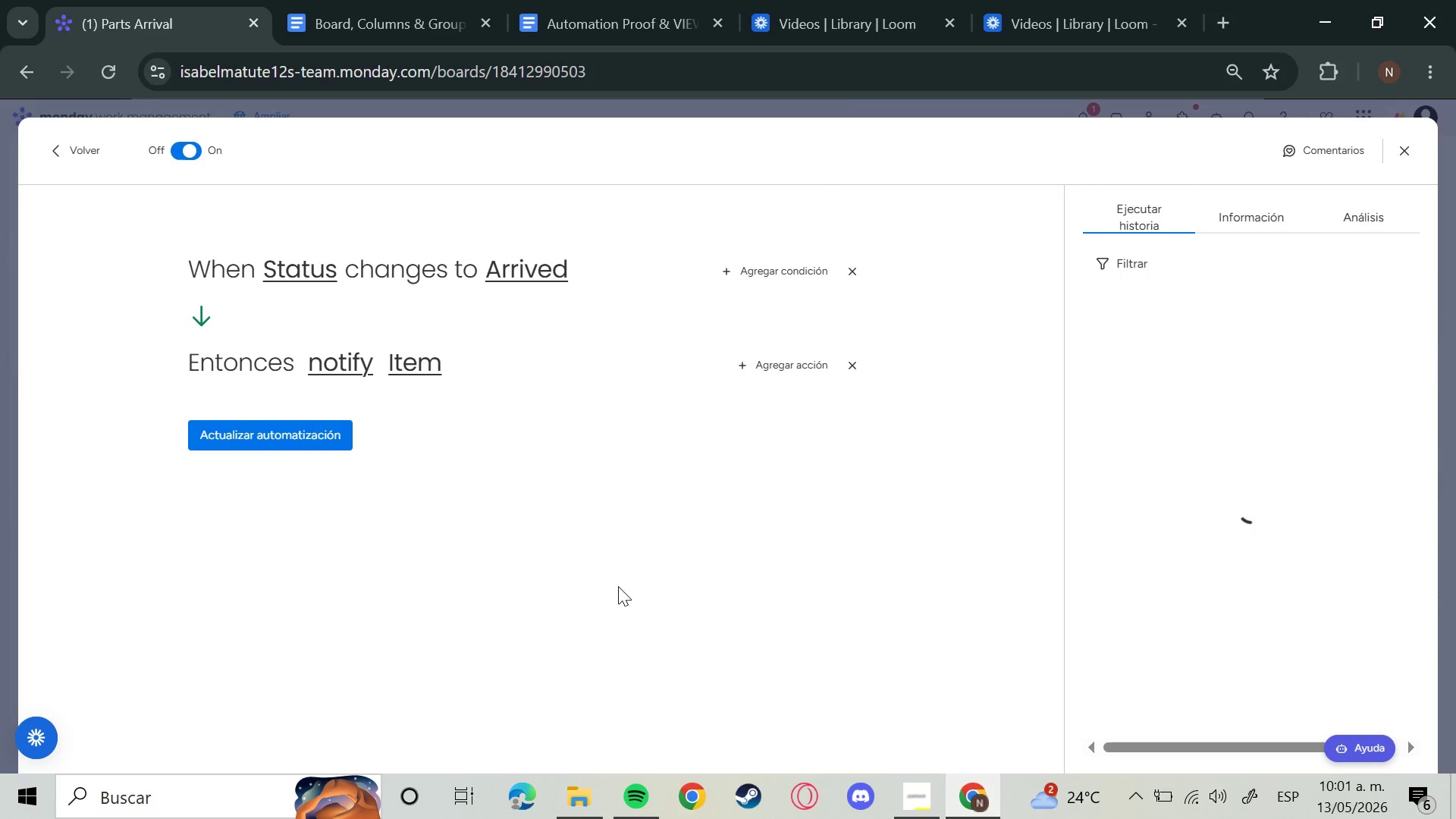 
hold_key(key=MetaLeft, duration=0.69)
 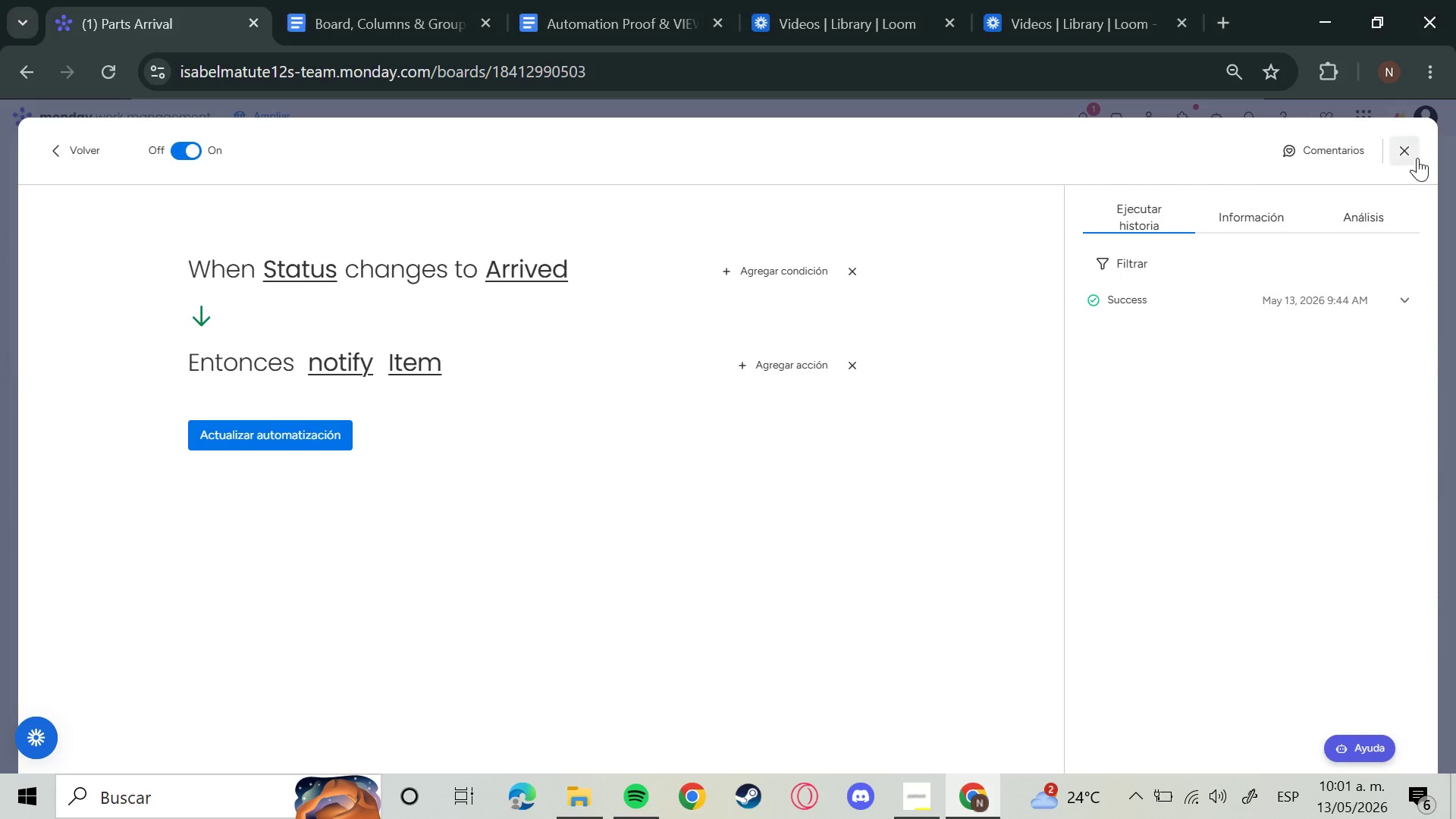 
left_click([1417, 158])
 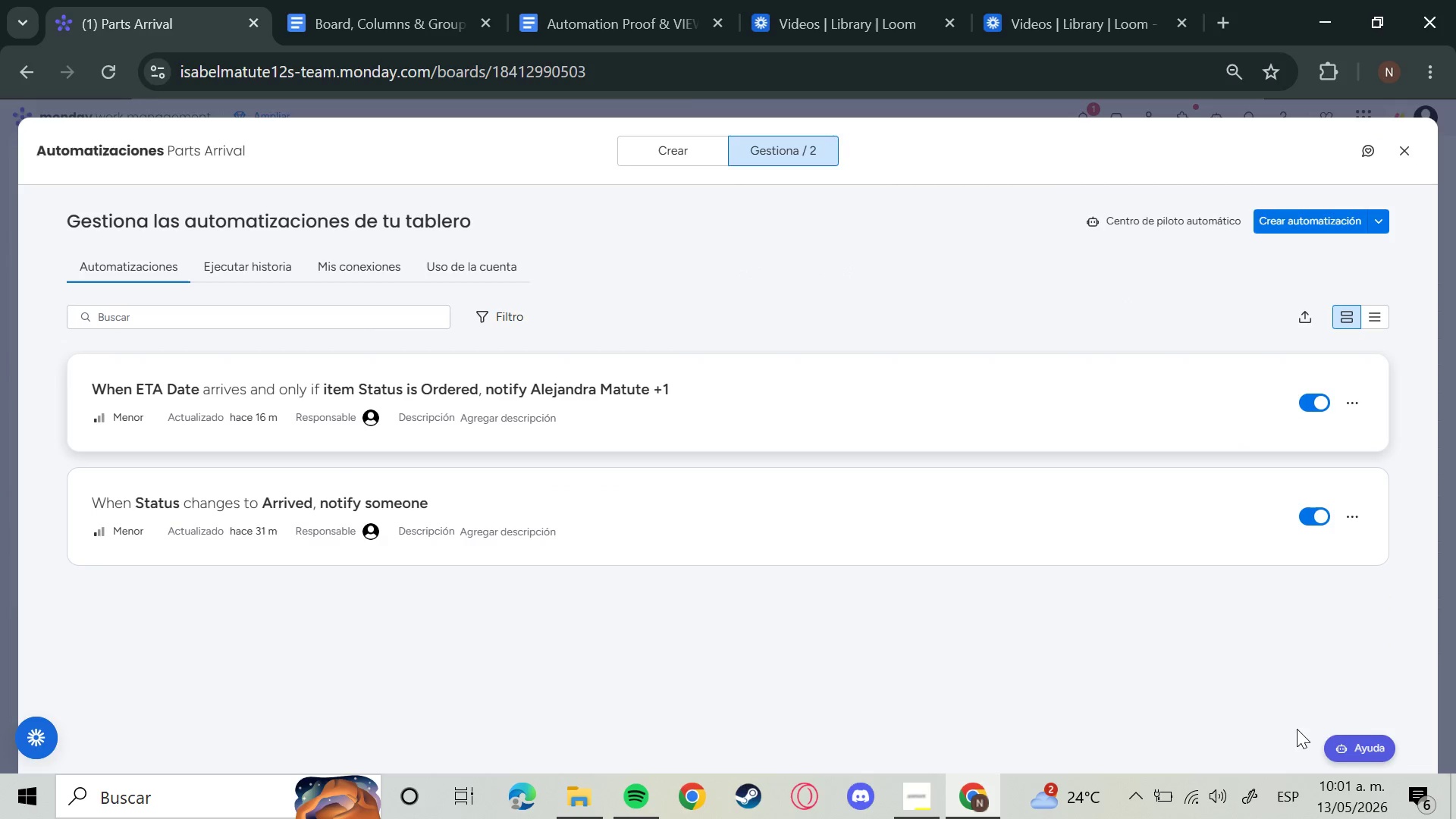 
key(Meta+Shift+S)
 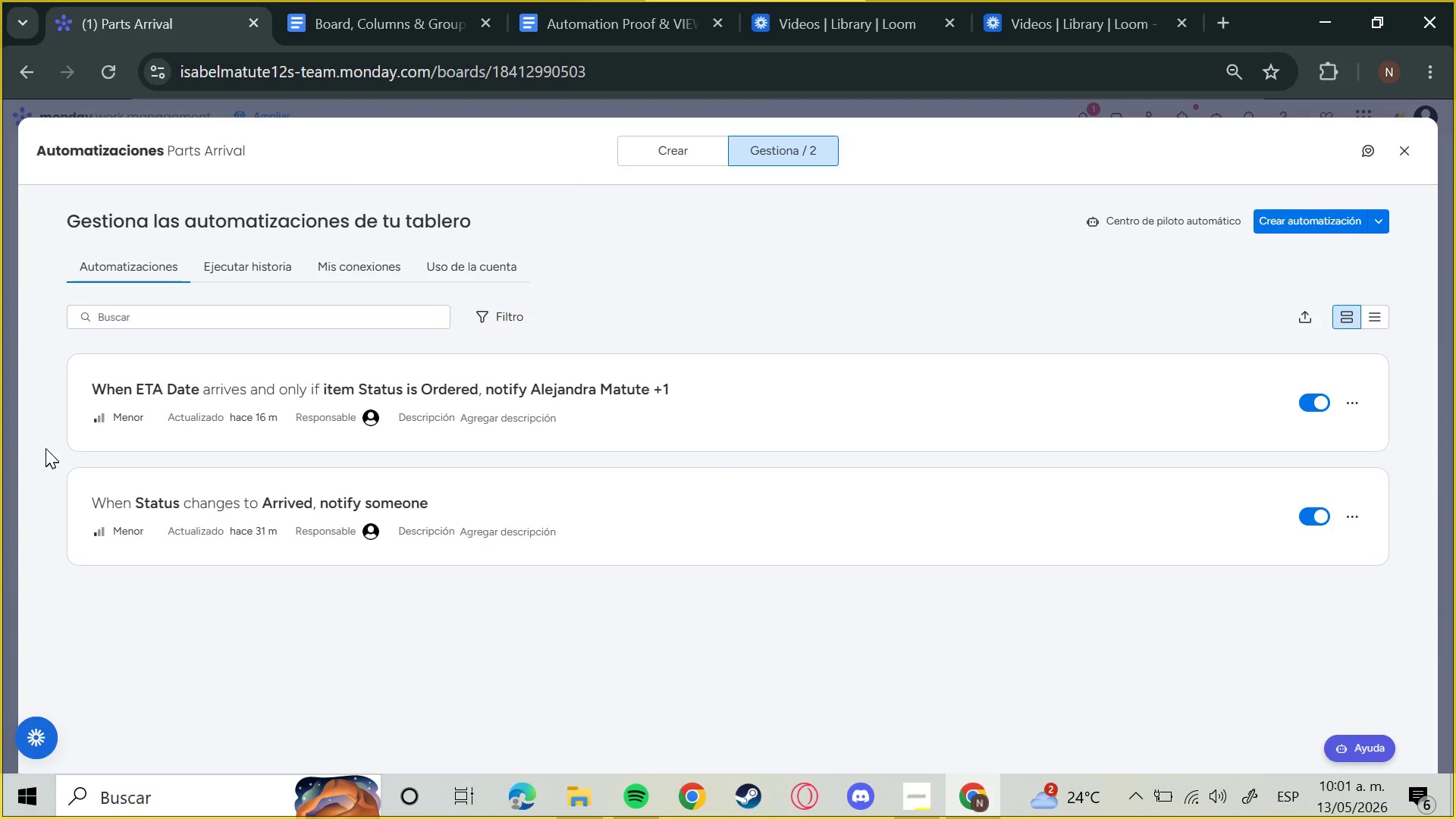 
left_click_drag(start_coordinate=[51, 454], to_coordinate=[1393, 567])
 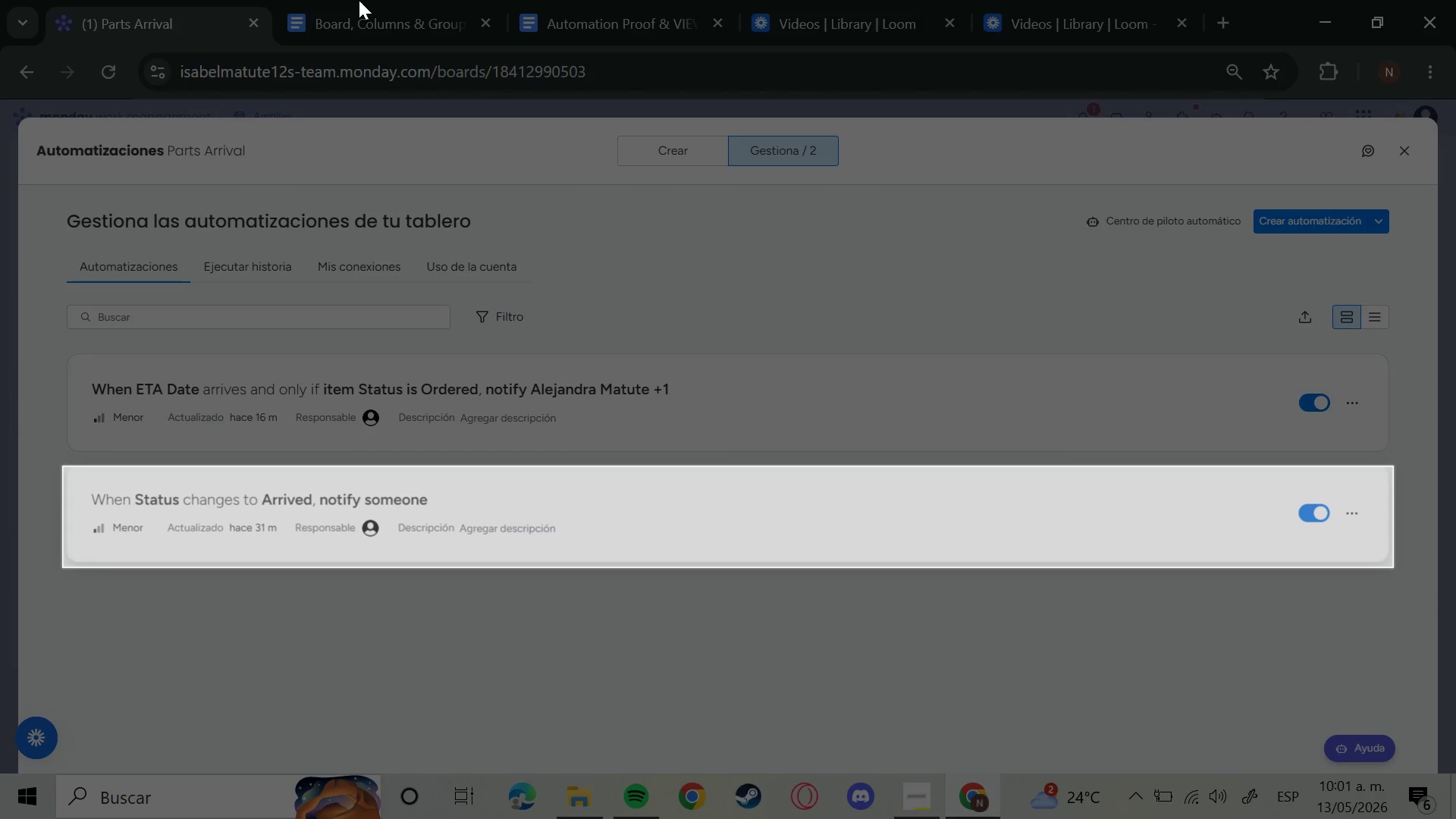 
left_click([657, 0])
 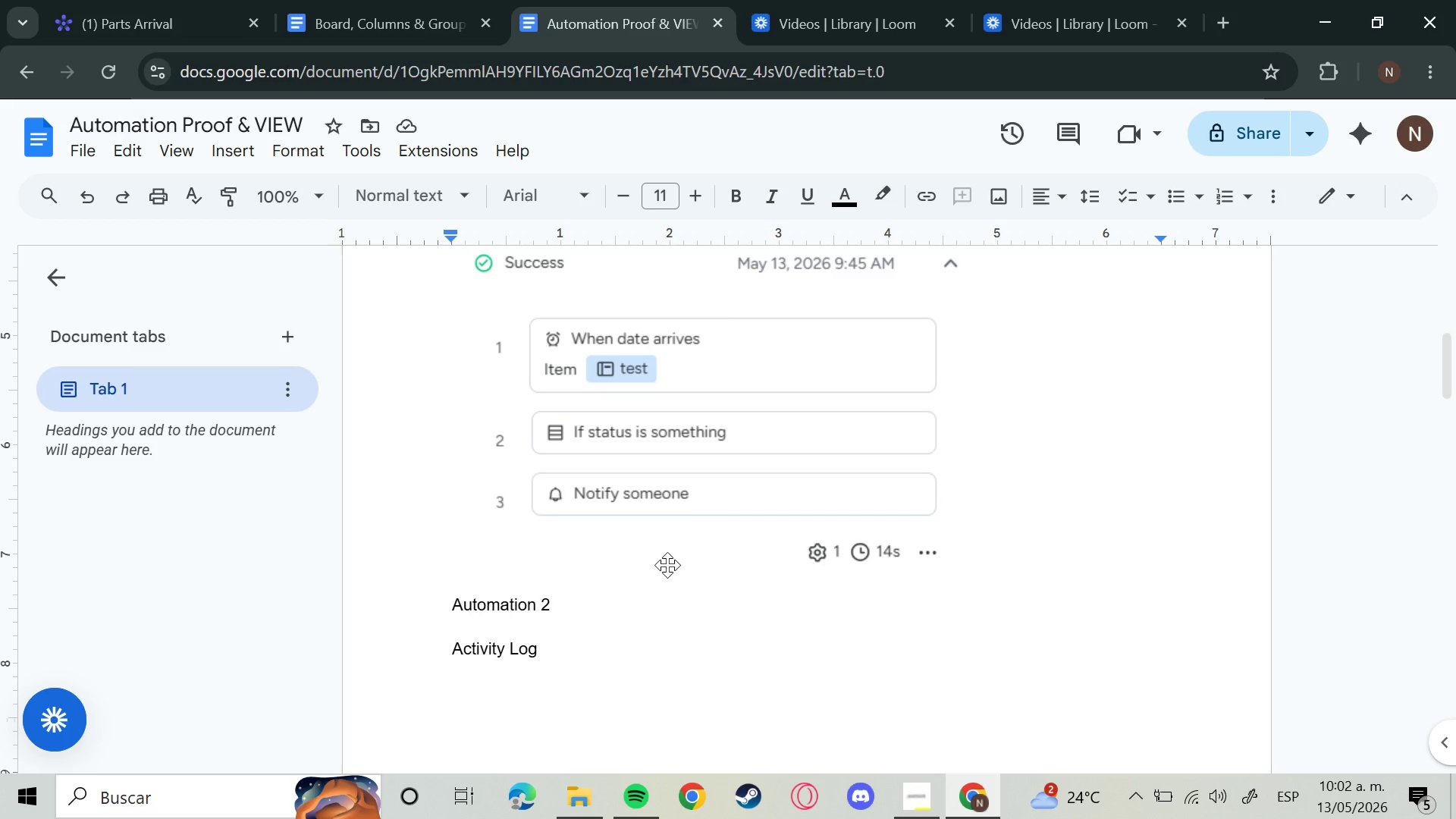 
key(Control+V)
 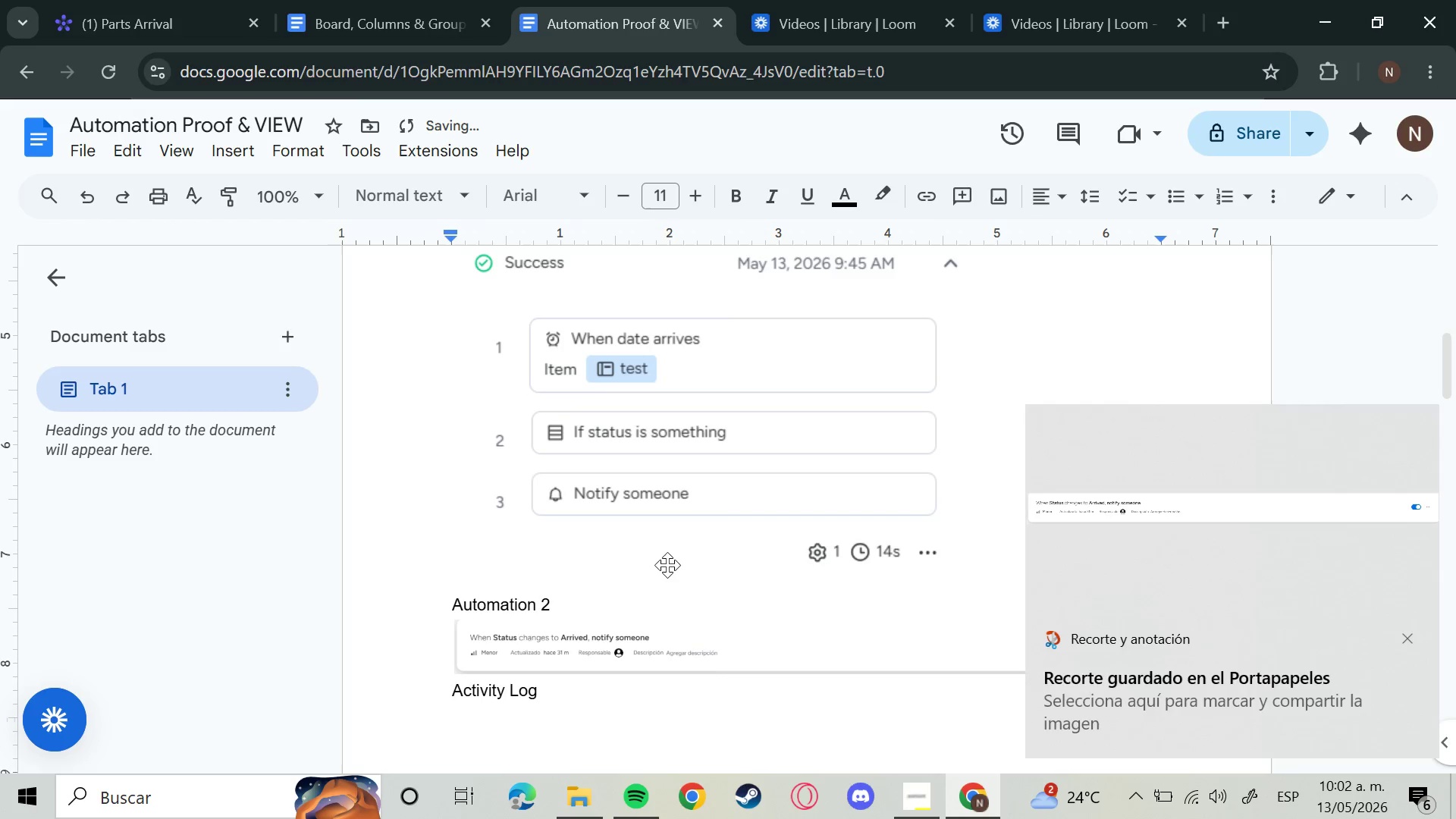 
key(Enter)
 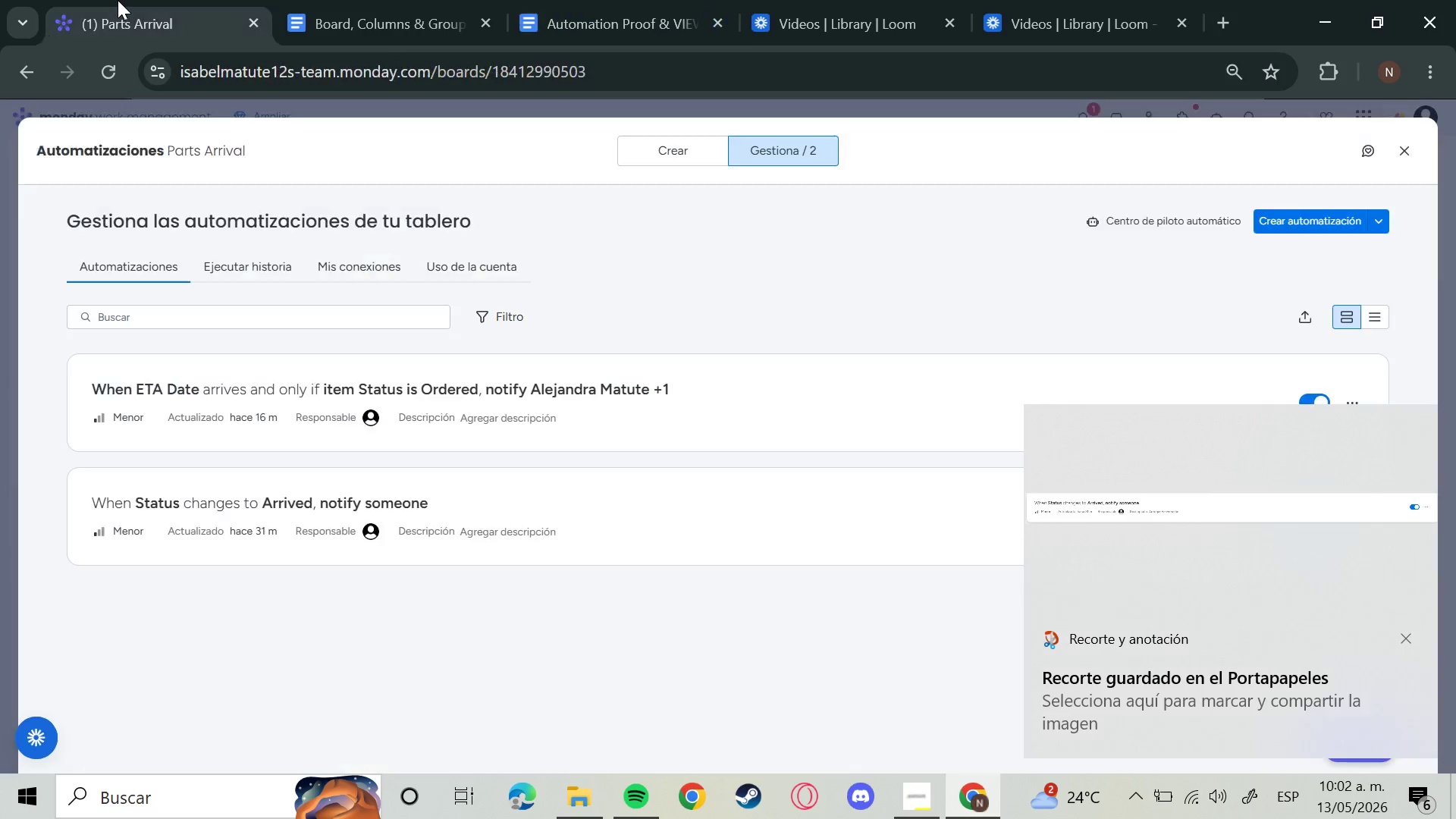 
left_click([118, 0])
 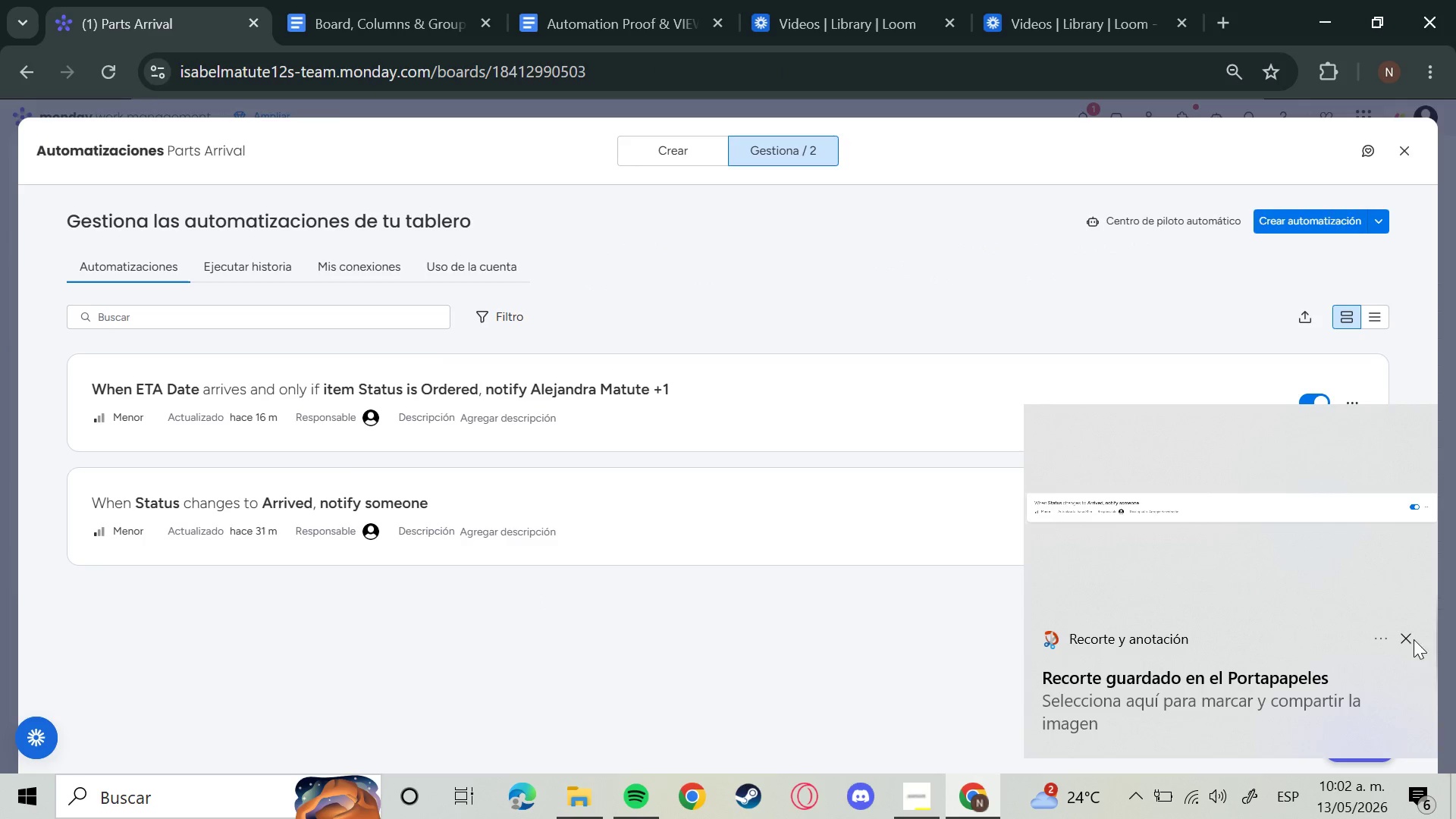 
left_click([1408, 635])
 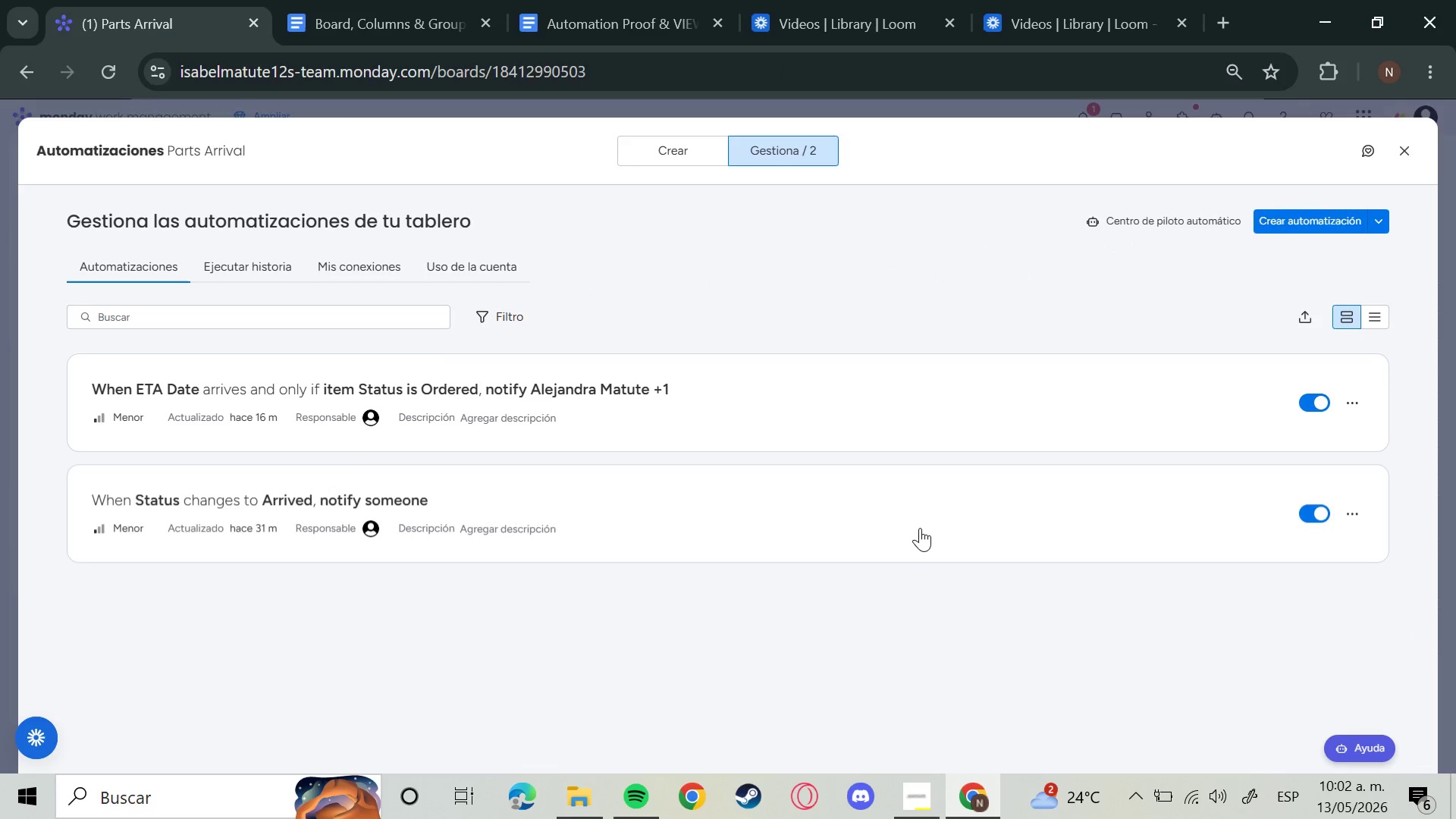 
left_click([920, 528])
 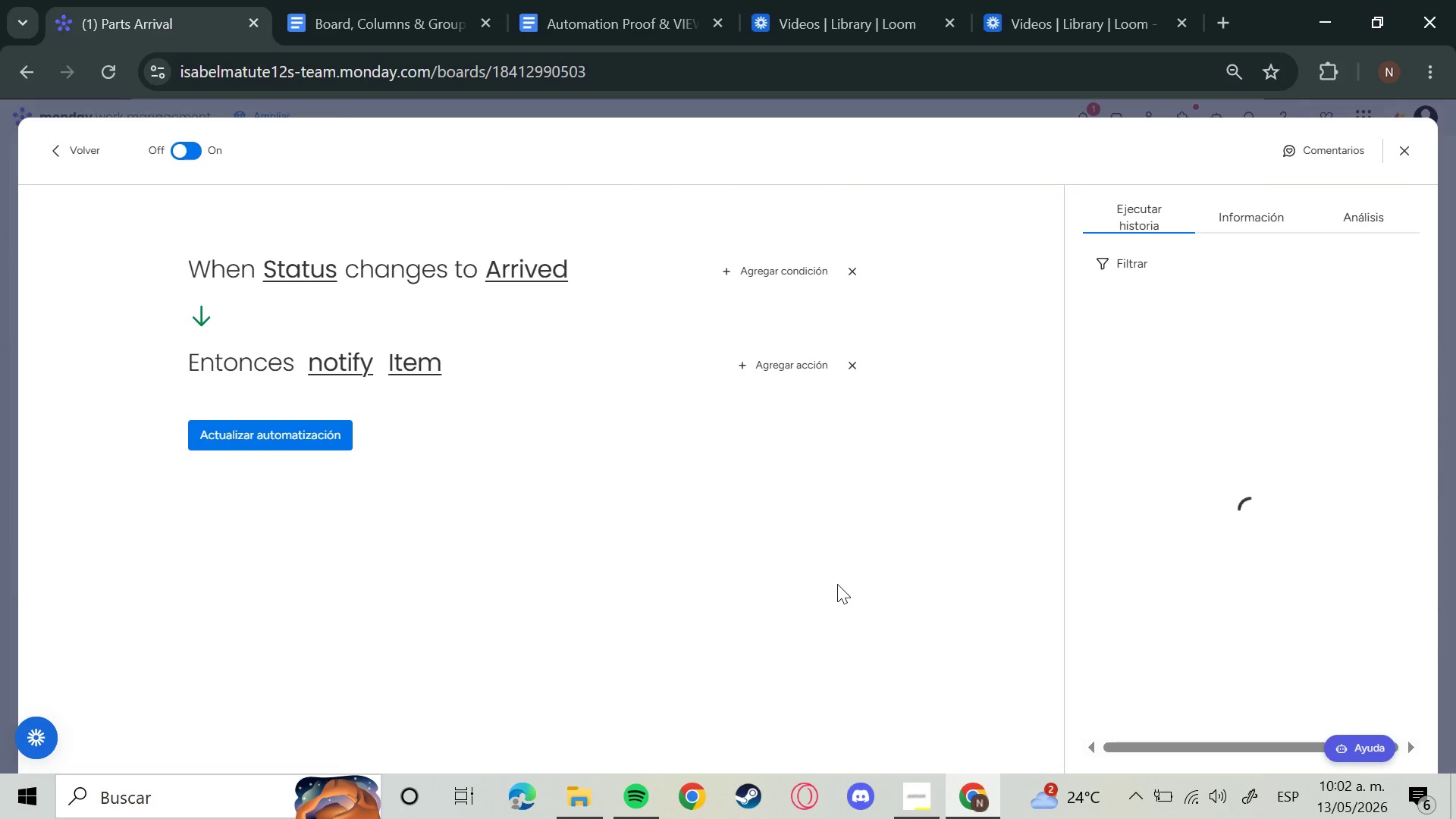 
key(Meta+Shift+S)
 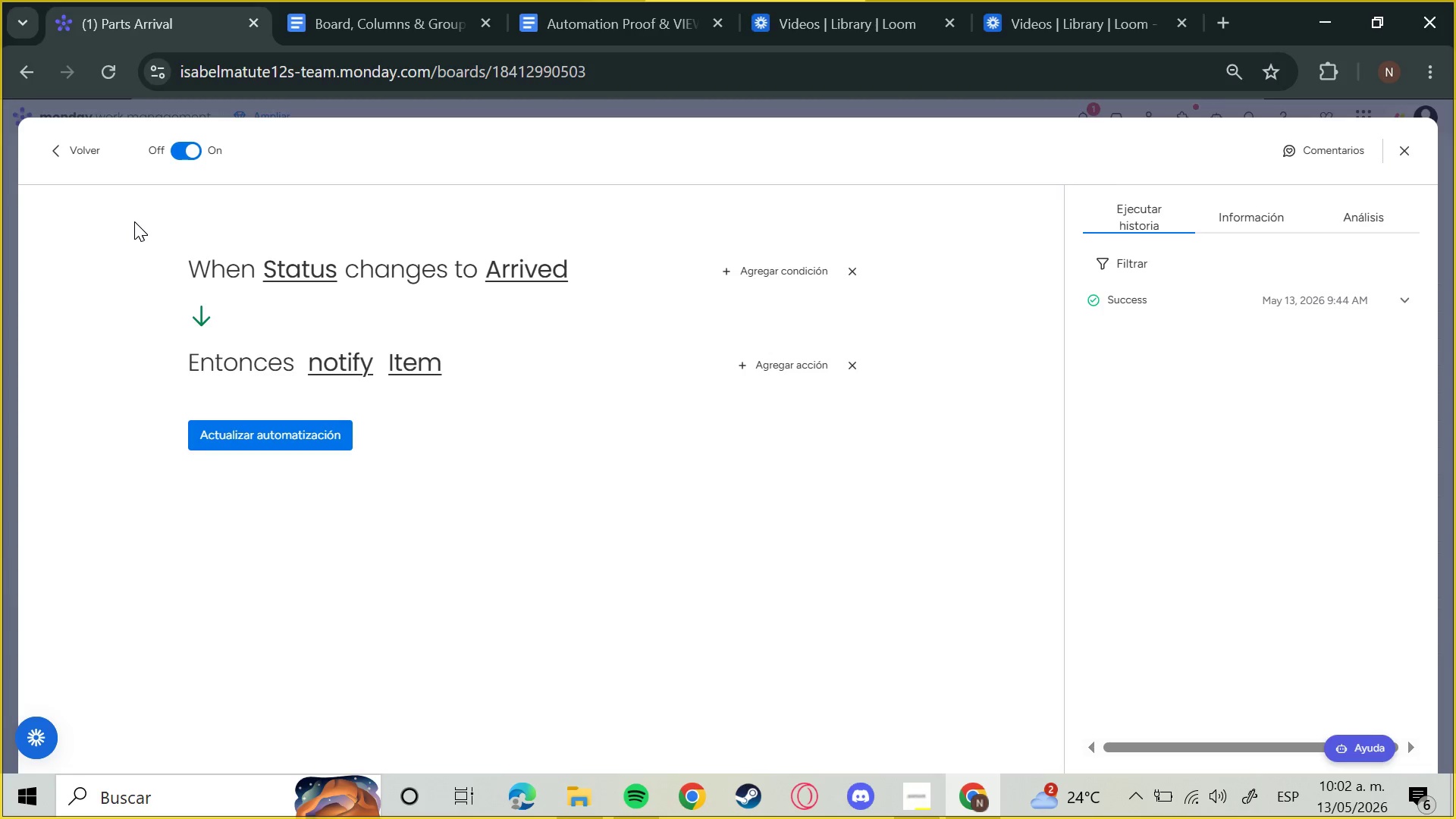 
wait(5.52)
 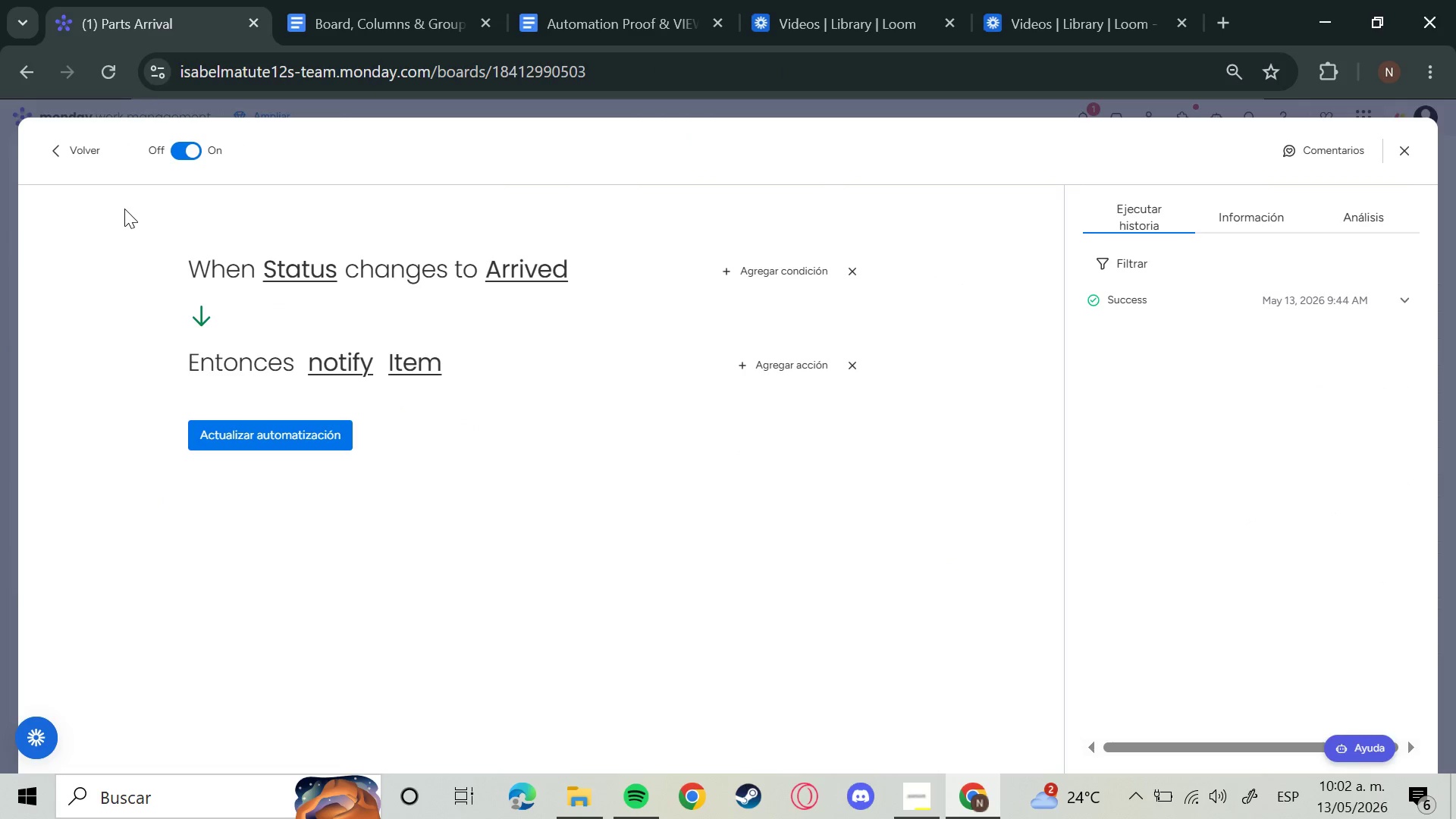 
left_click_drag(start_coordinate=[121, 215], to_coordinate=[970, 501])
 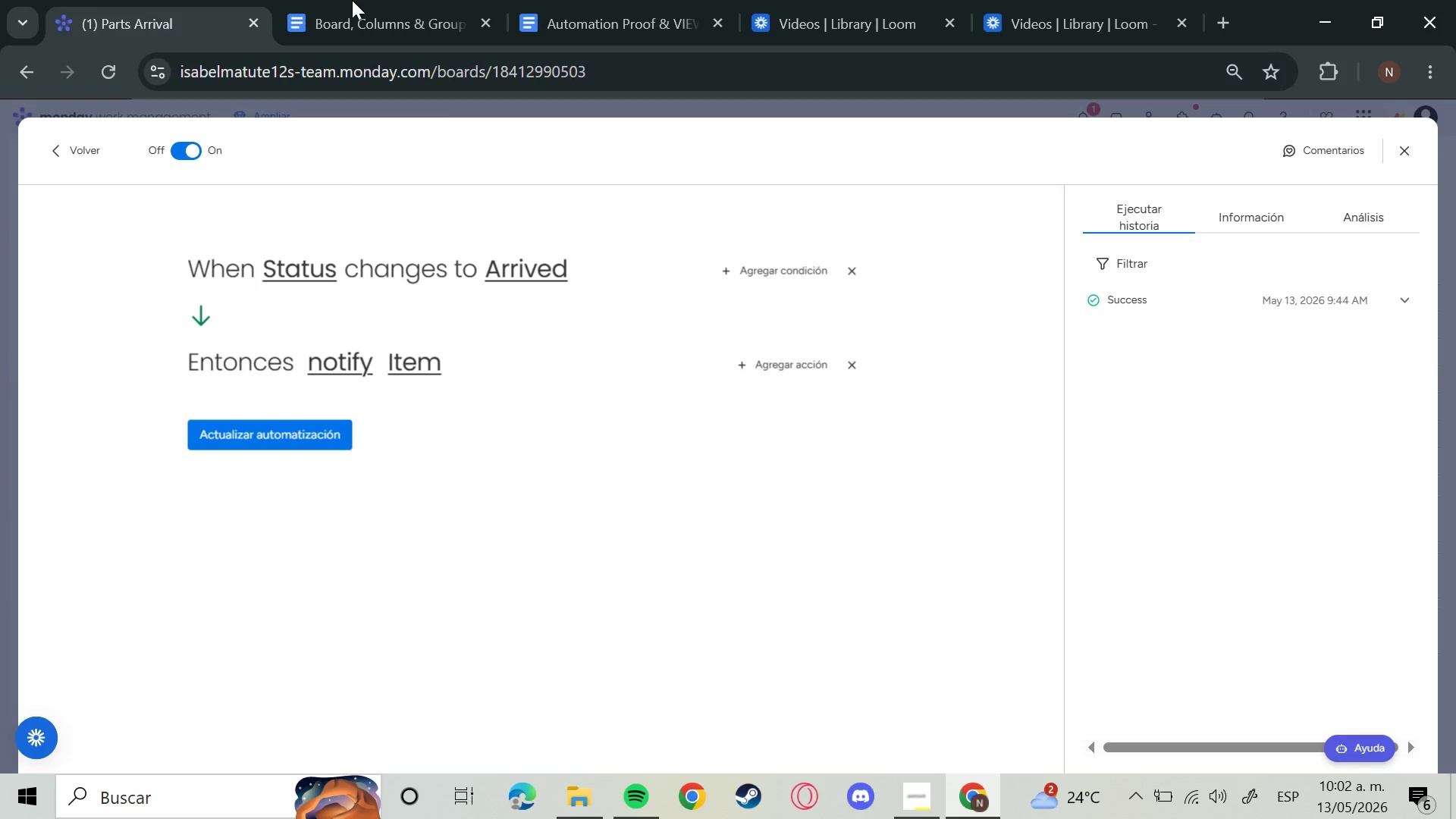 
wait(6.17)
 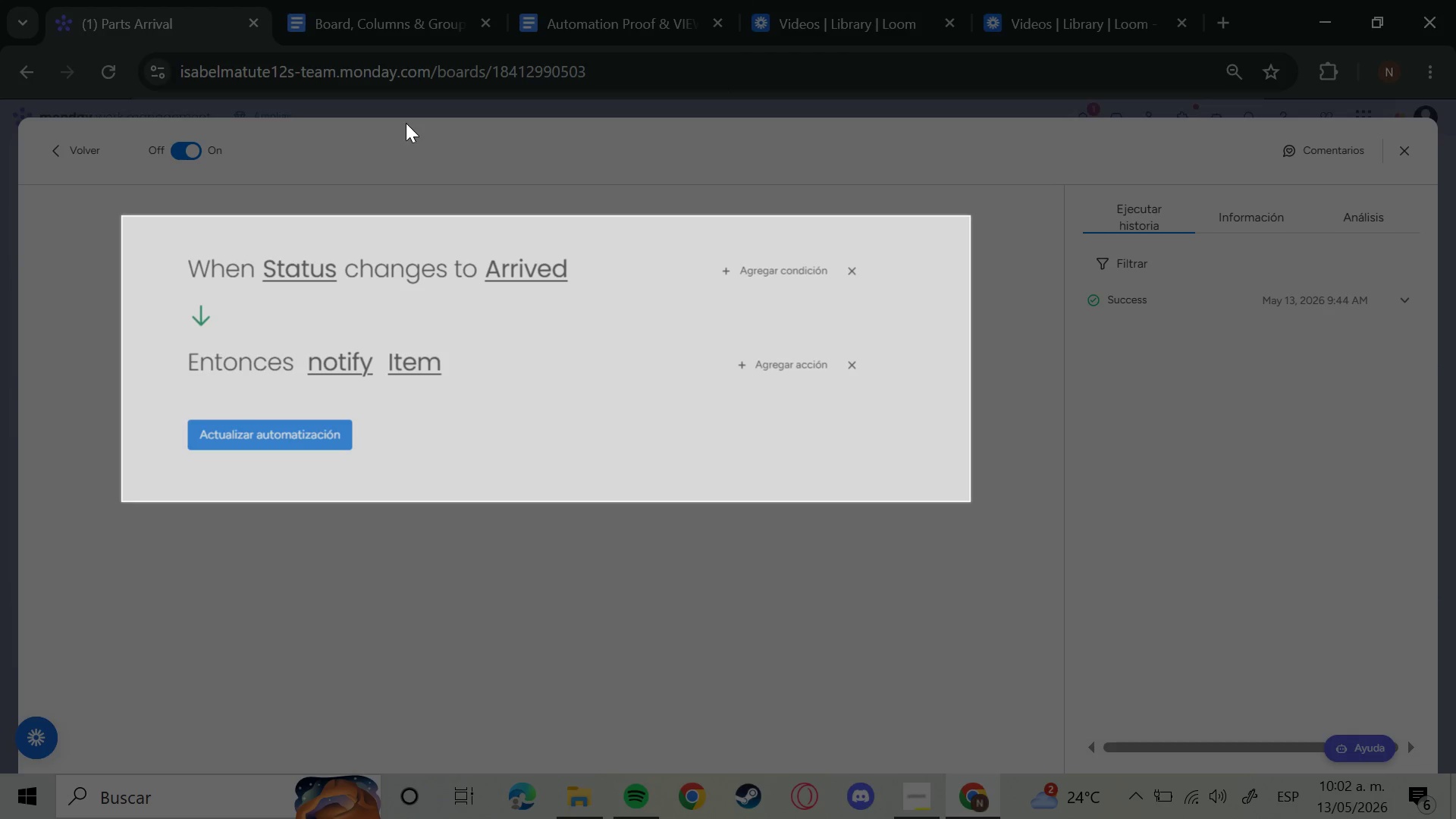 
left_click([618, 0])
 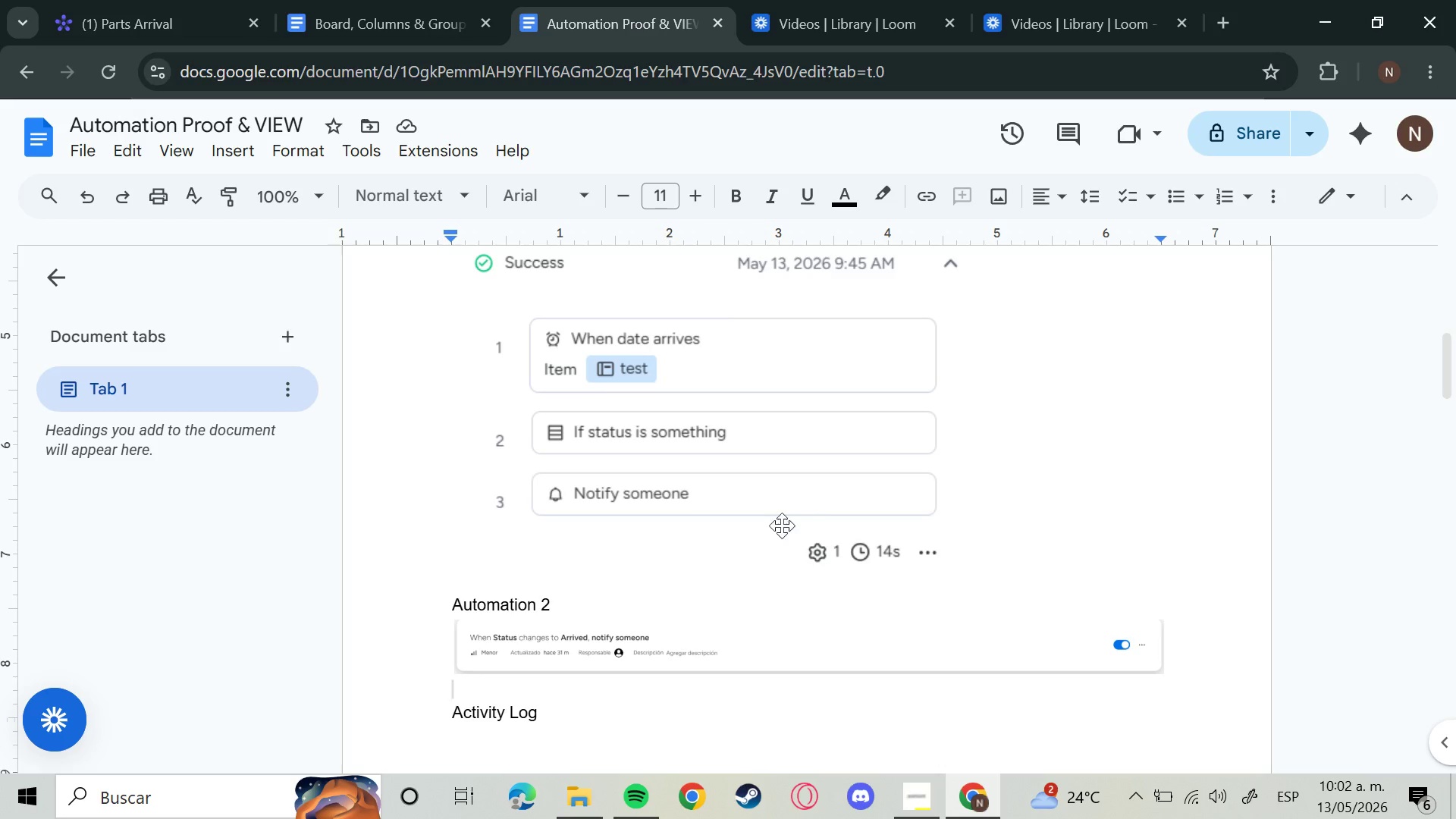 
key(Control+V)
 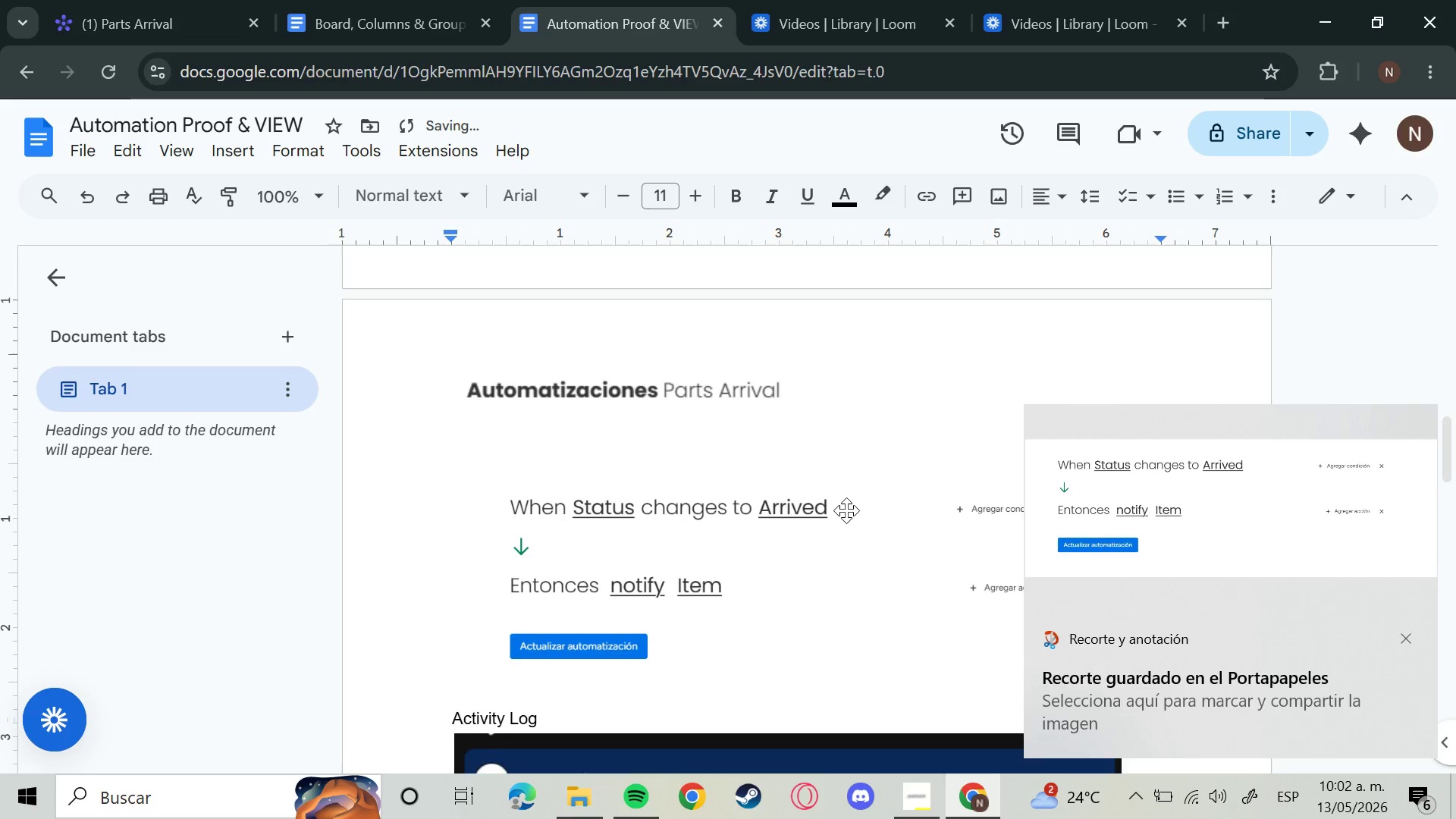 
scroll: coordinate [847, 513], scroll_direction: up, amount: 3.0
 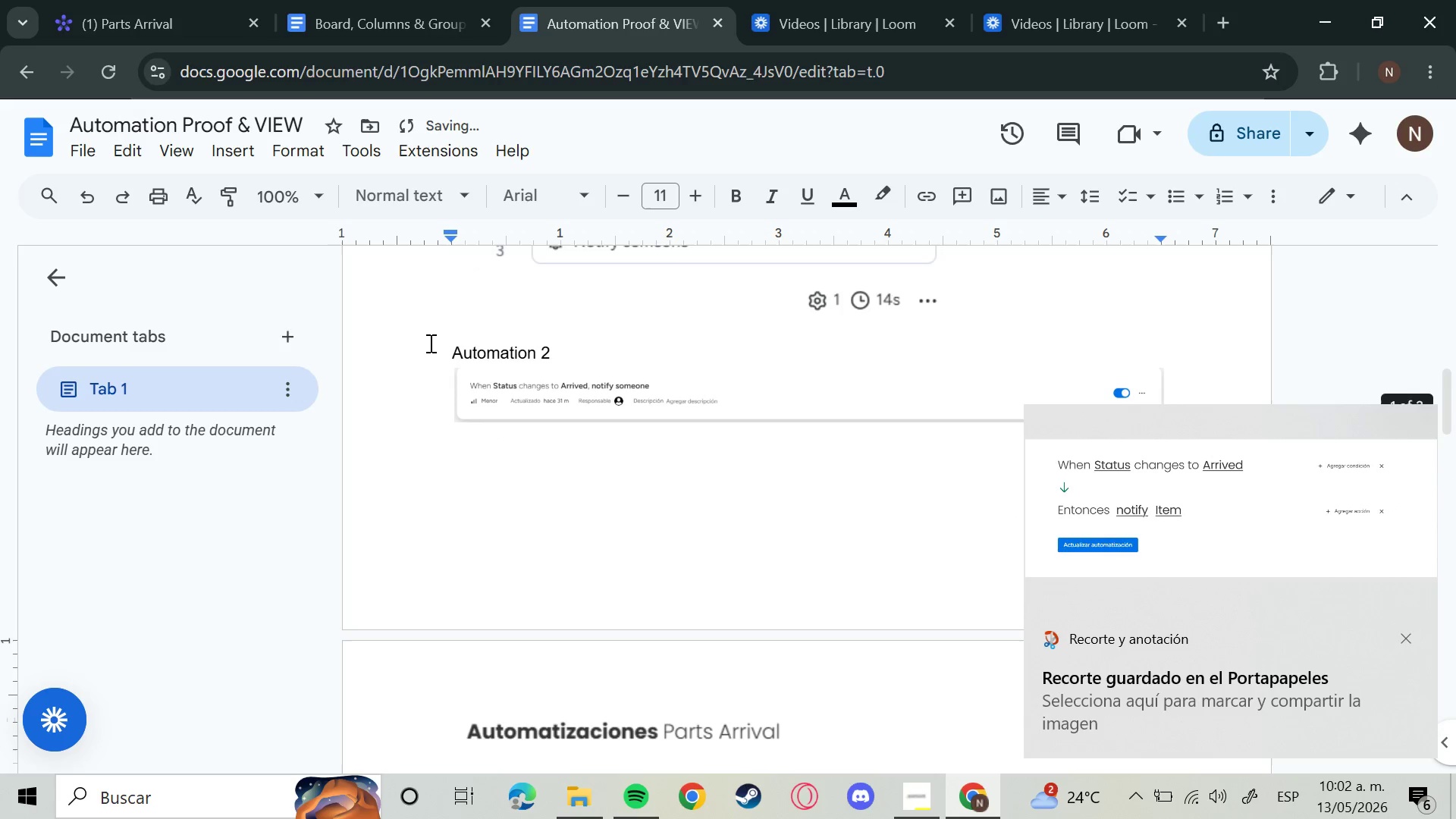 
left_click([428, 342])
 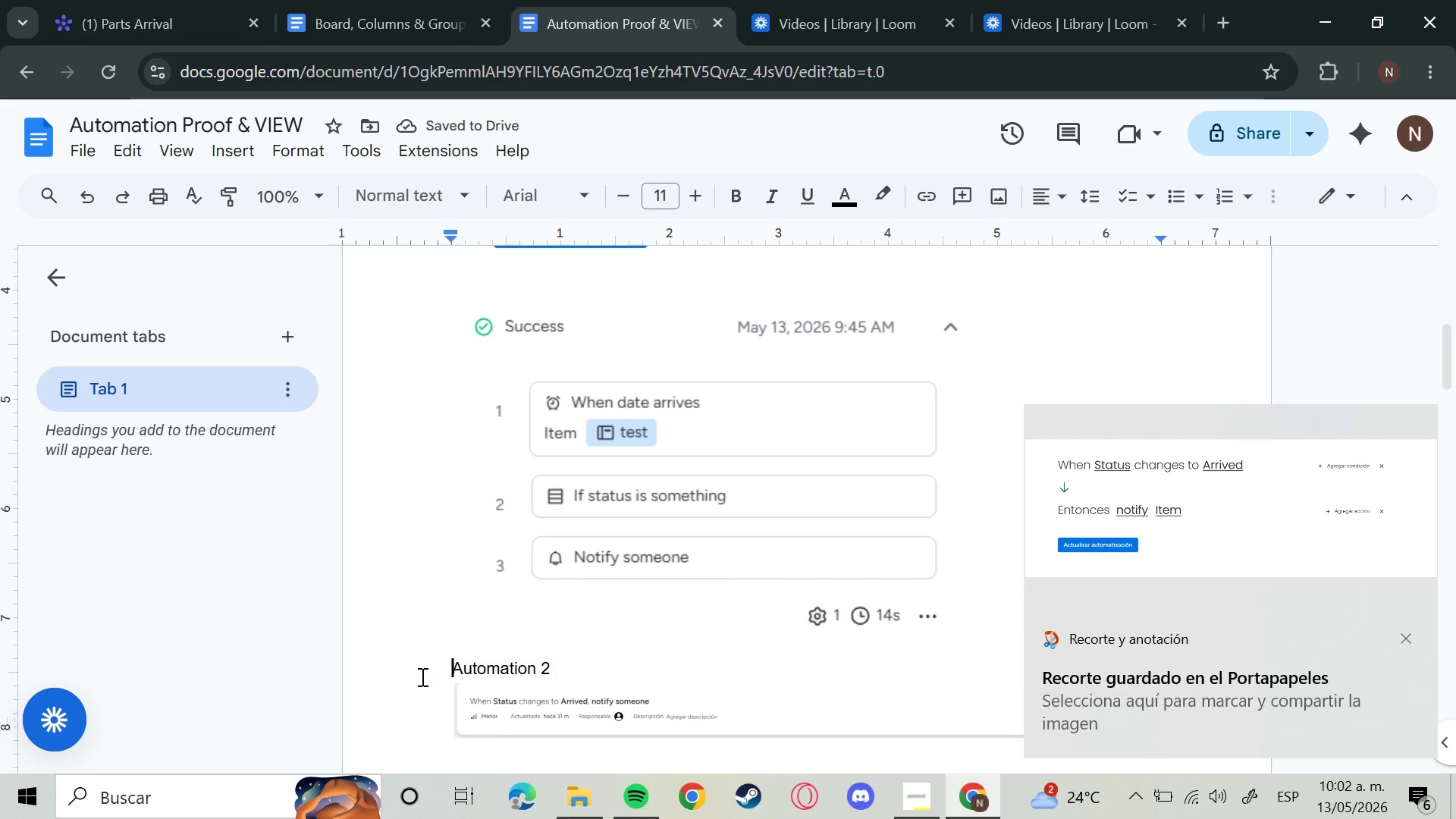 
key(Enter)
 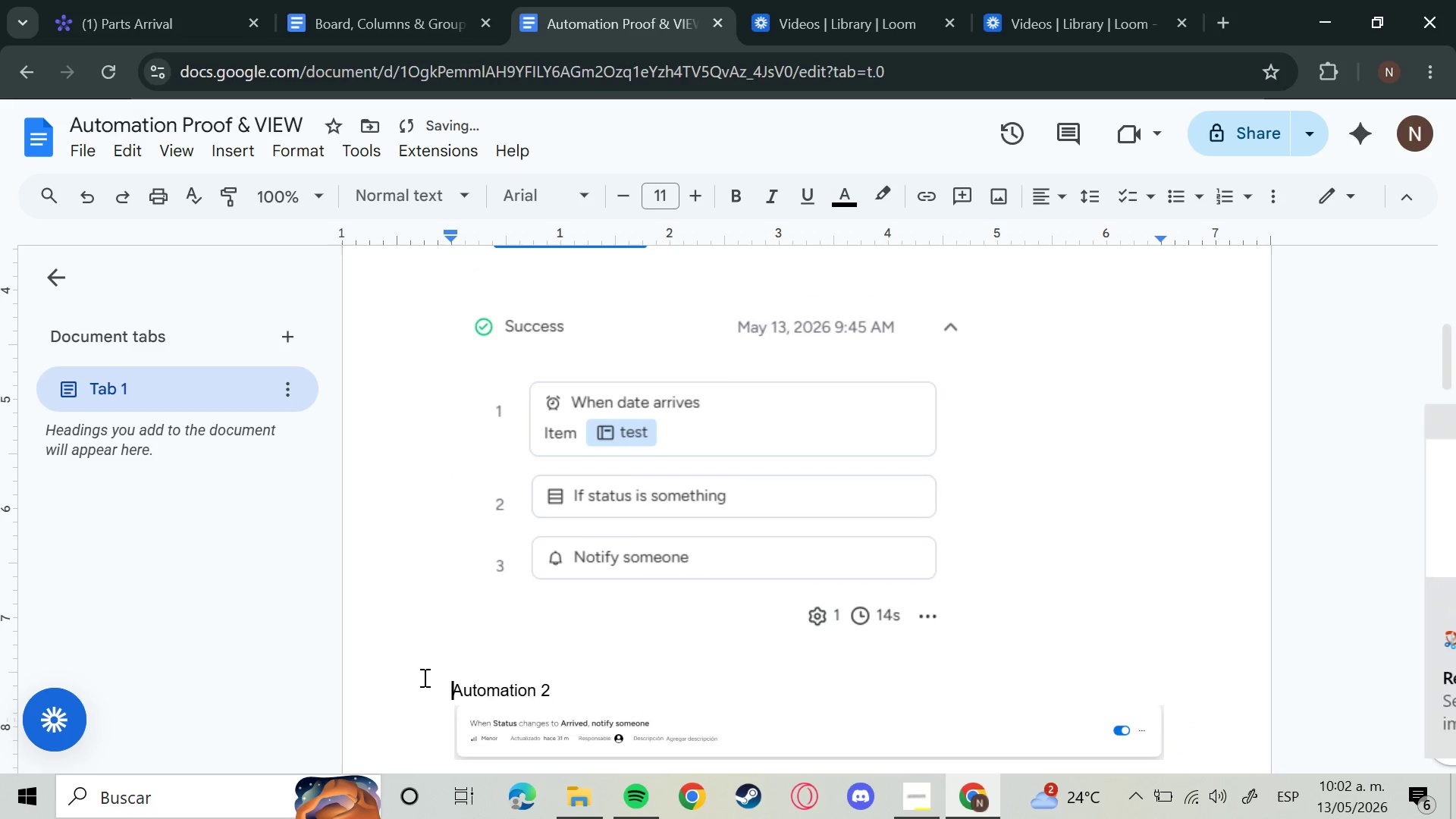 
key(Enter)
 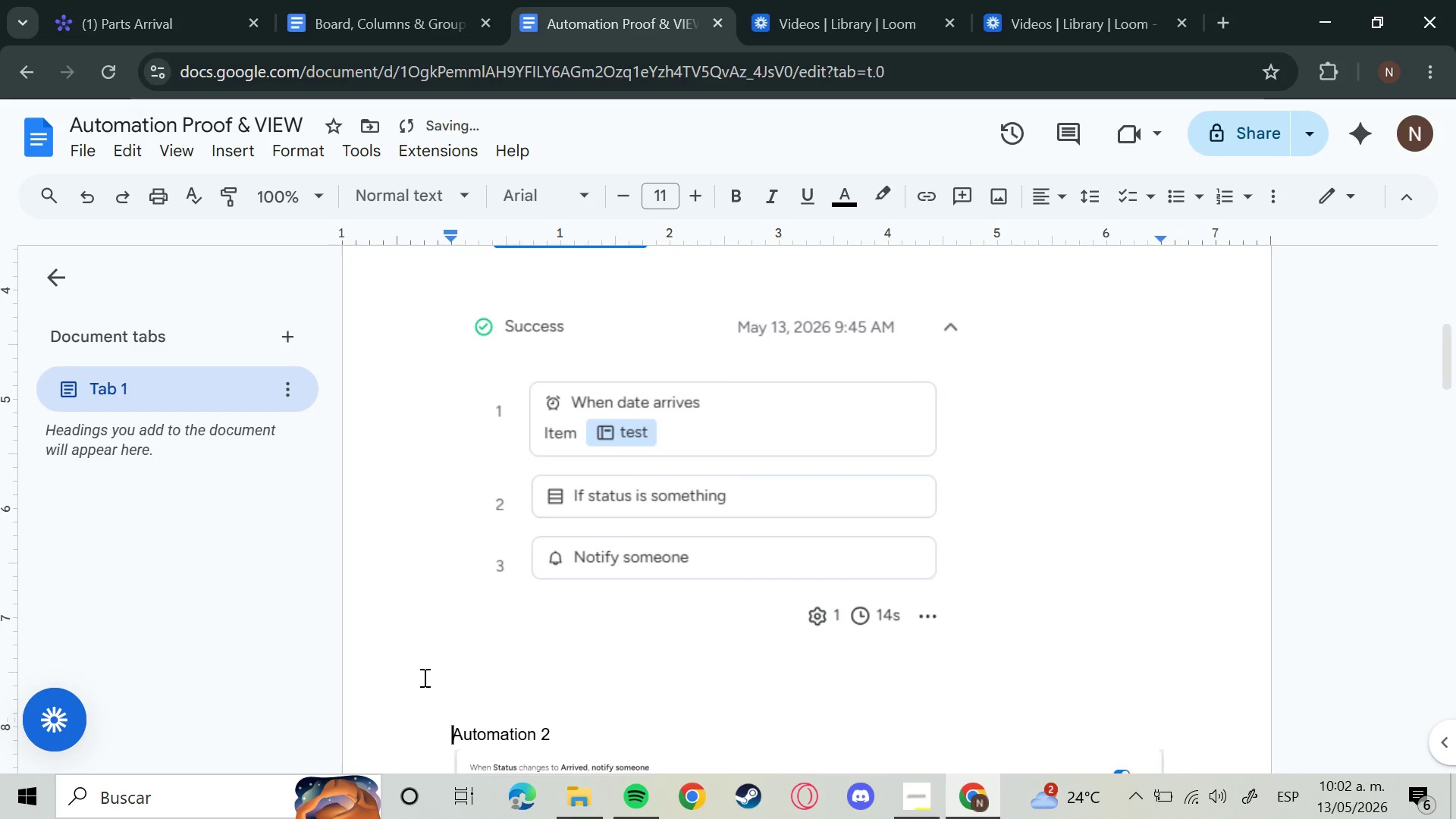 
key(Enter)
 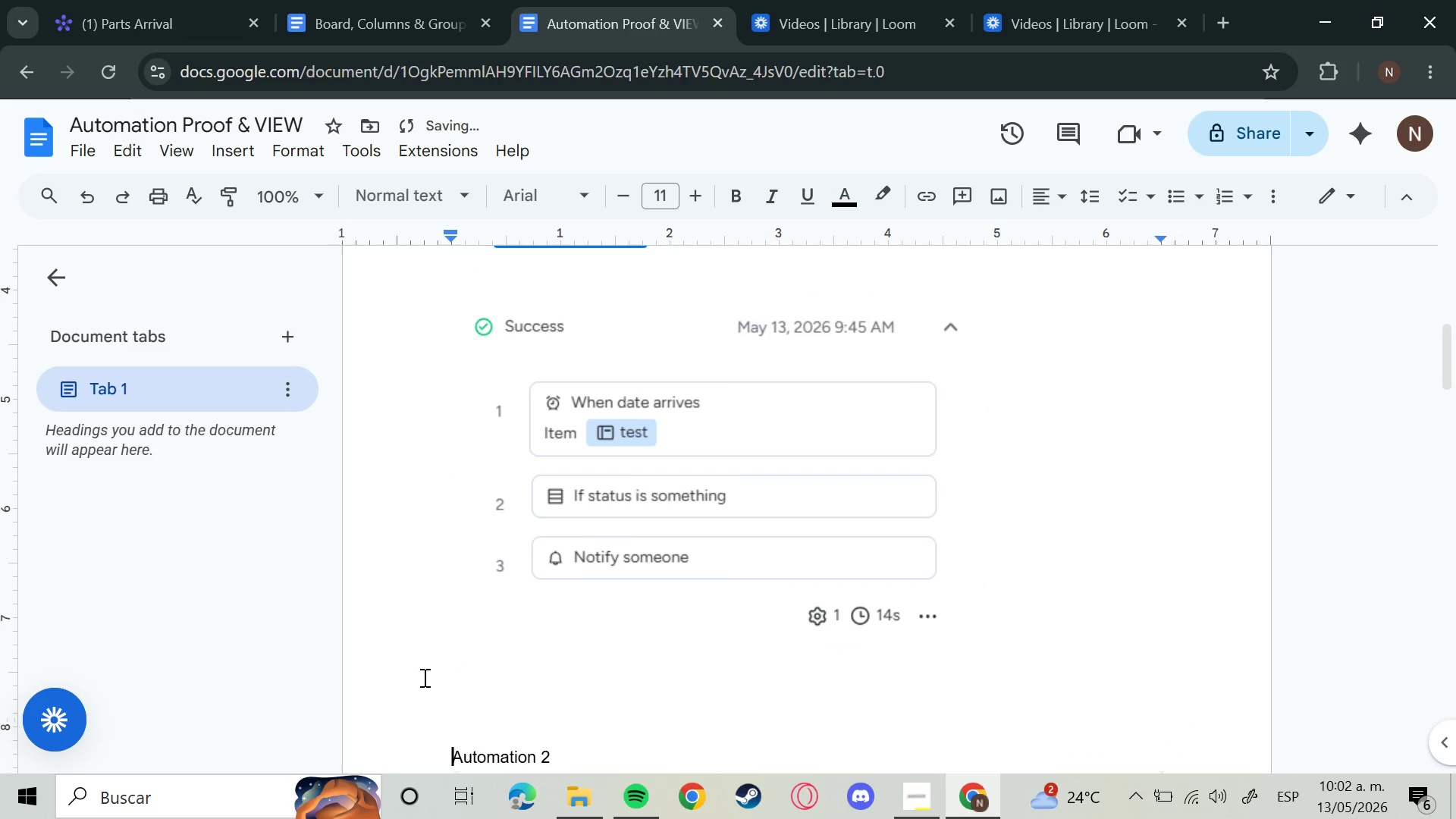 
key(Enter)
 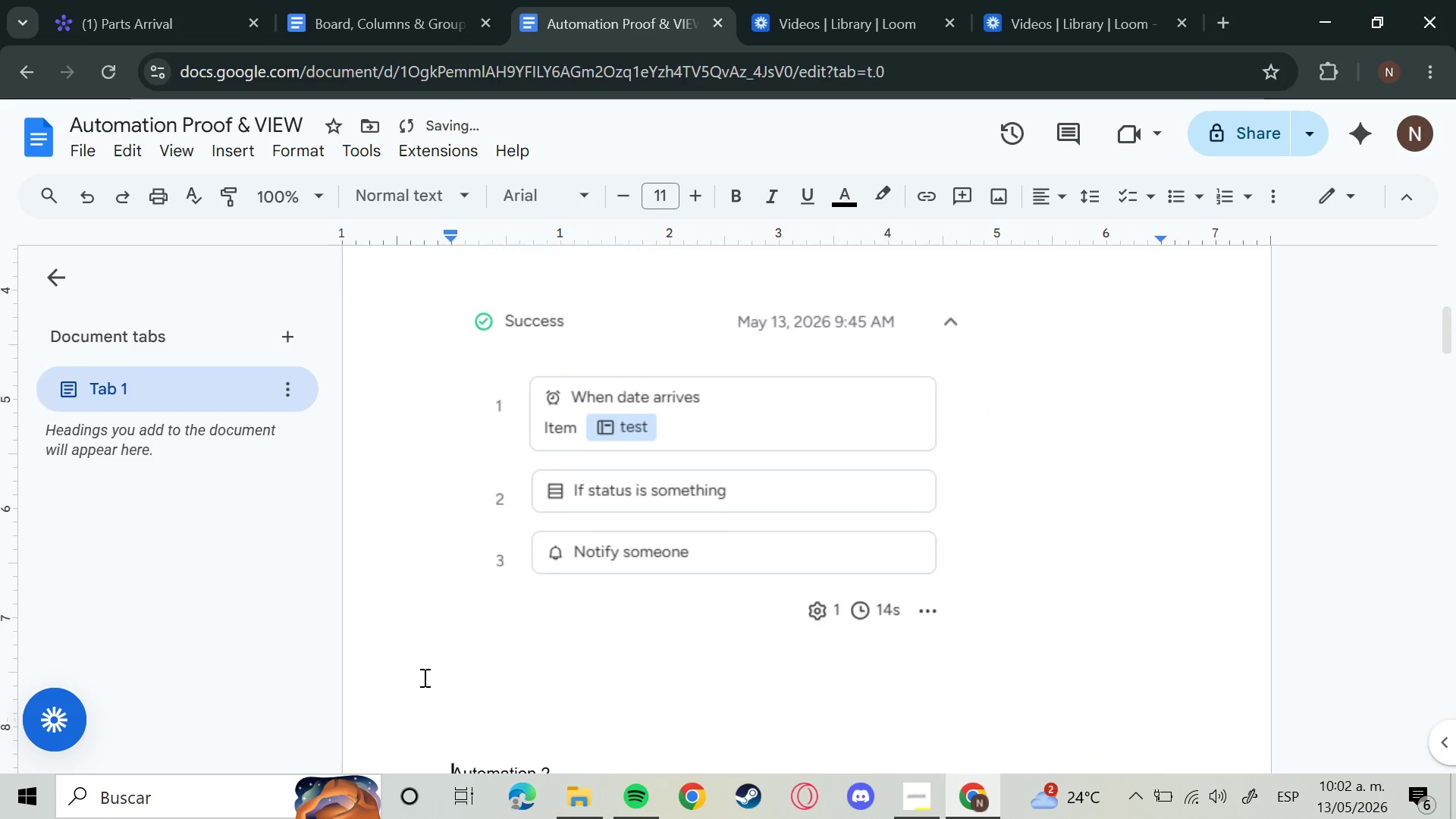 
key(Enter)
 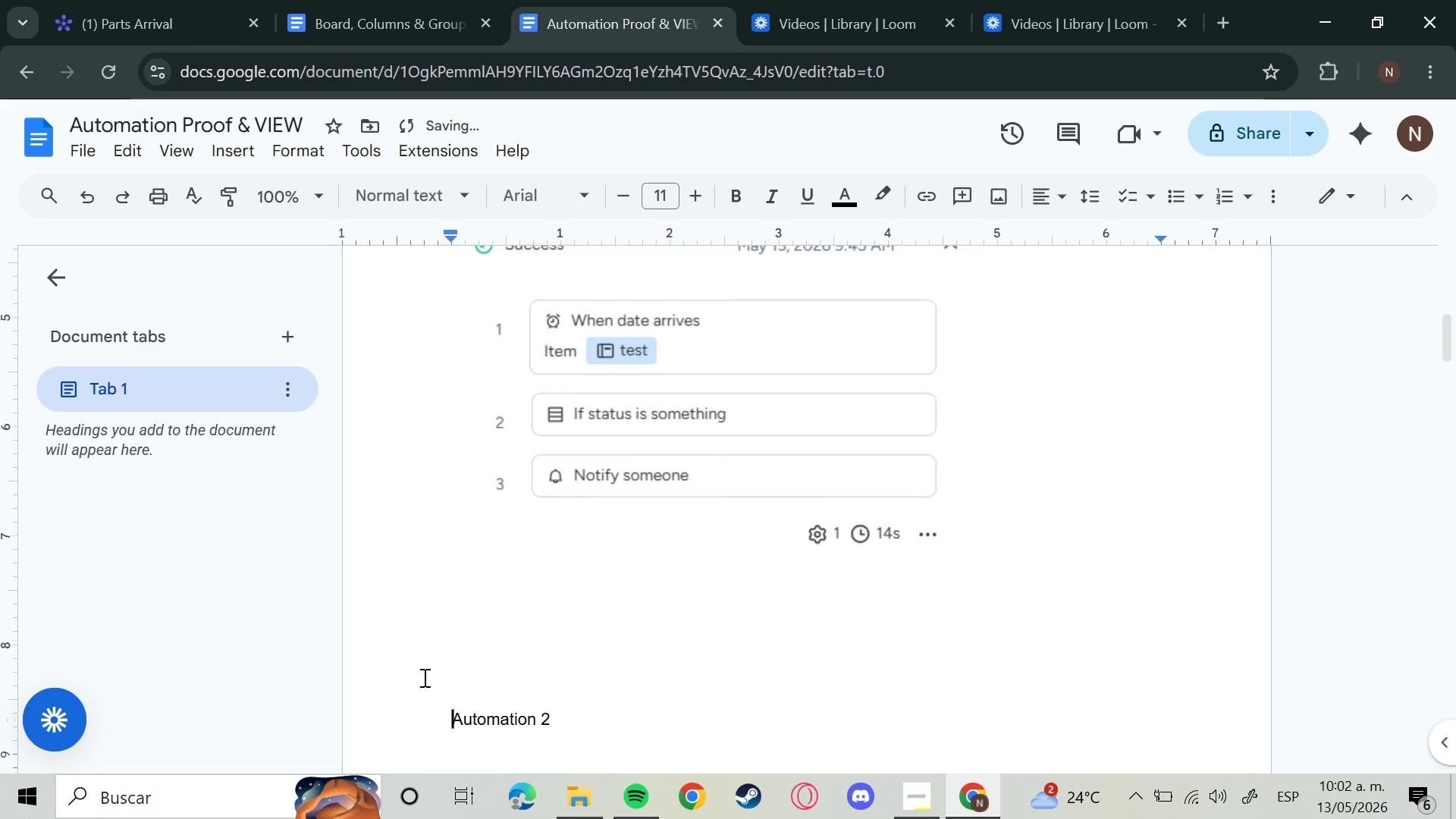 
key(Enter)
 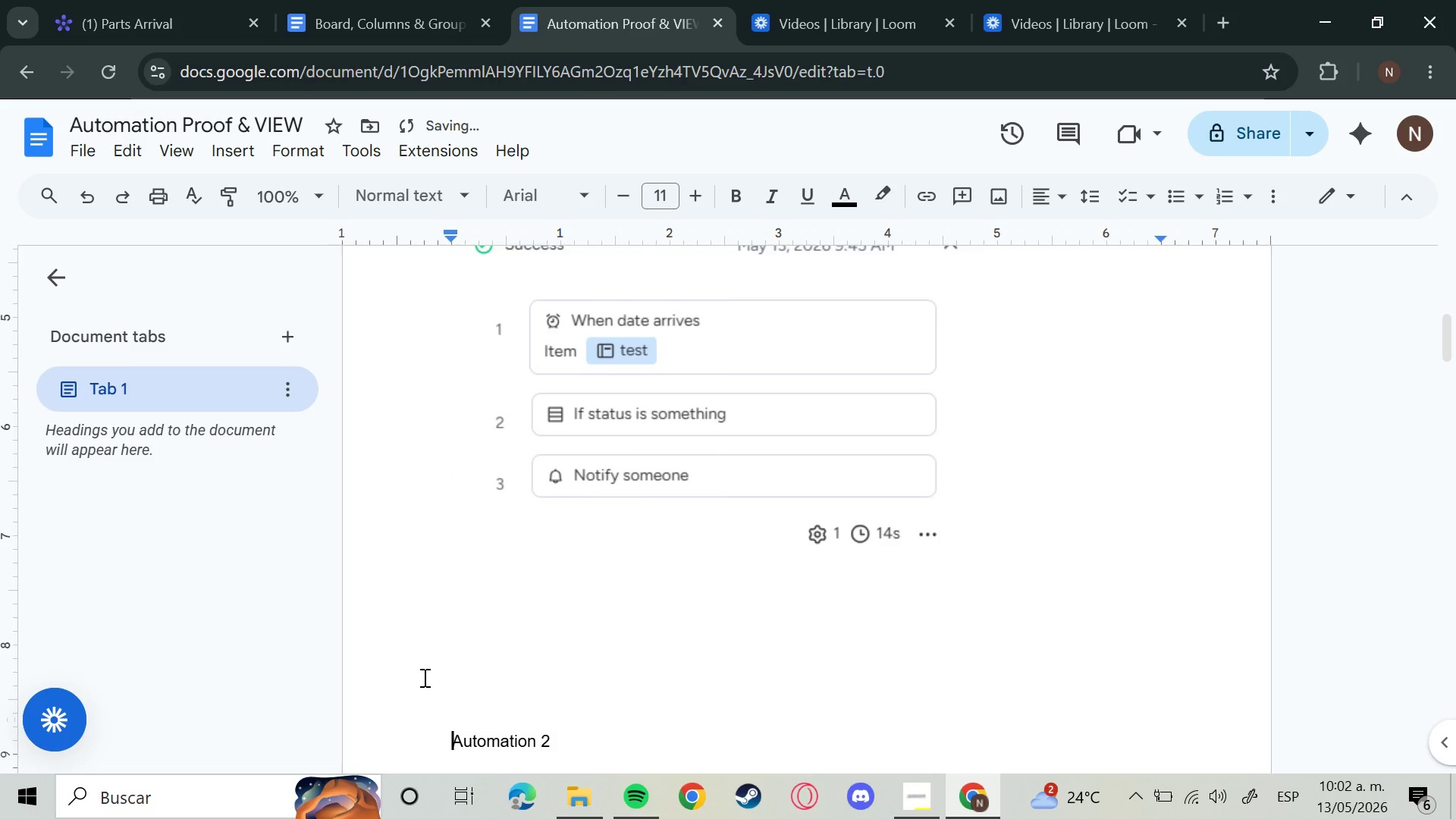 
key(Enter)
 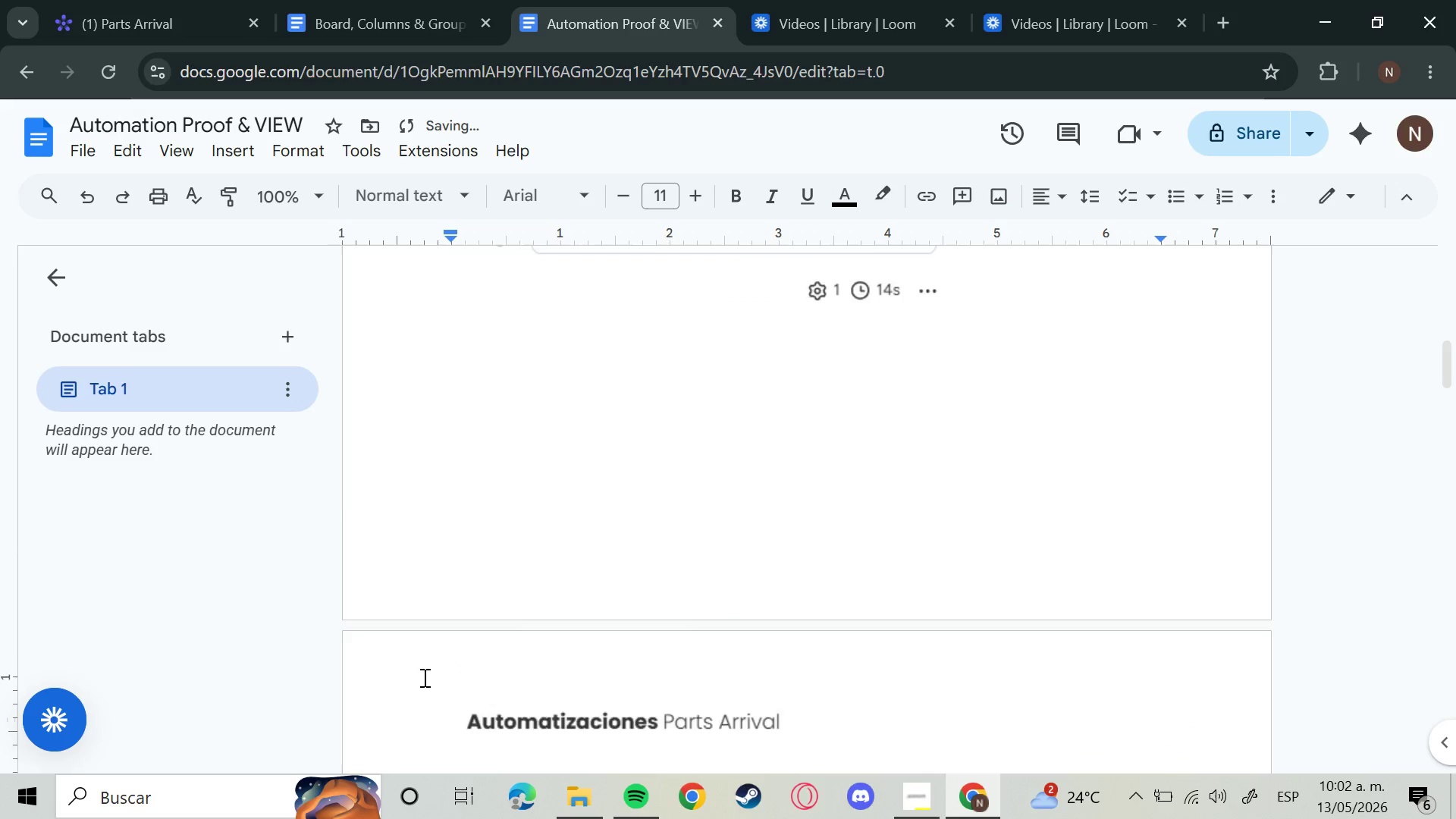 
key(Enter)
 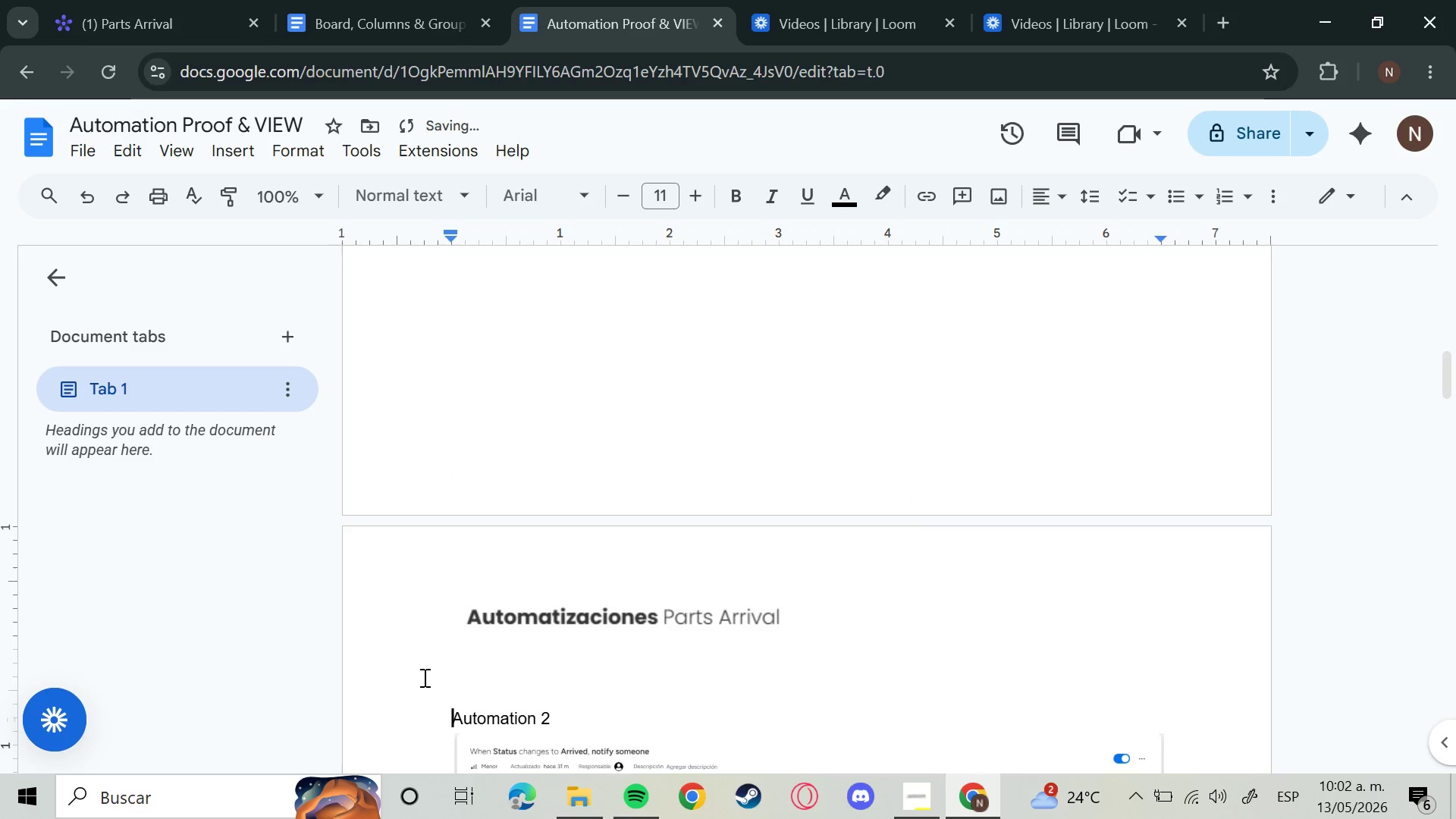 
key(Enter)
 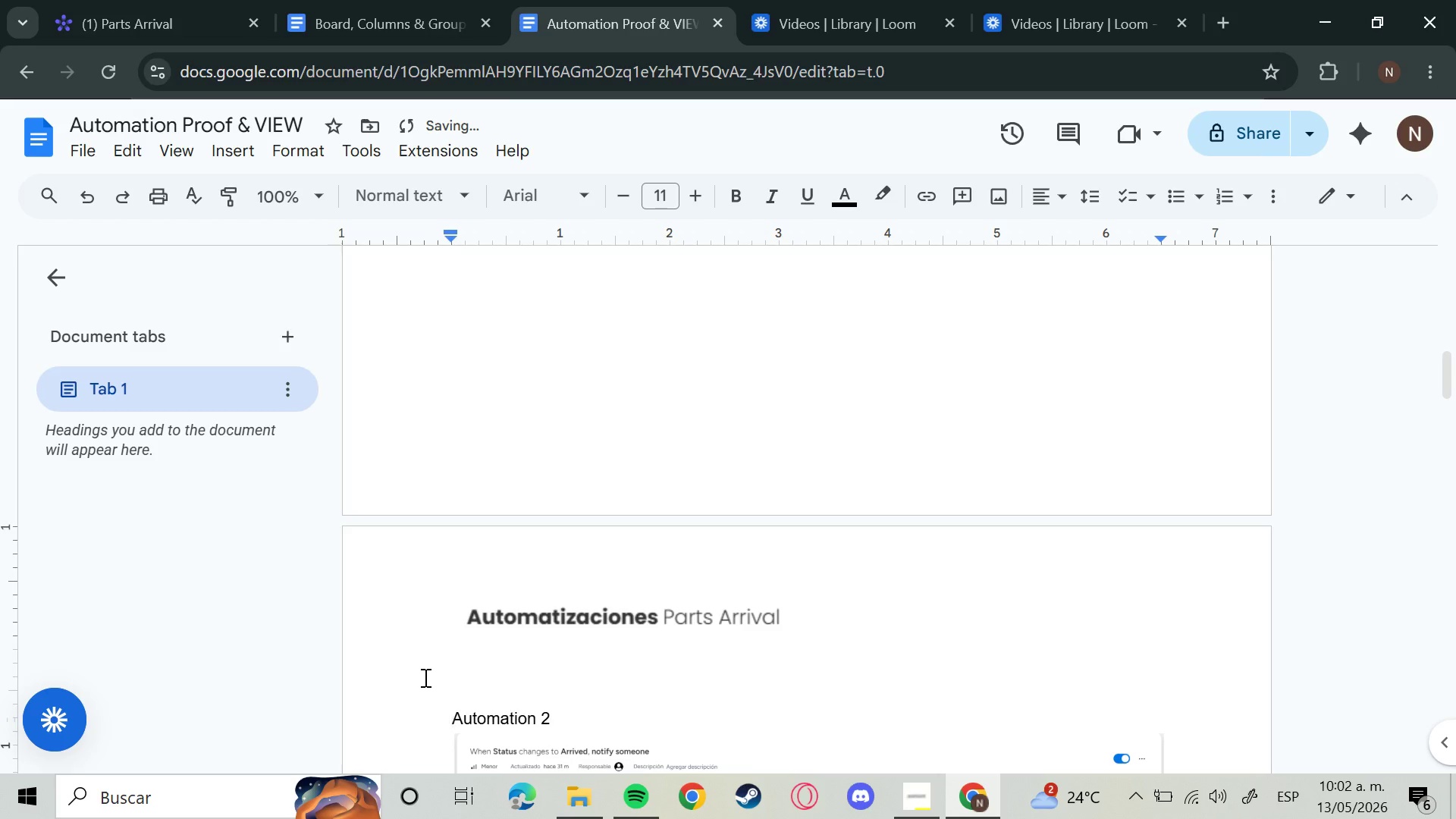 
scroll: coordinate [557, 676], scroll_direction: down, amount: 4.0
 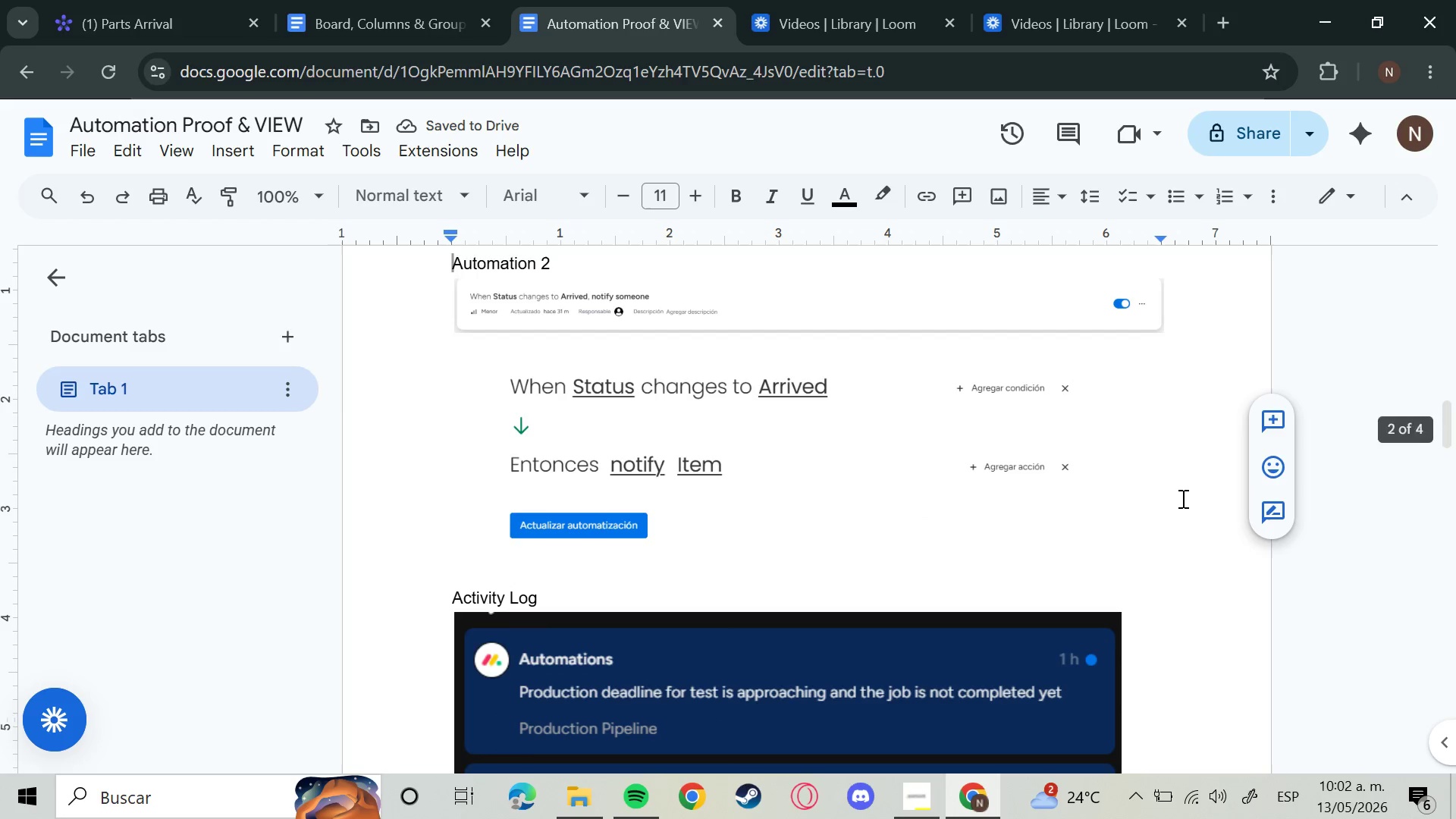 
left_click([1135, 521])
 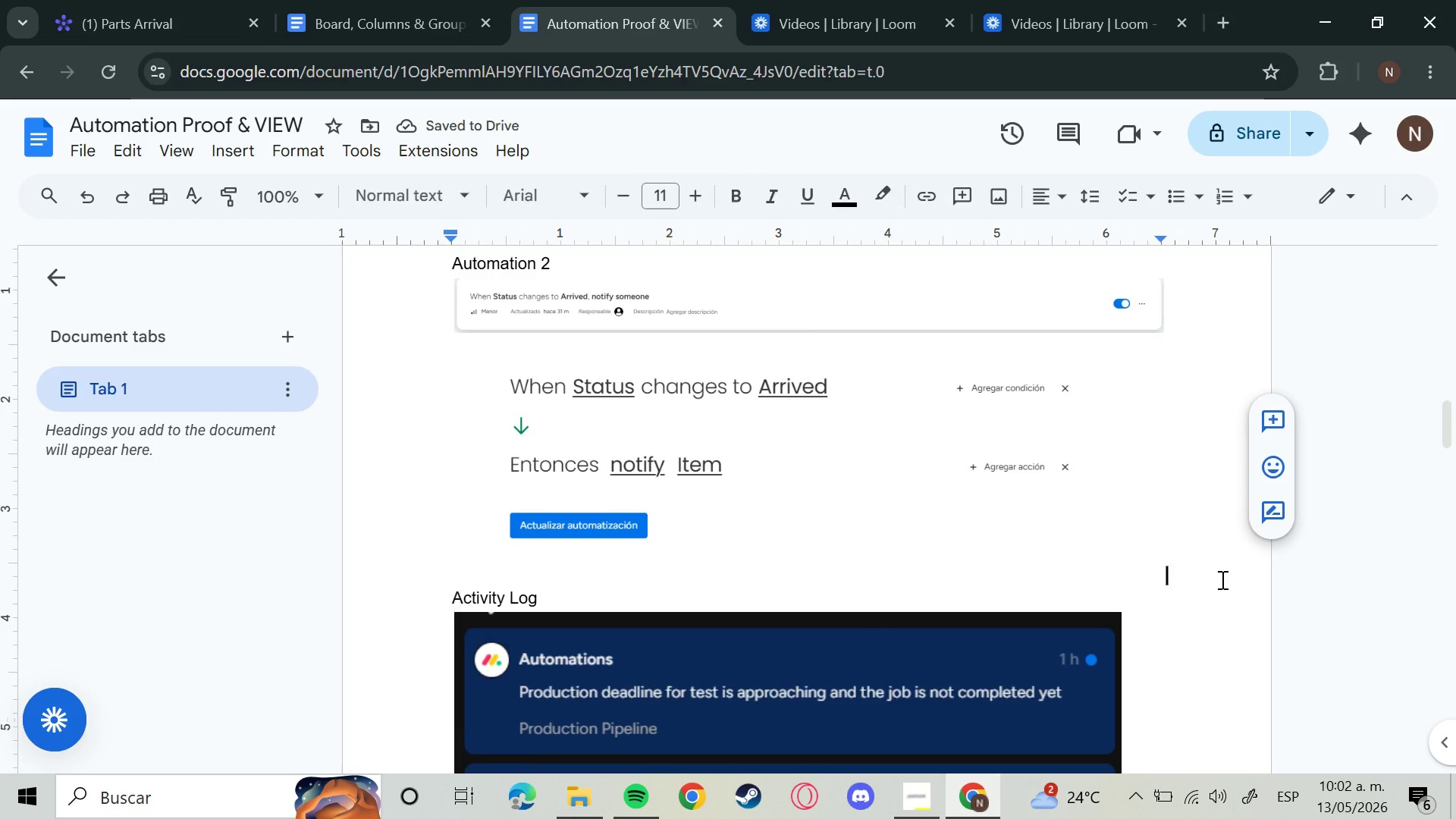 
left_click([1221, 579])
 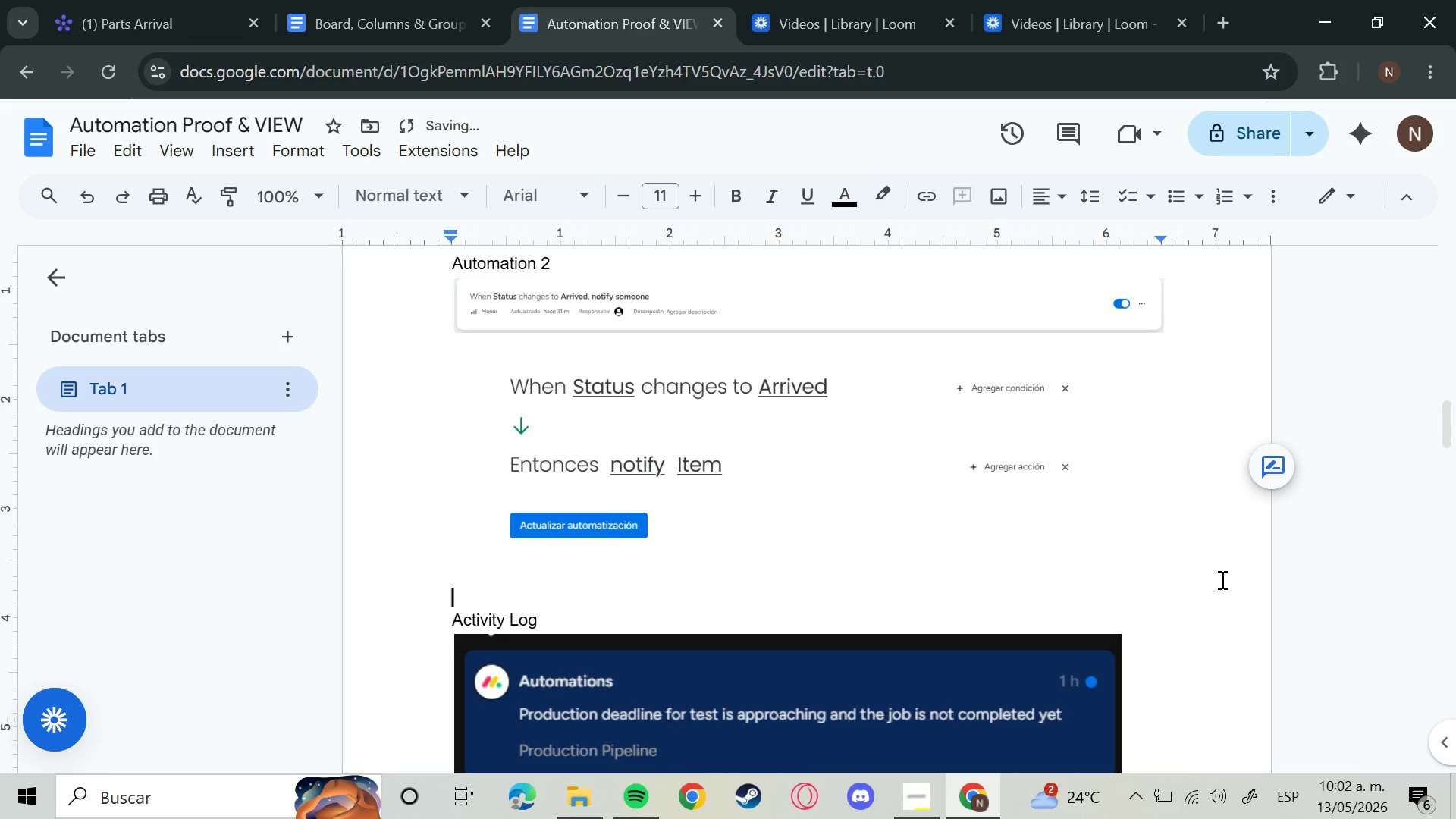 
key(Enter)
 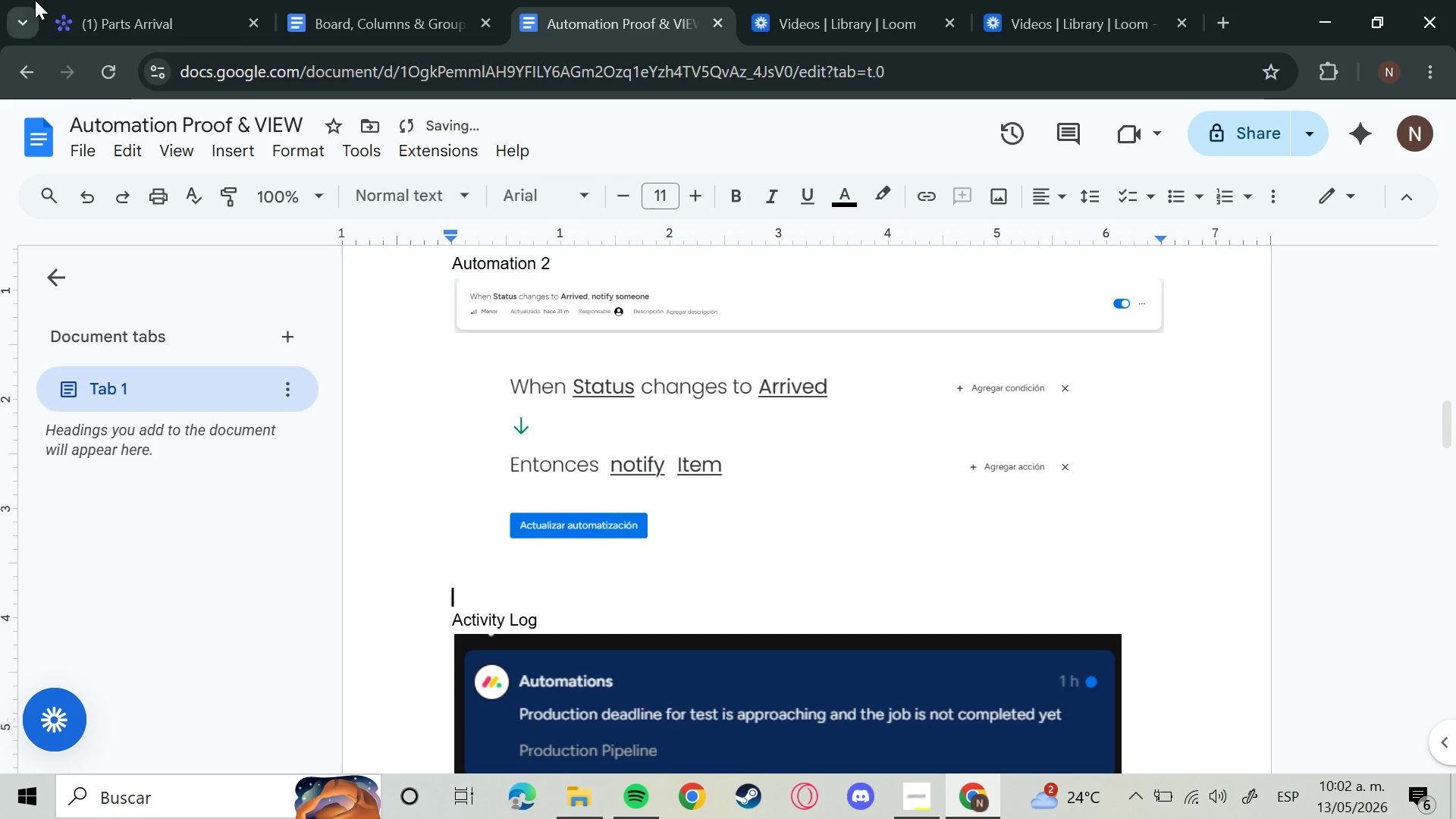 
left_click([121, 0])
 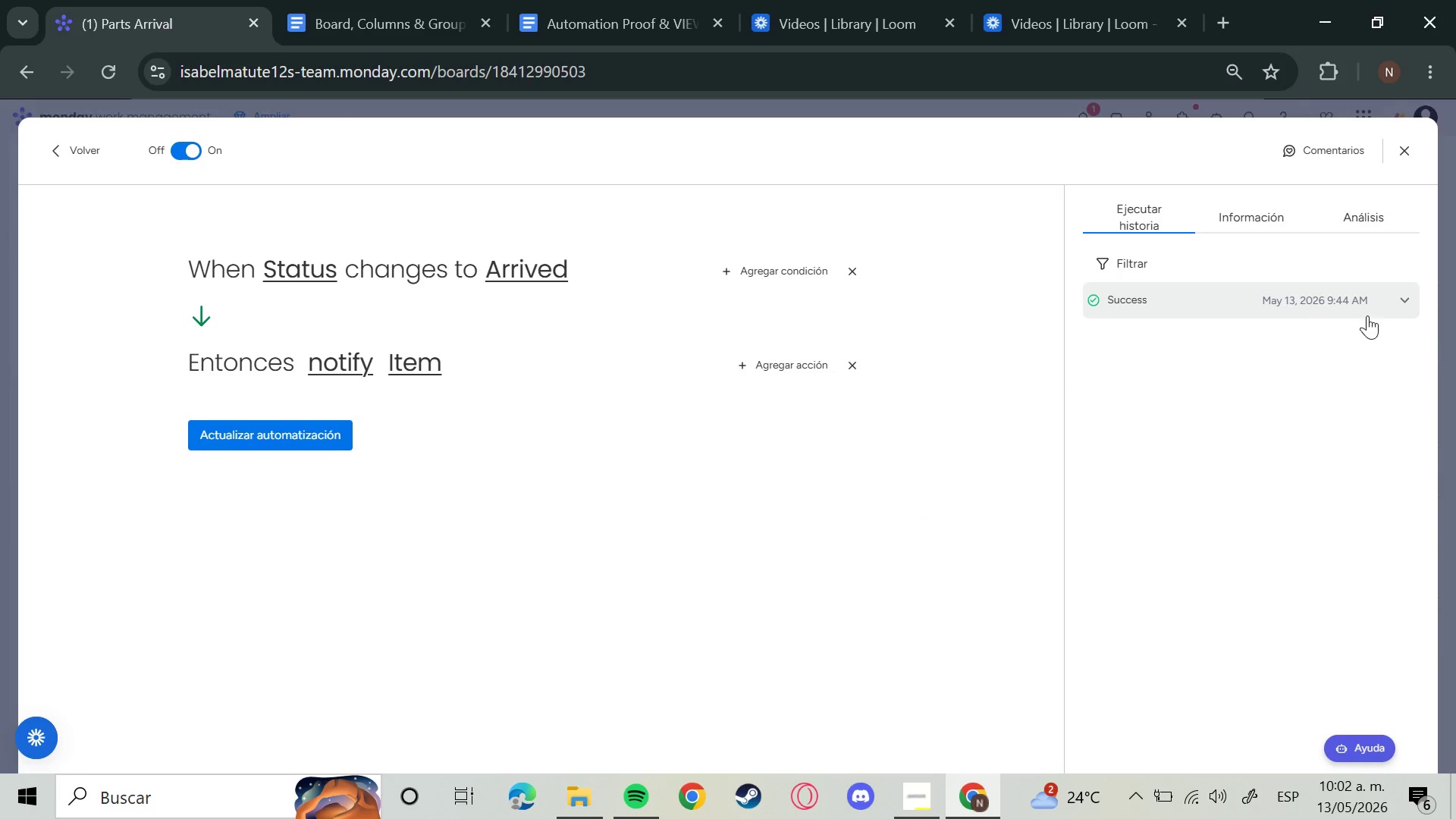 
left_click([1367, 315])
 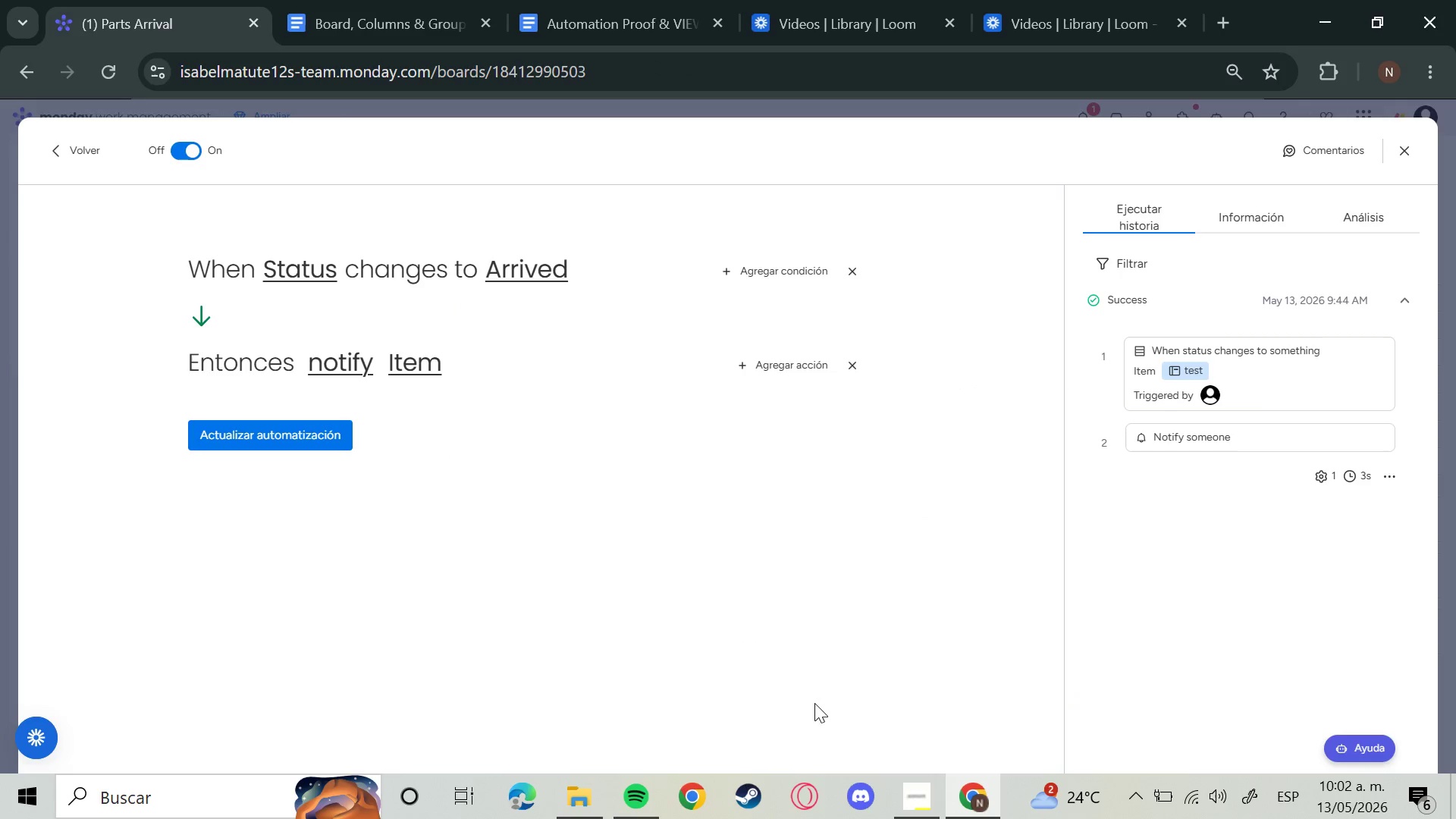 
hold_key(key=ShiftLeft, duration=1.5)
 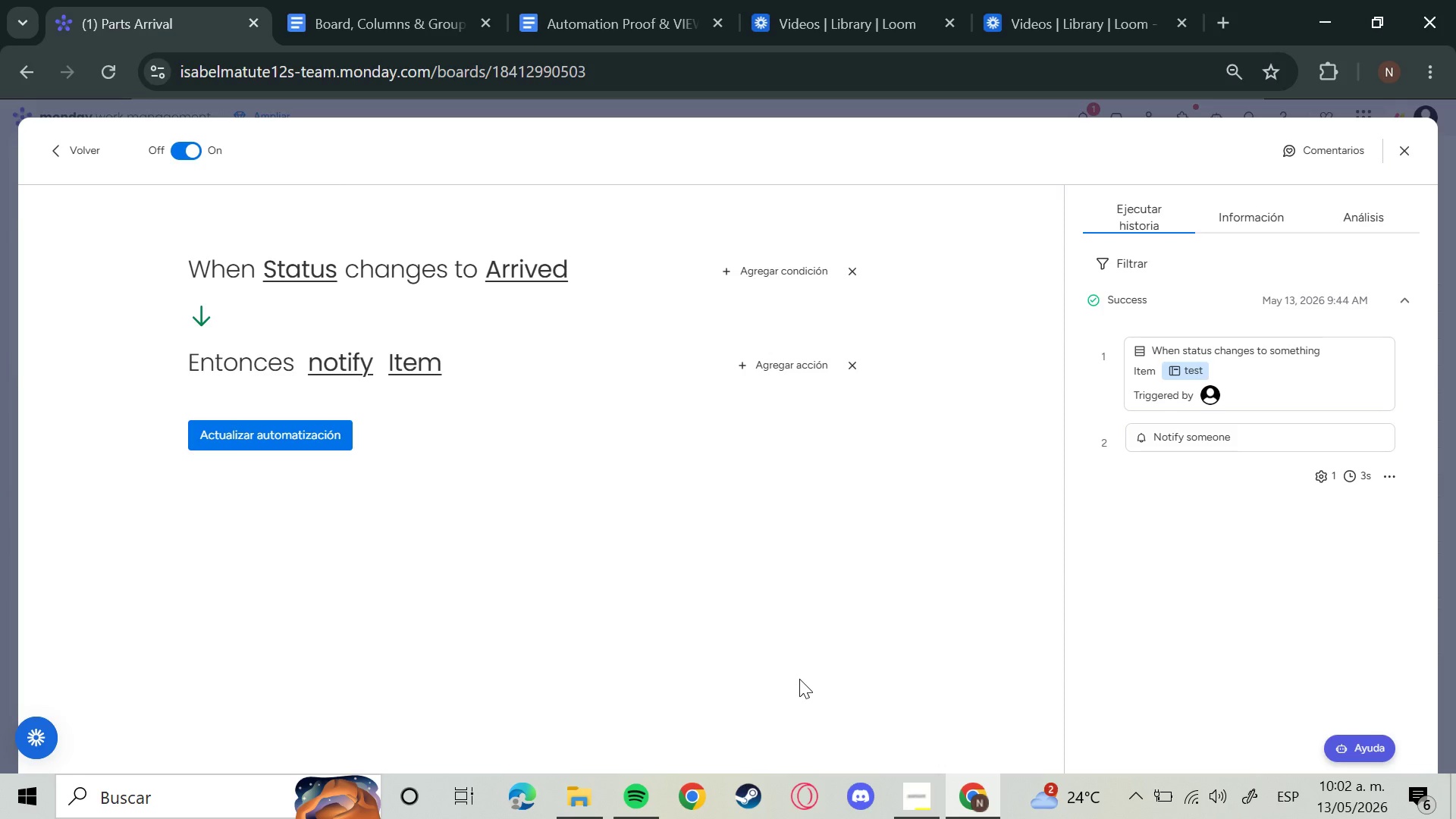 
key(Meta+Shift+S)
 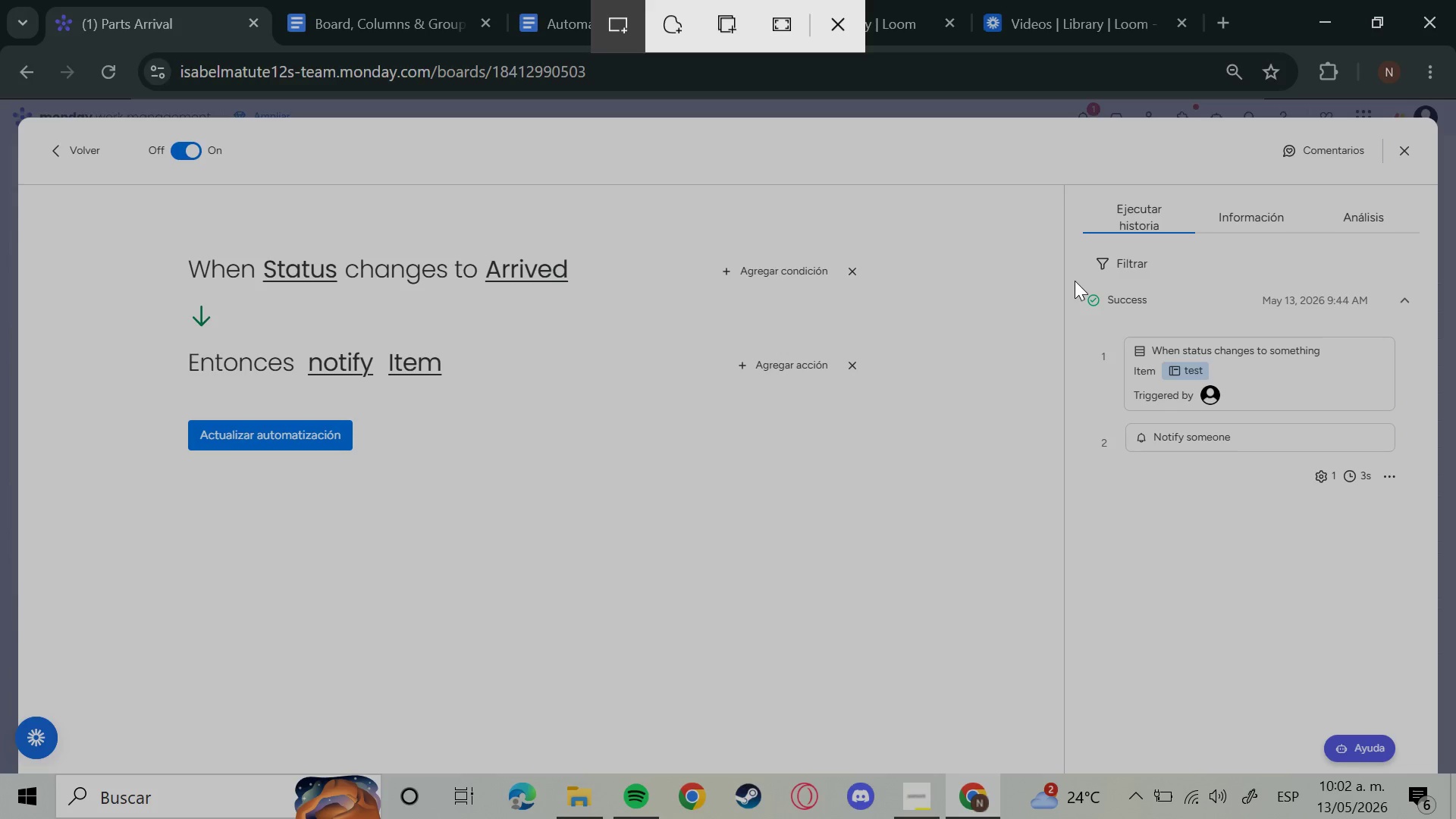 
wait(5.7)
 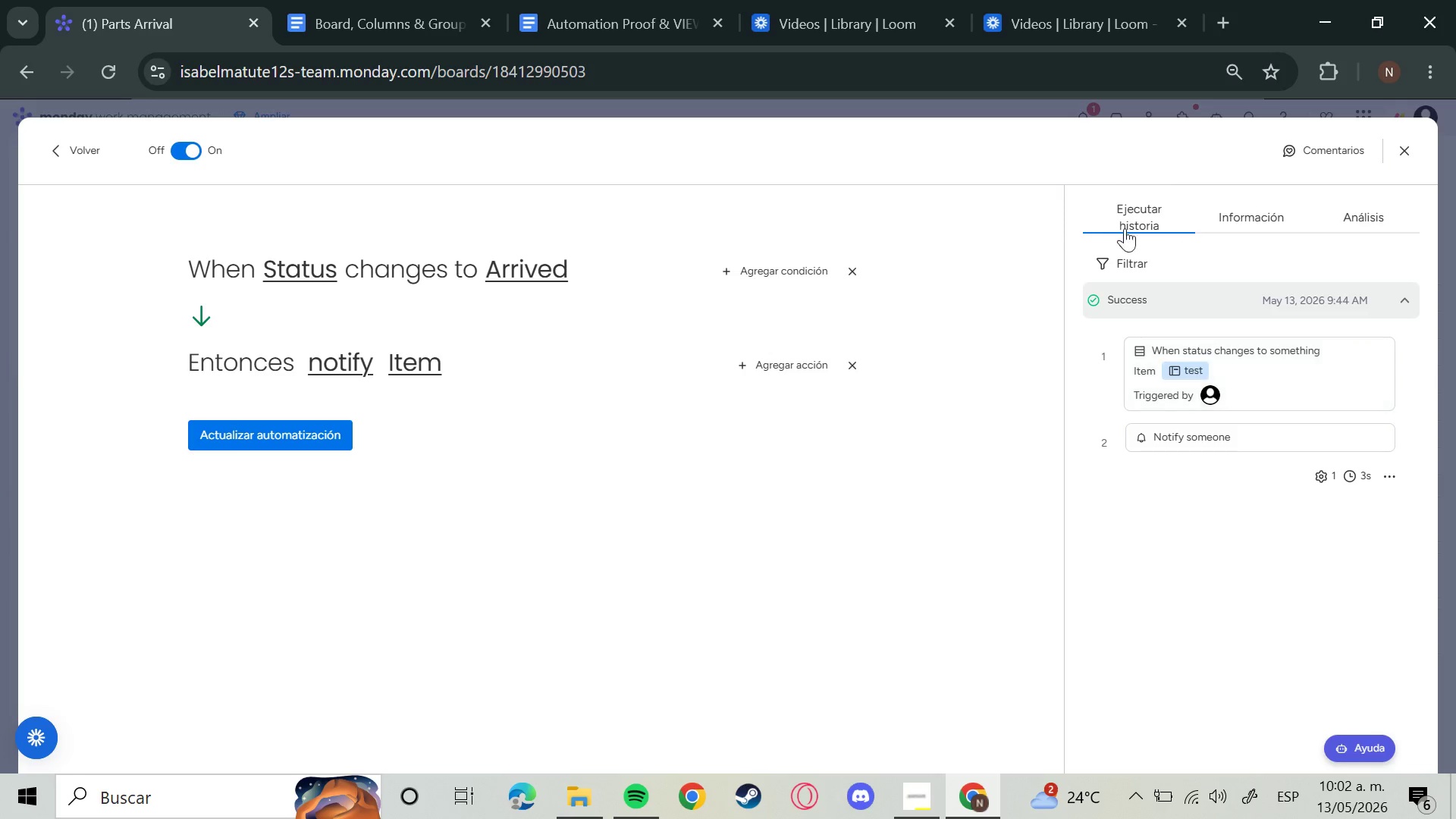 
left_click_drag(start_coordinate=[1066, 277], to_coordinate=[1438, 531])
 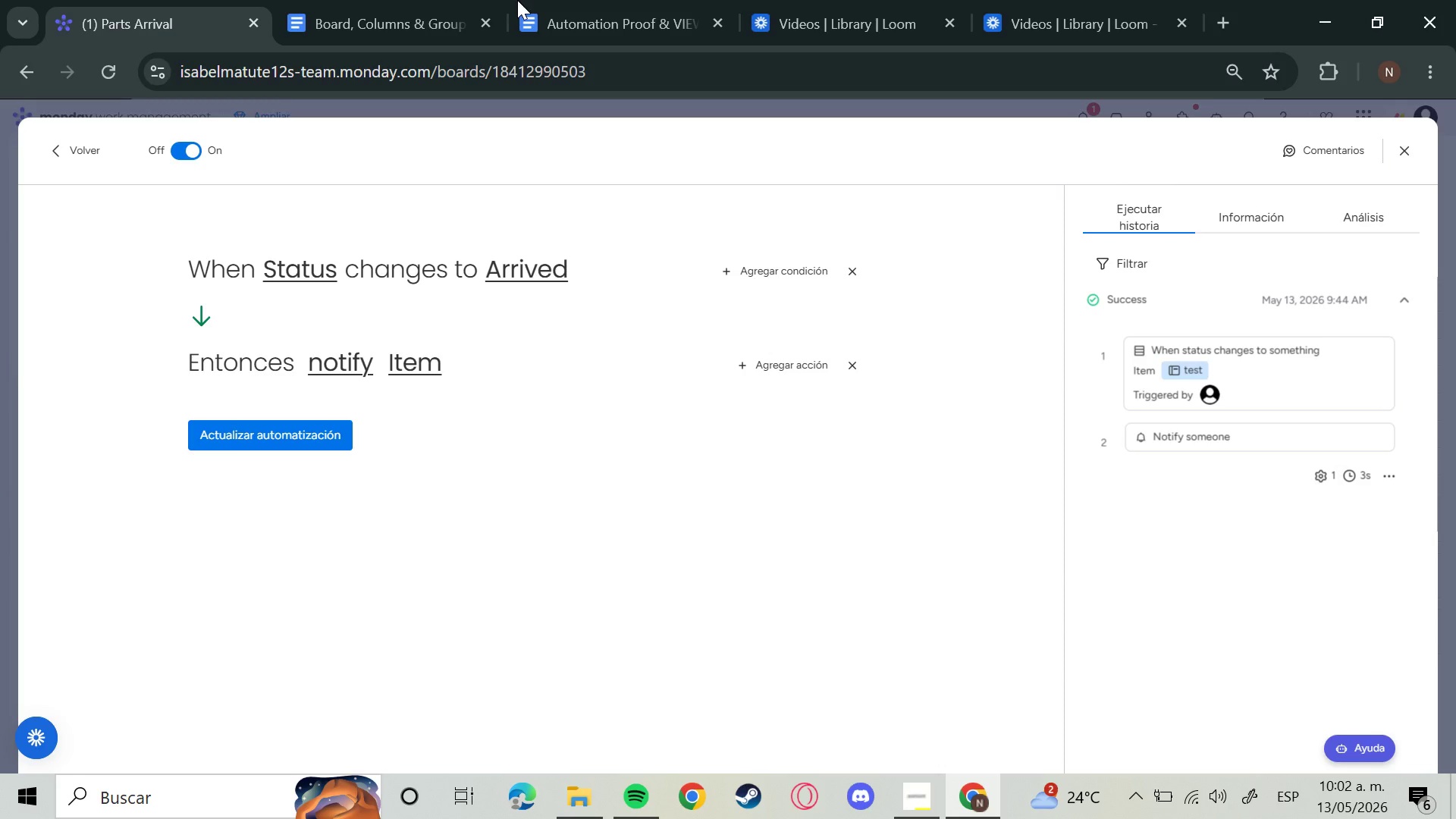 
left_click([366, 0])
 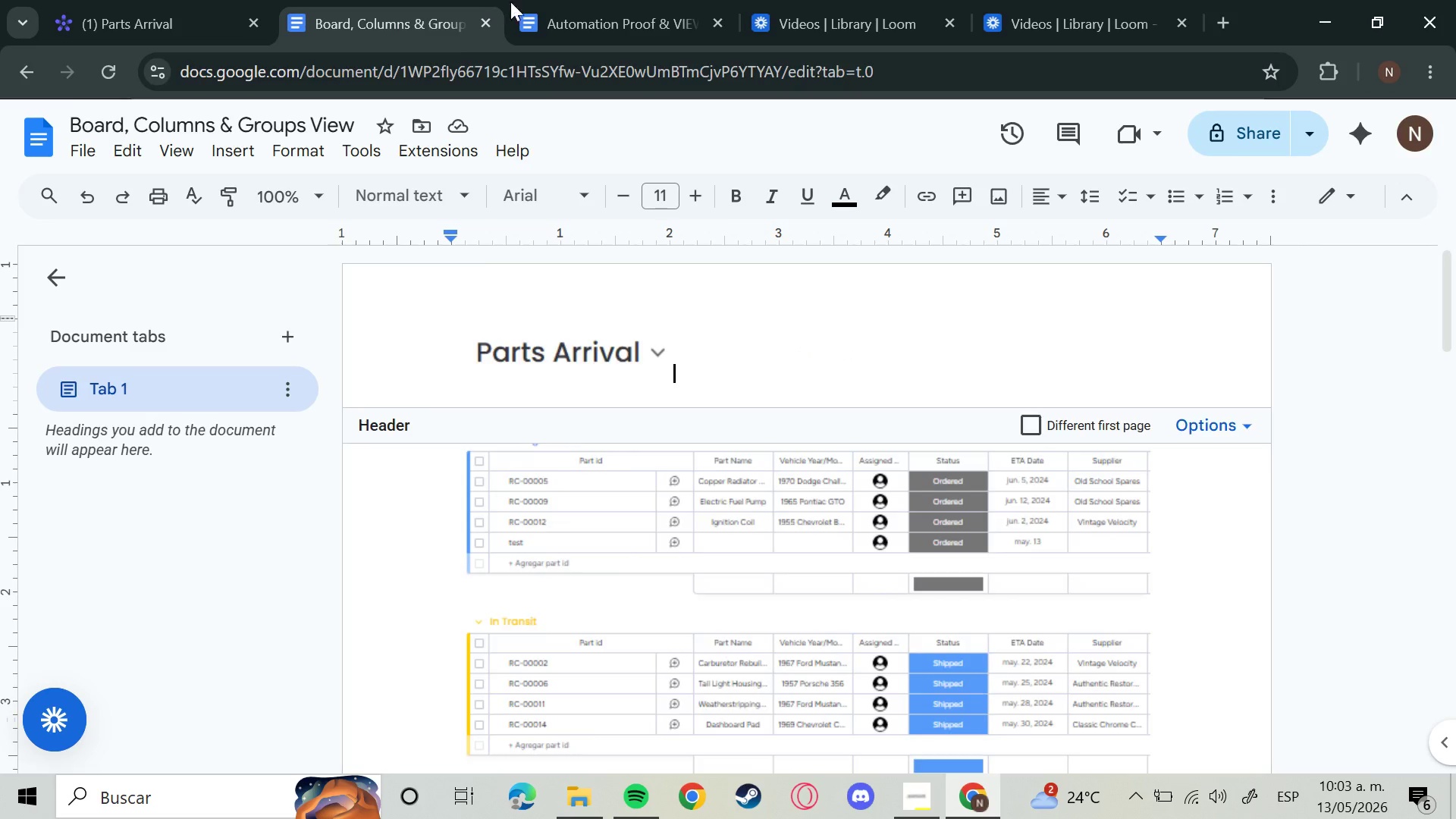 
left_click_drag(start_coordinate=[516, 2], to_coordinate=[519, 2])
 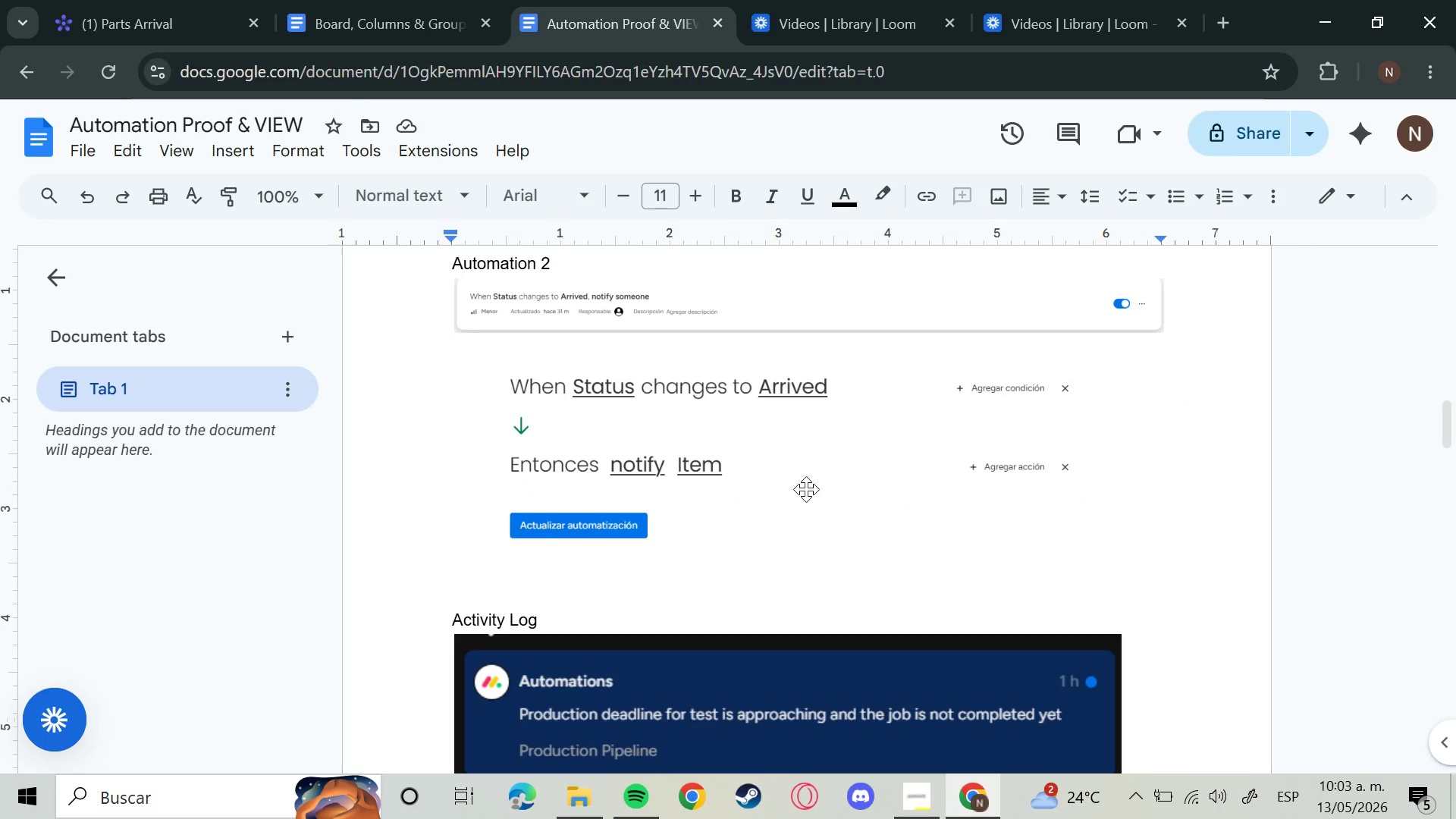 
key(Control+ControlLeft)
 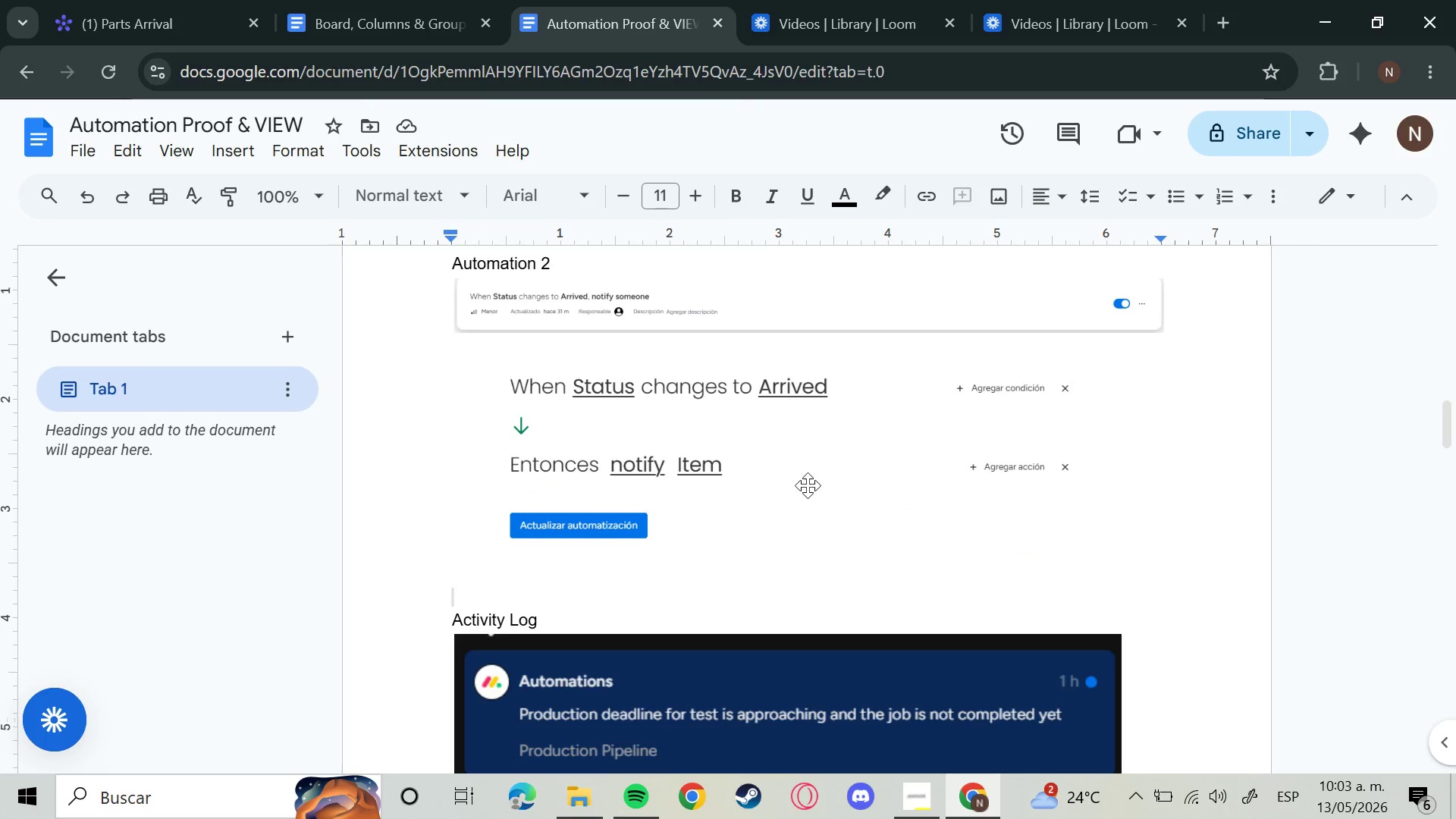 
key(Control+V)
 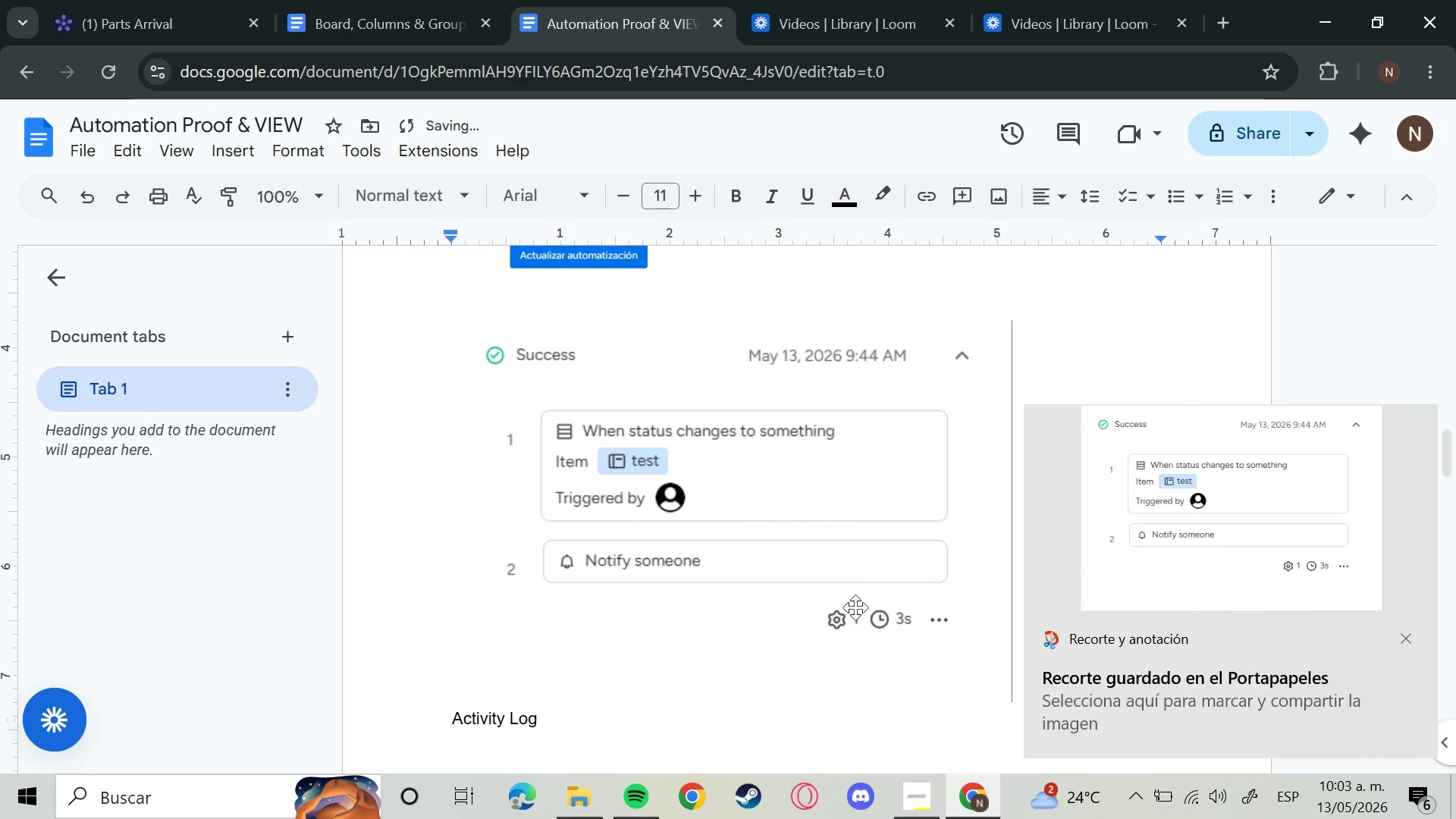 
scroll: coordinate [864, 641], scroll_direction: down, amount: 2.0
 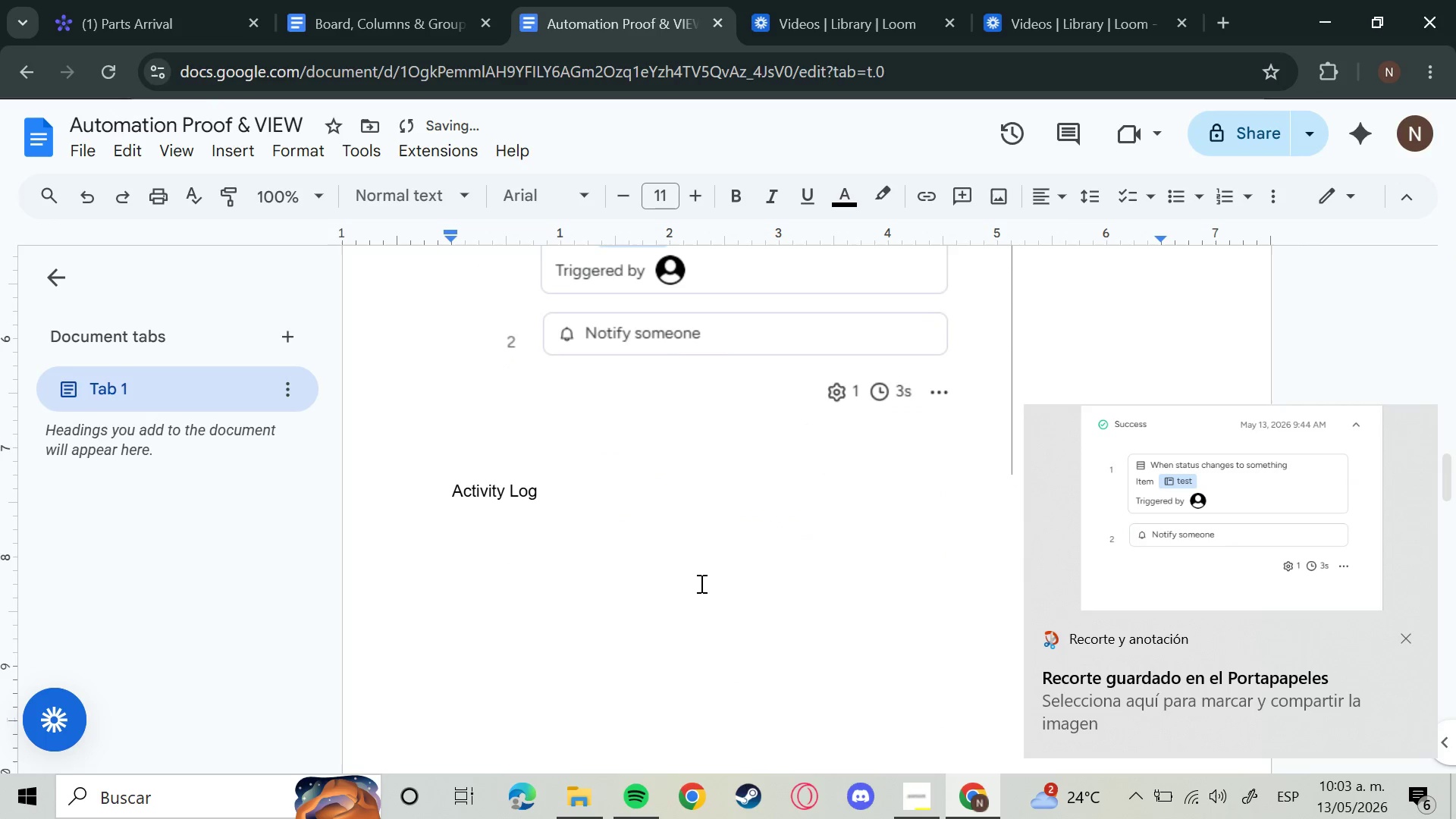 
left_click([700, 583])
 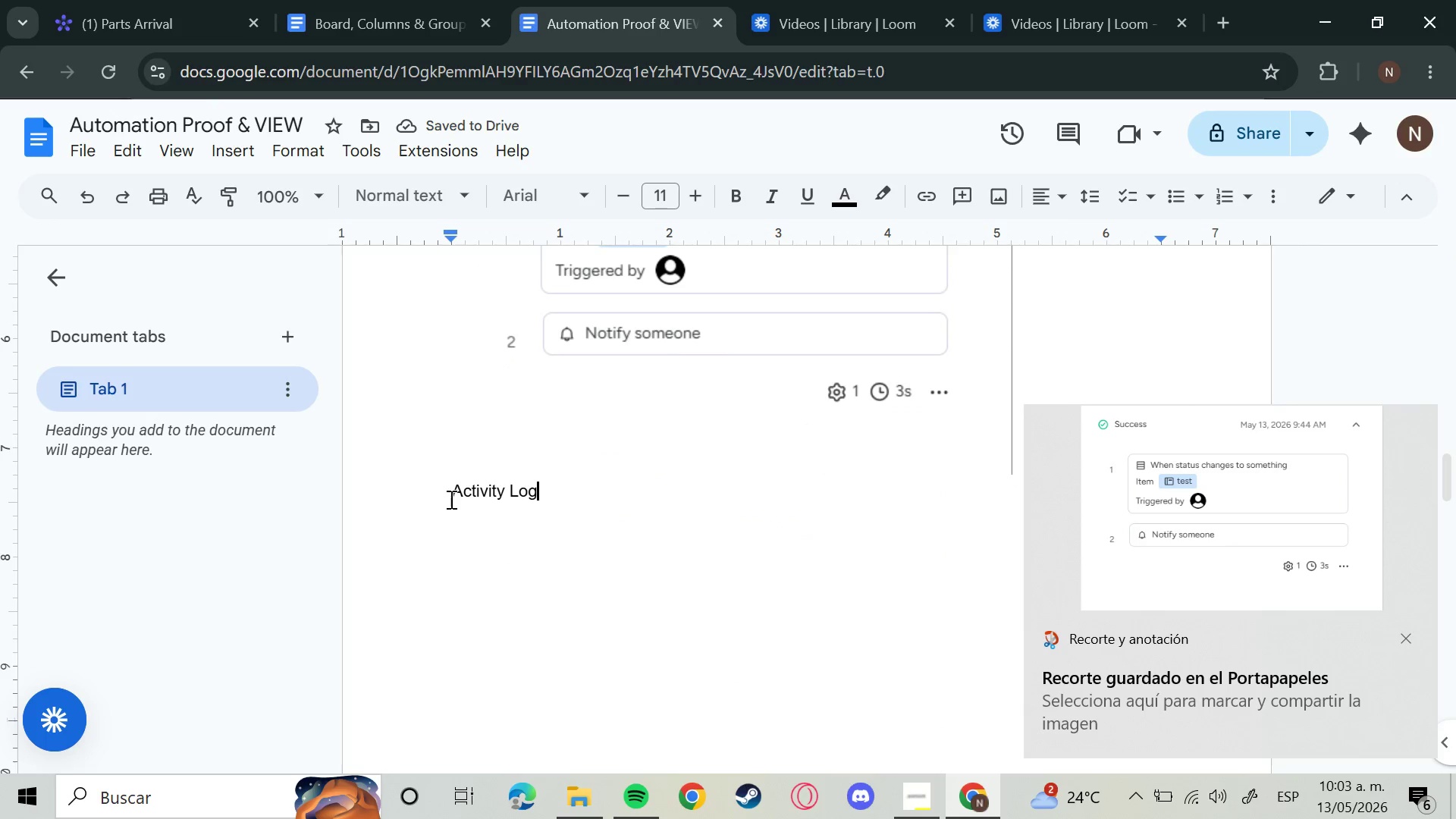 
left_click([447, 496])
 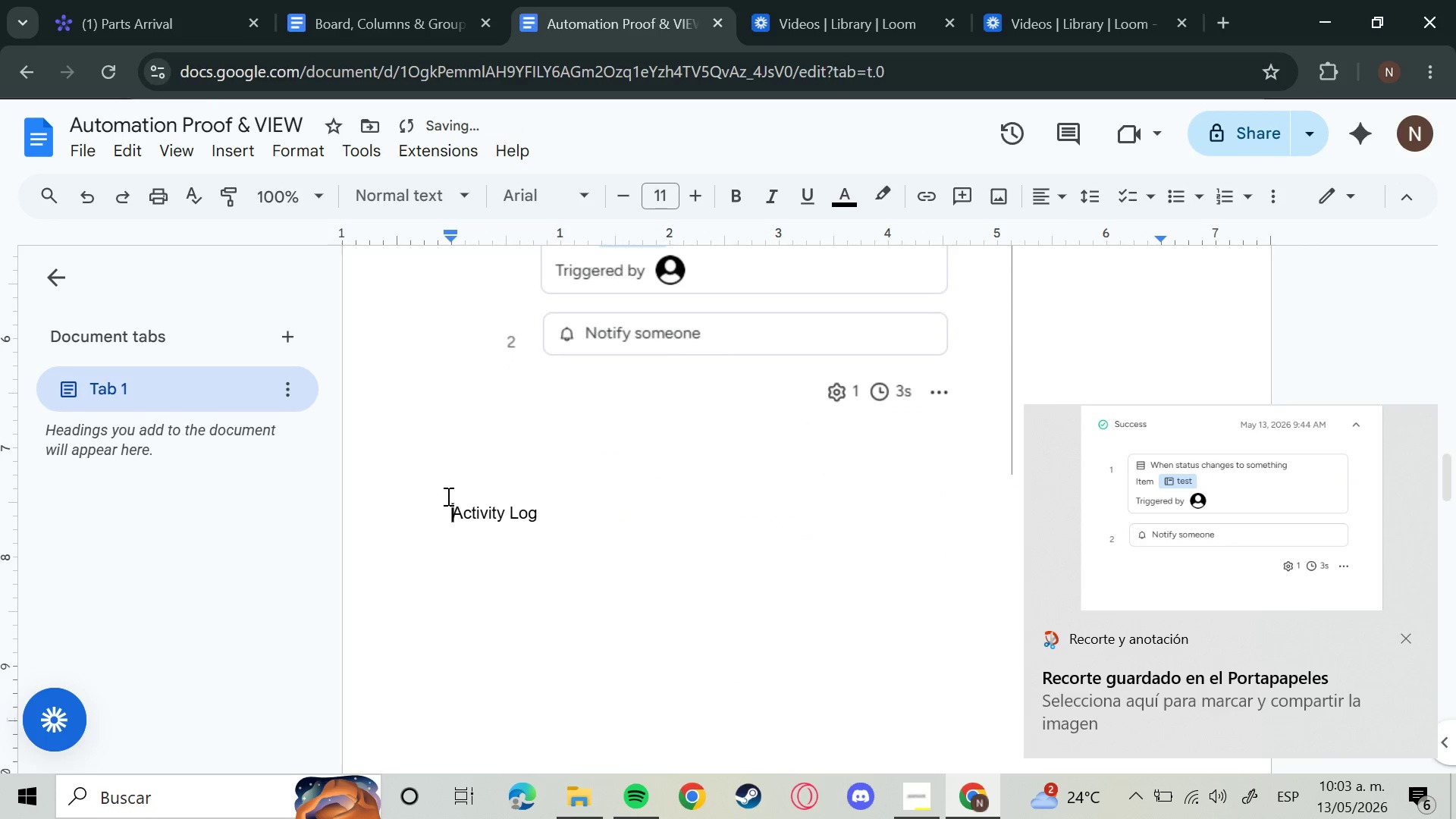 
hold_key(key=Enter, duration=1.12)
 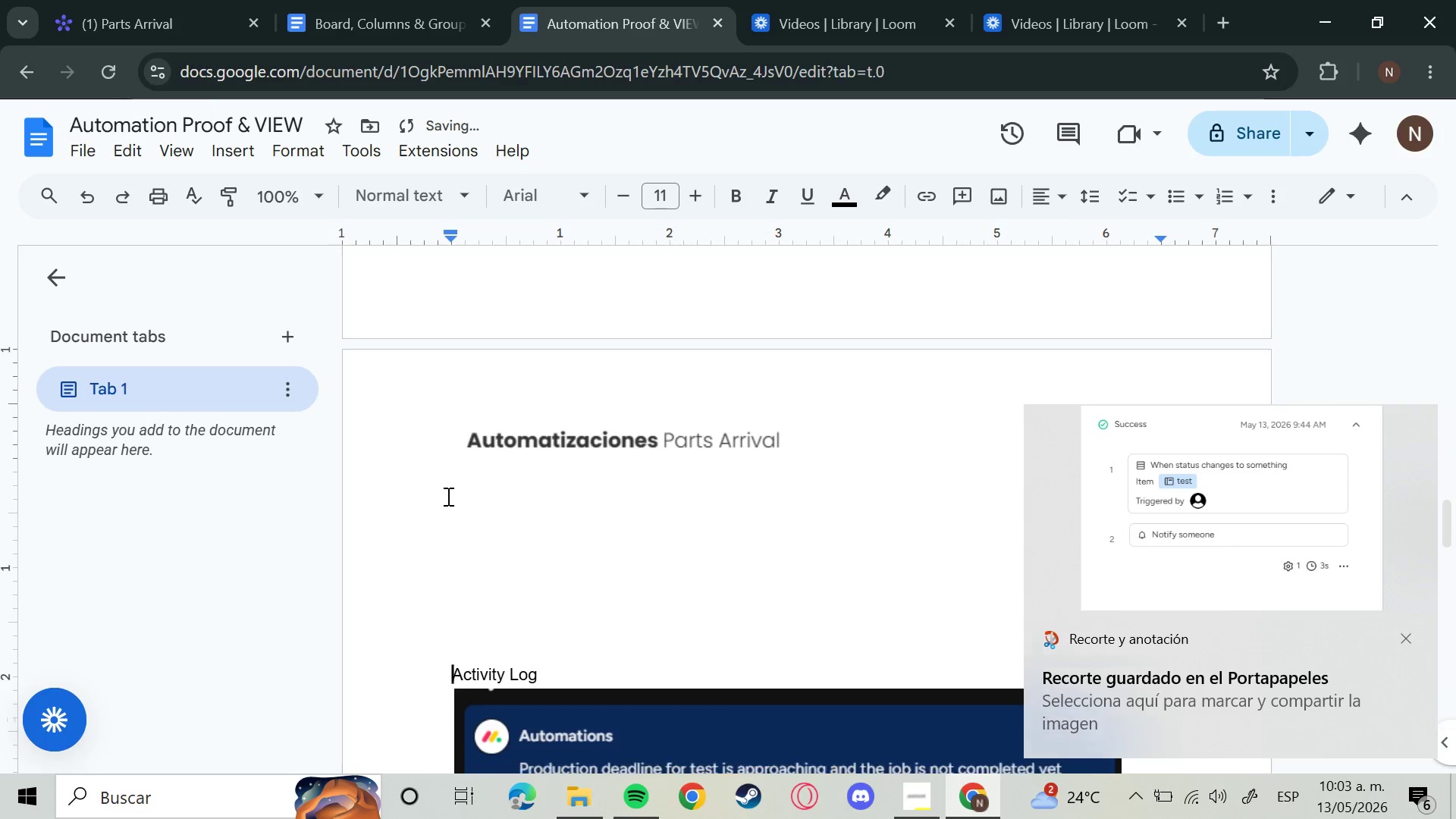 
key(Backspace)
 